 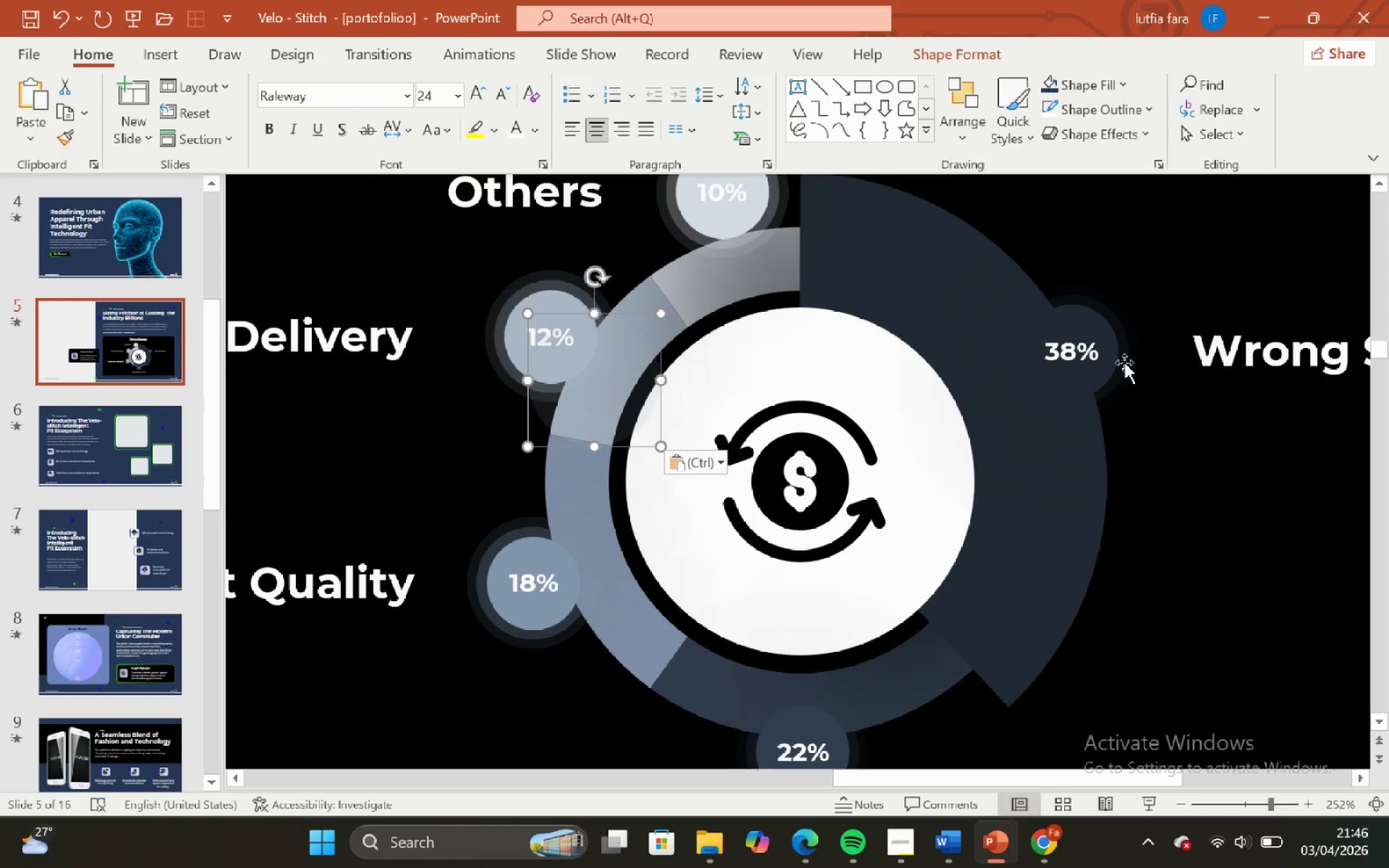 
left_click_drag(start_coordinate=[584, 394], to_coordinate=[1063, 367])
 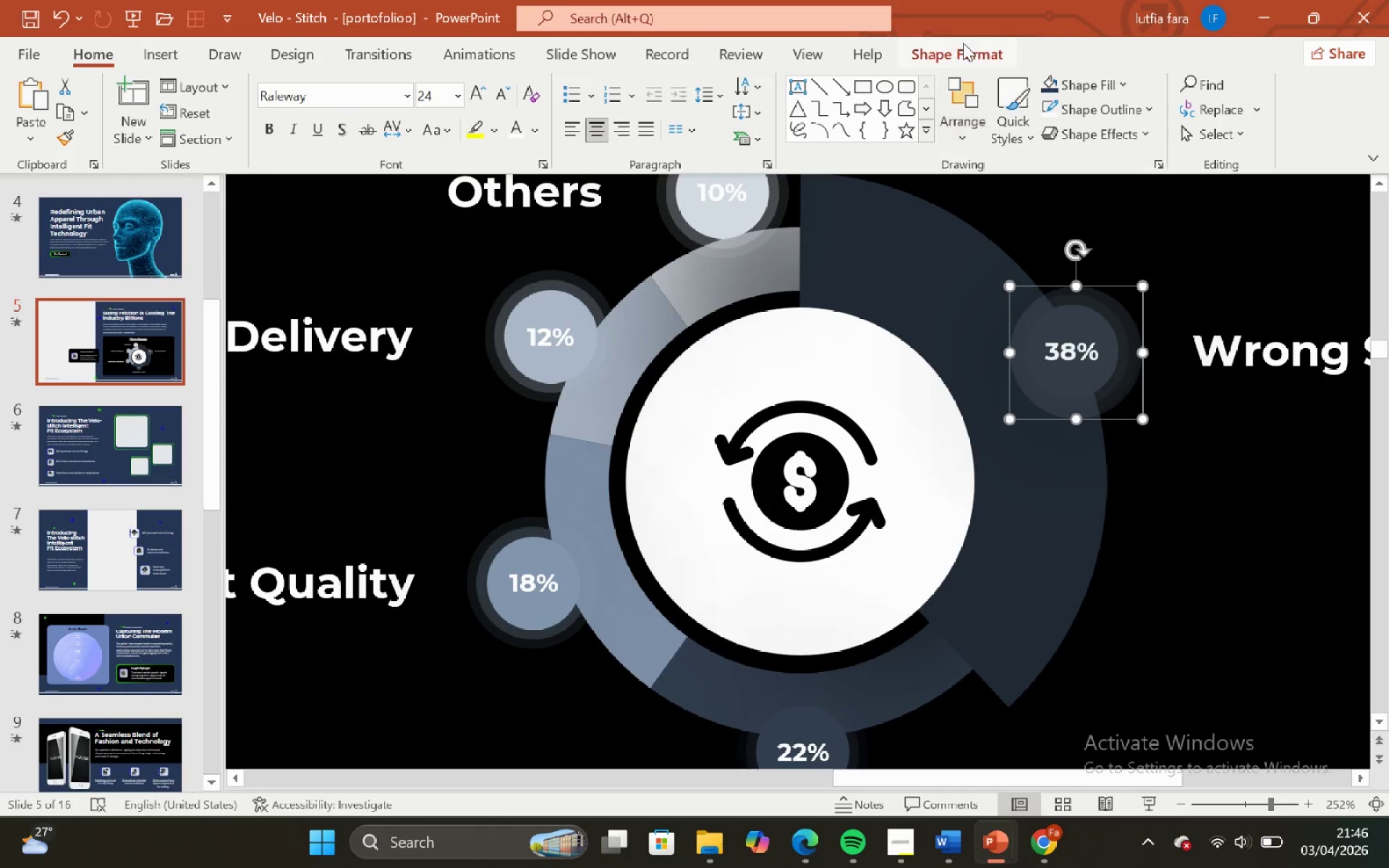 
left_click([963, 43])
 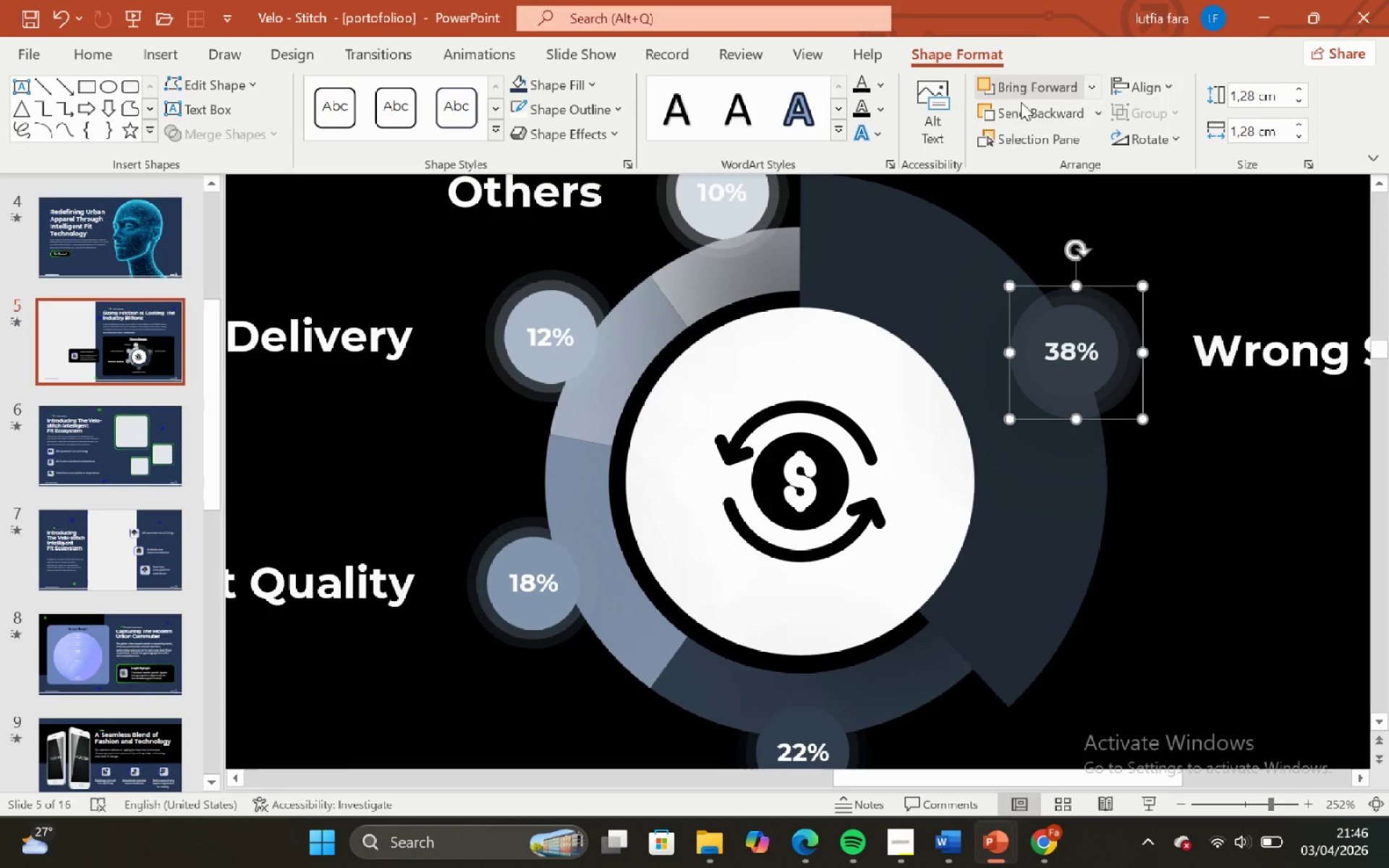 
left_click([1027, 117])
 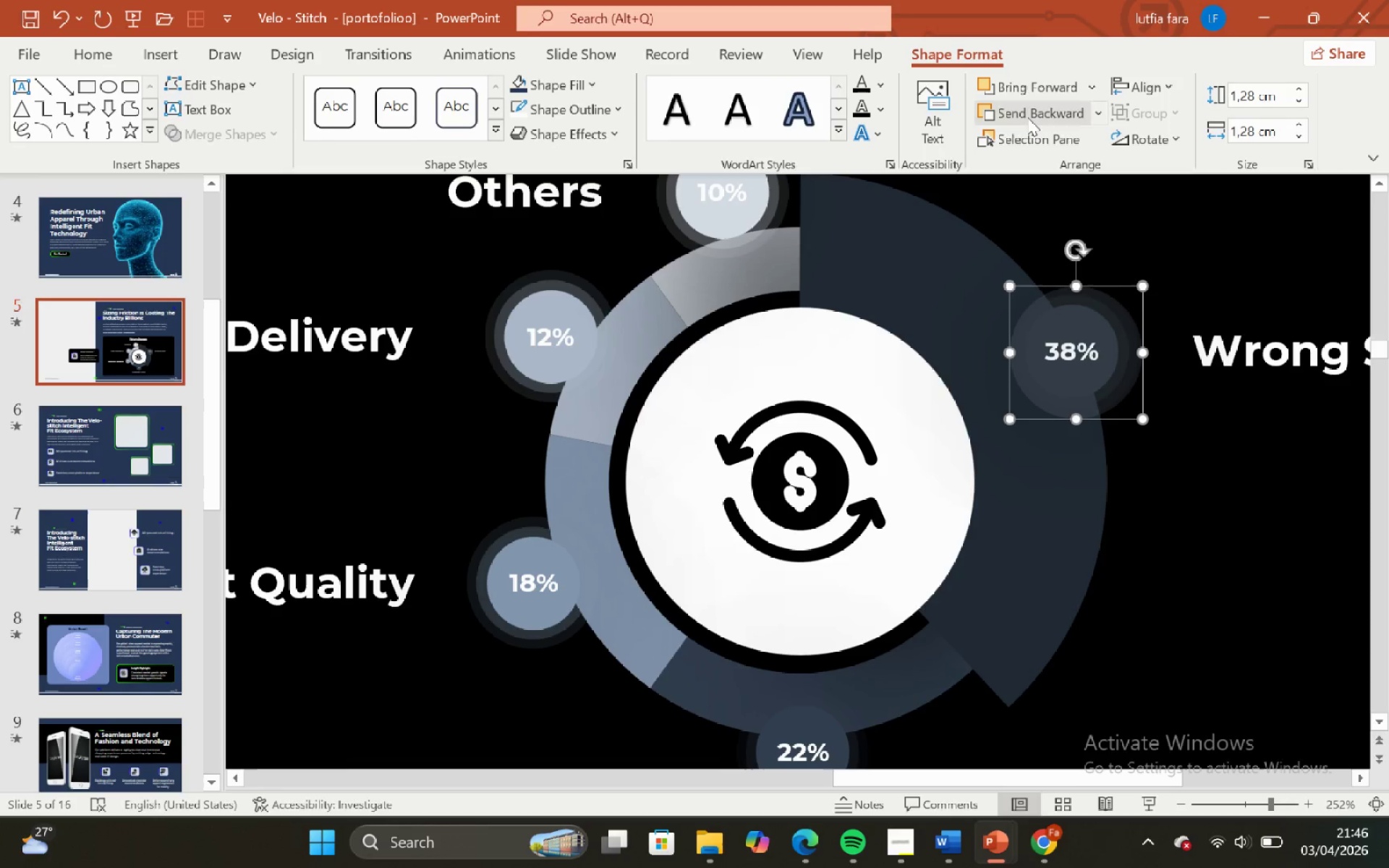 
double_click([1027, 117])
 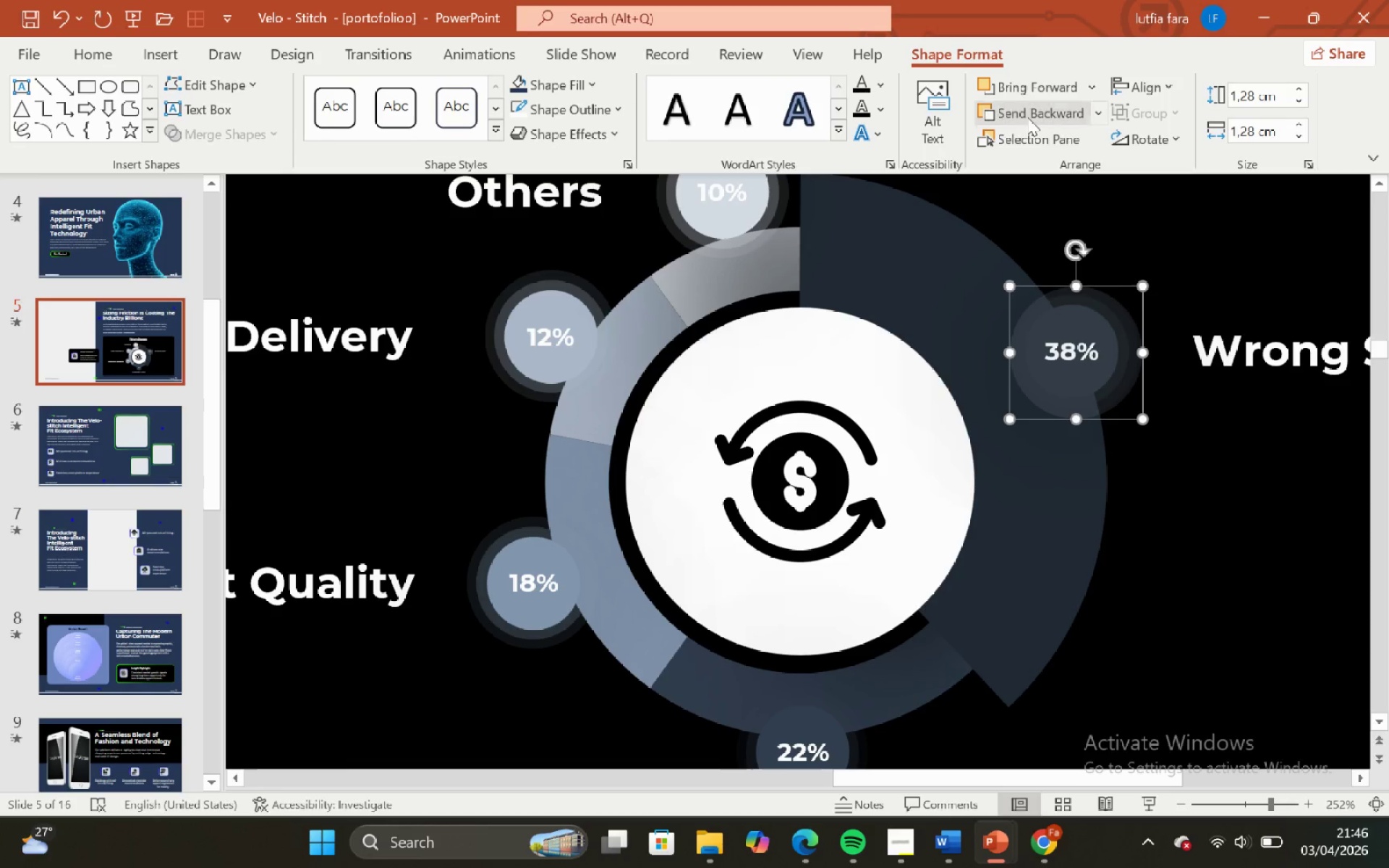 
triple_click([1027, 117])
 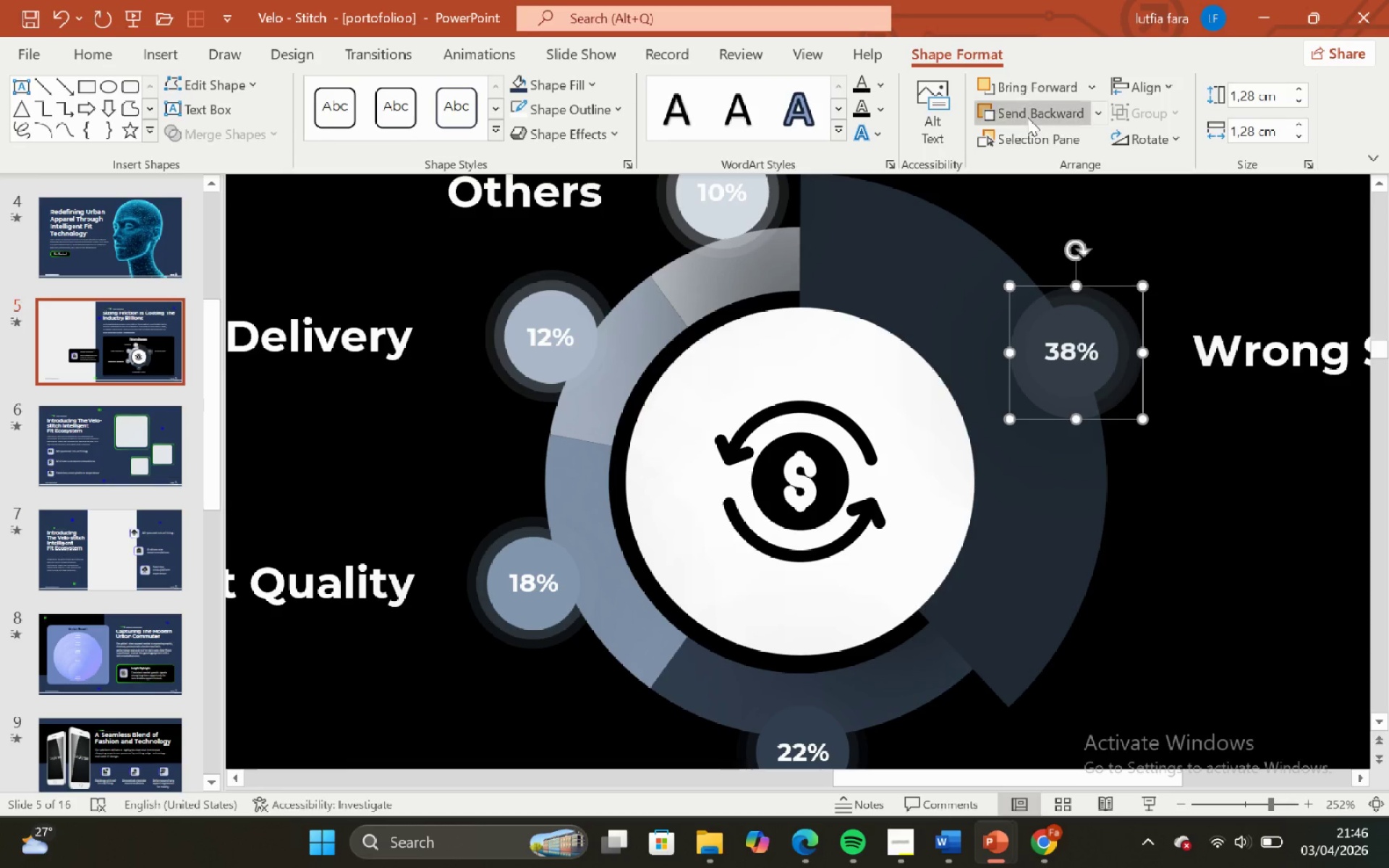 
triple_click([1027, 117])
 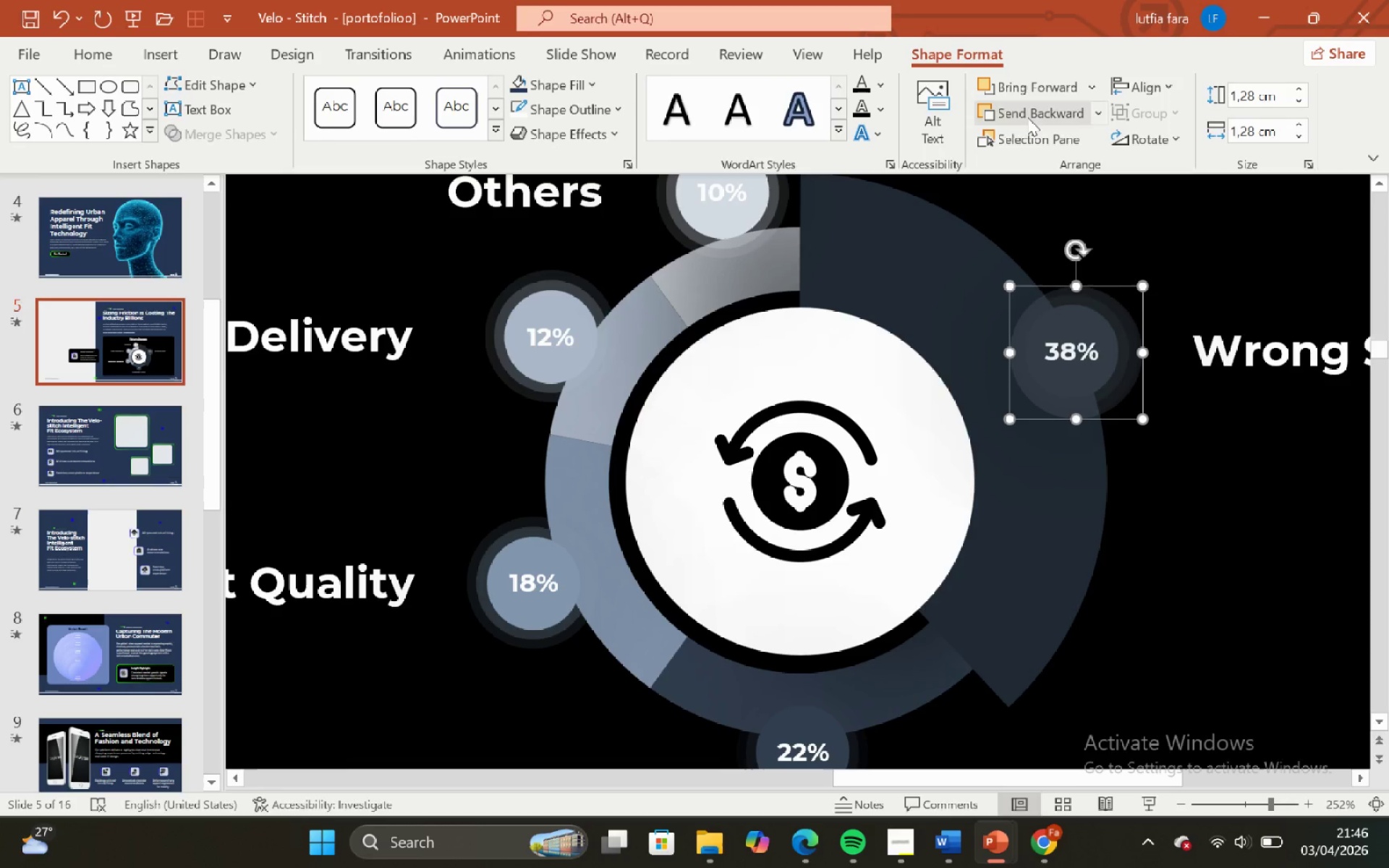 
triple_click([1027, 117])
 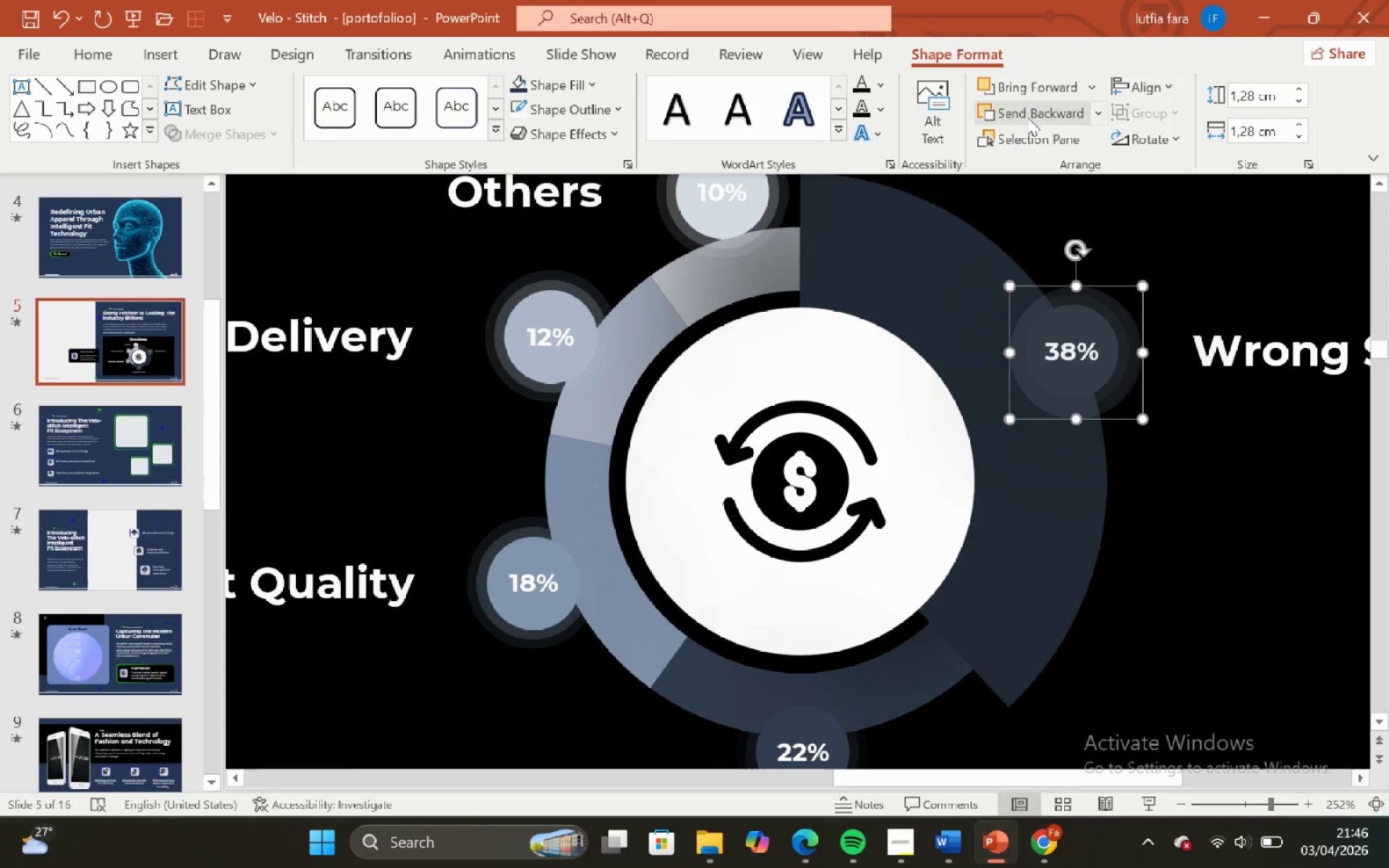 
triple_click([1027, 117])
 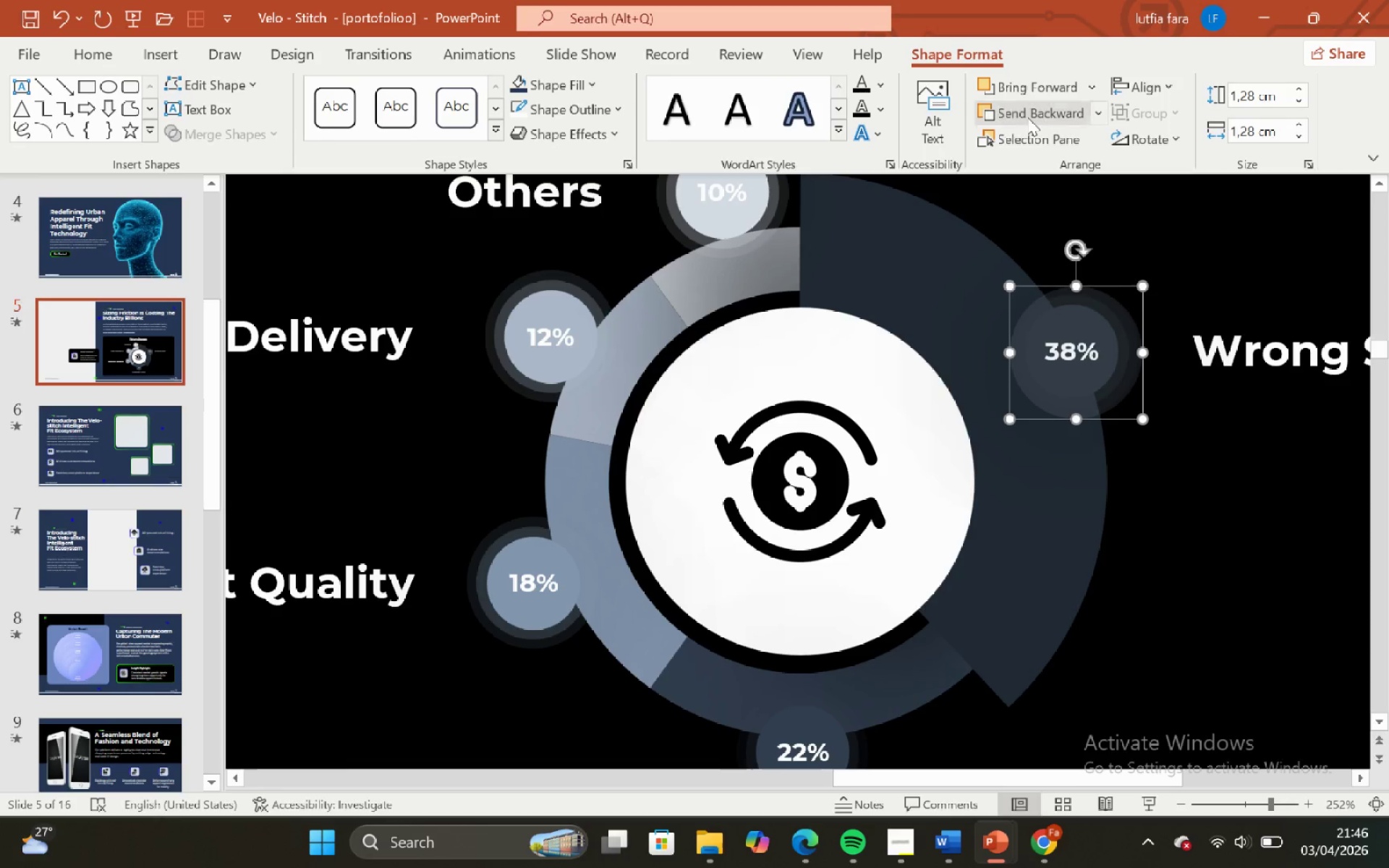 
triple_click([1027, 117])
 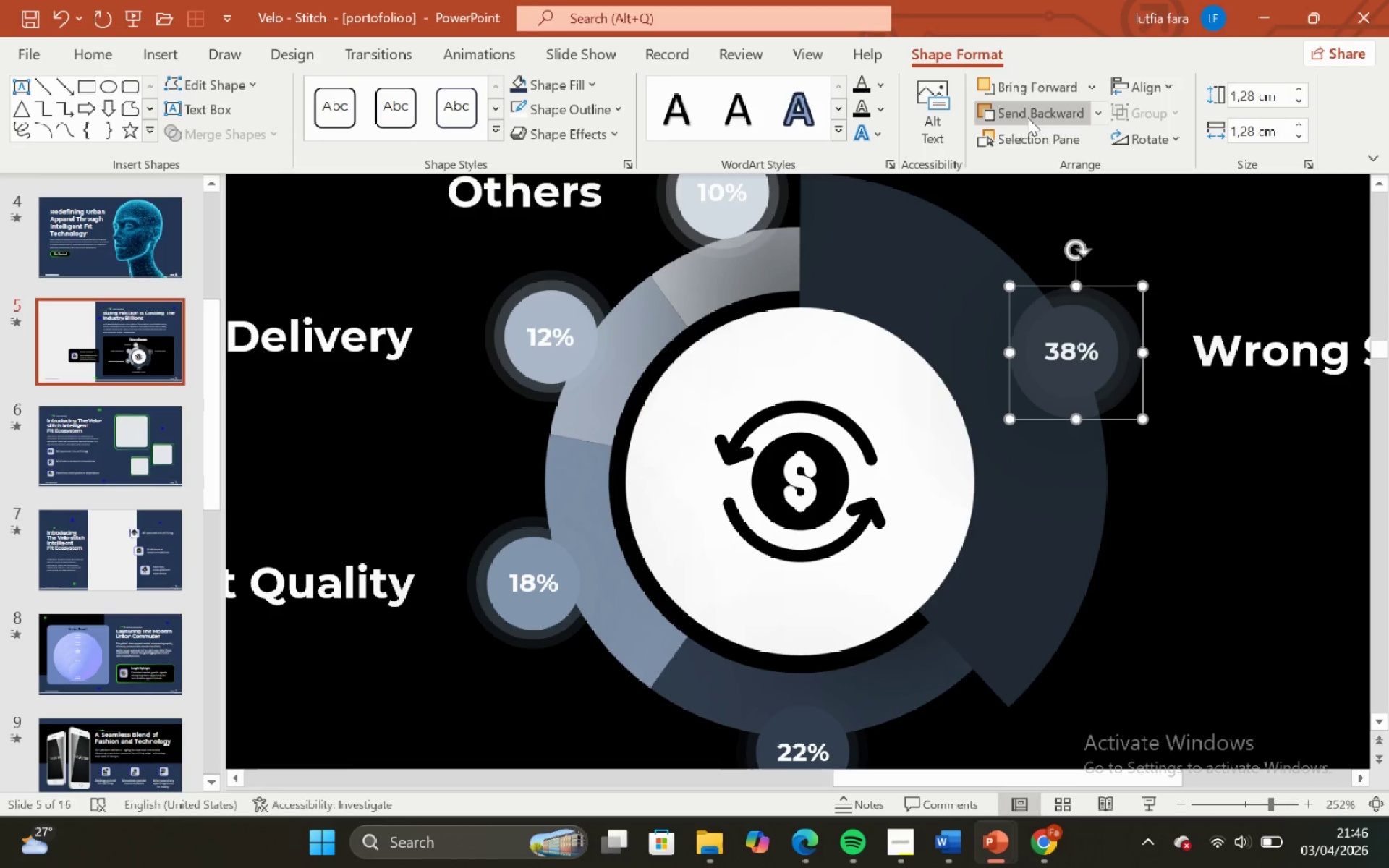 
triple_click([1027, 117])
 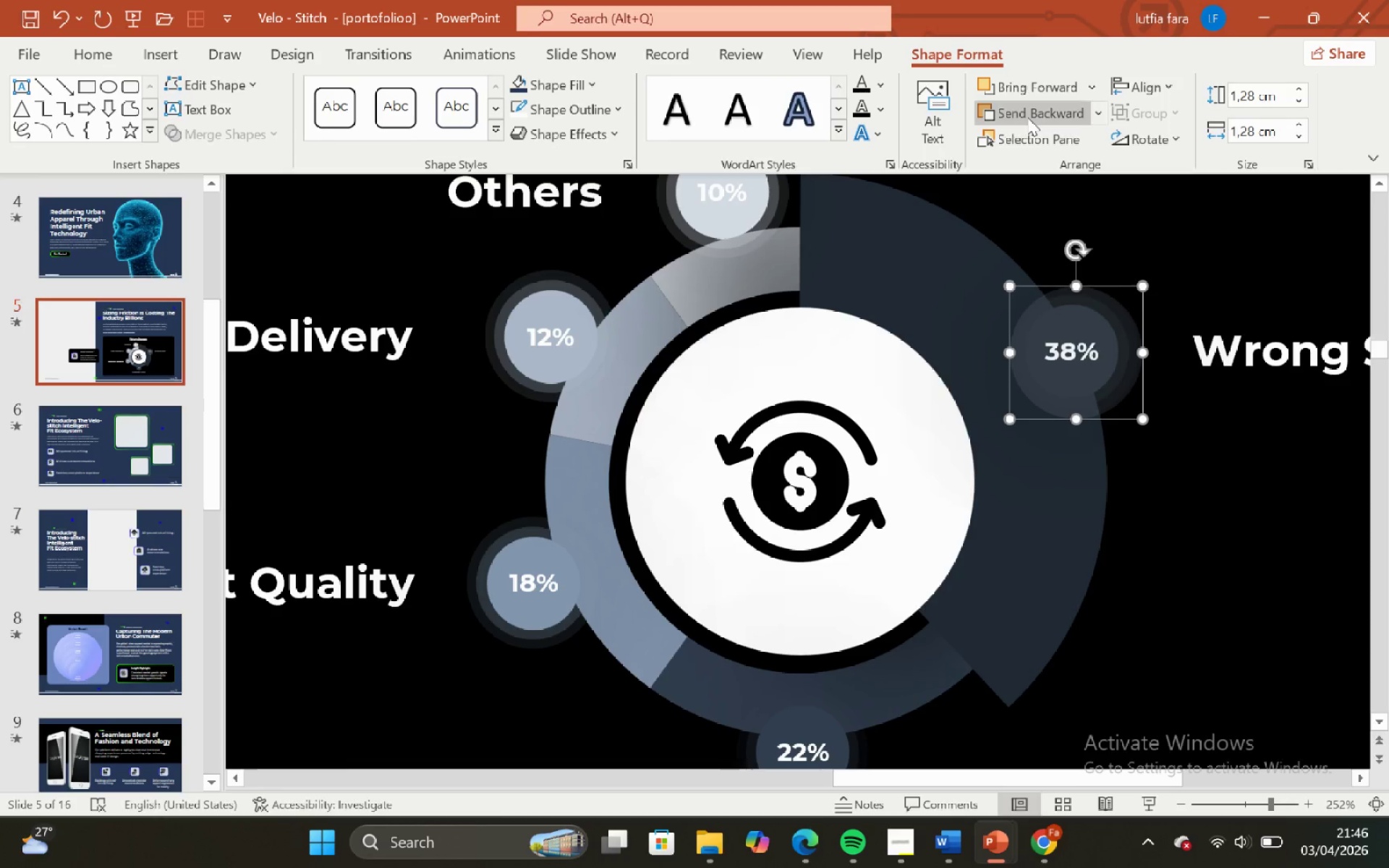 
triple_click([1027, 117])
 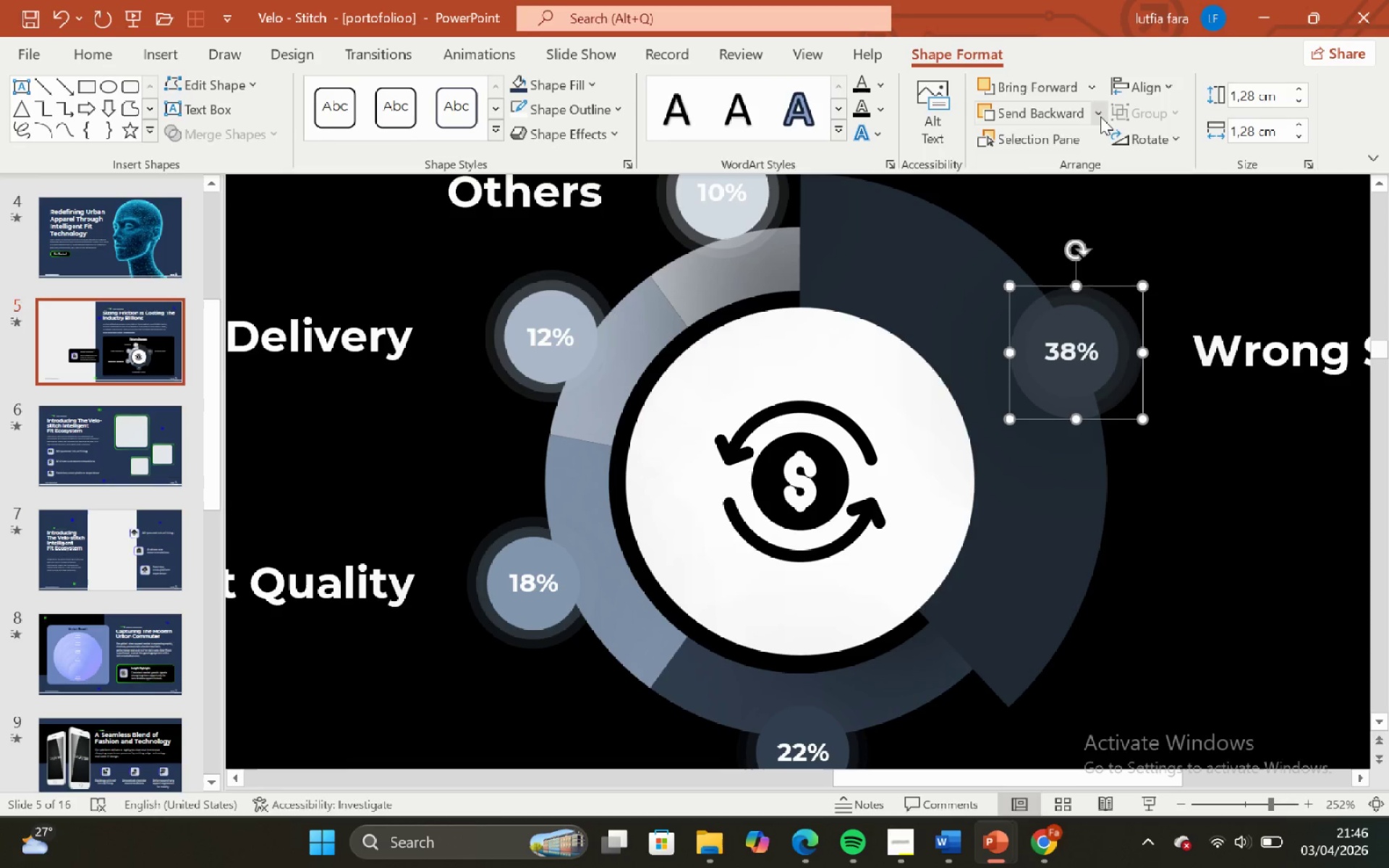 
left_click([1100, 116])
 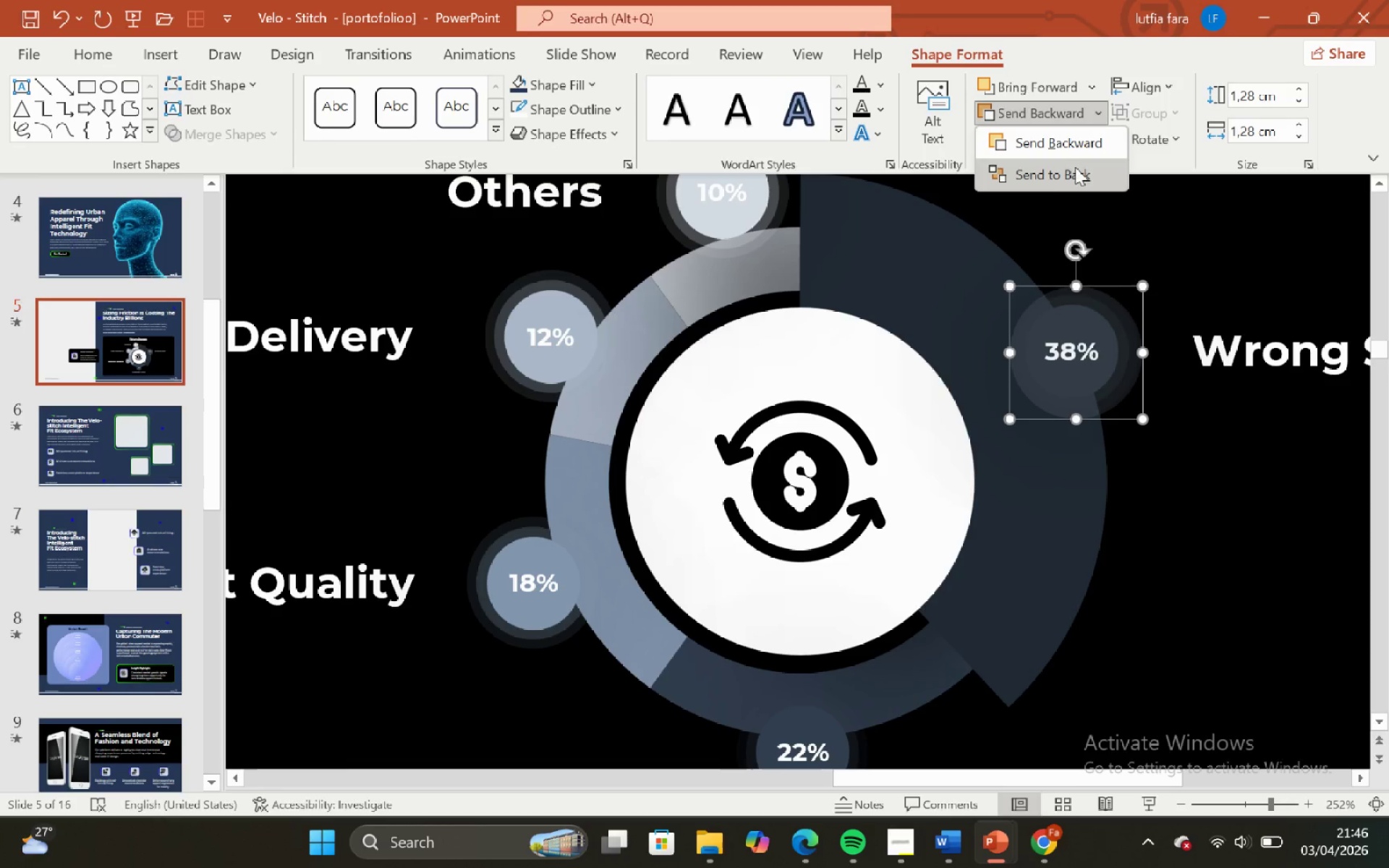 
left_click([1068, 180])
 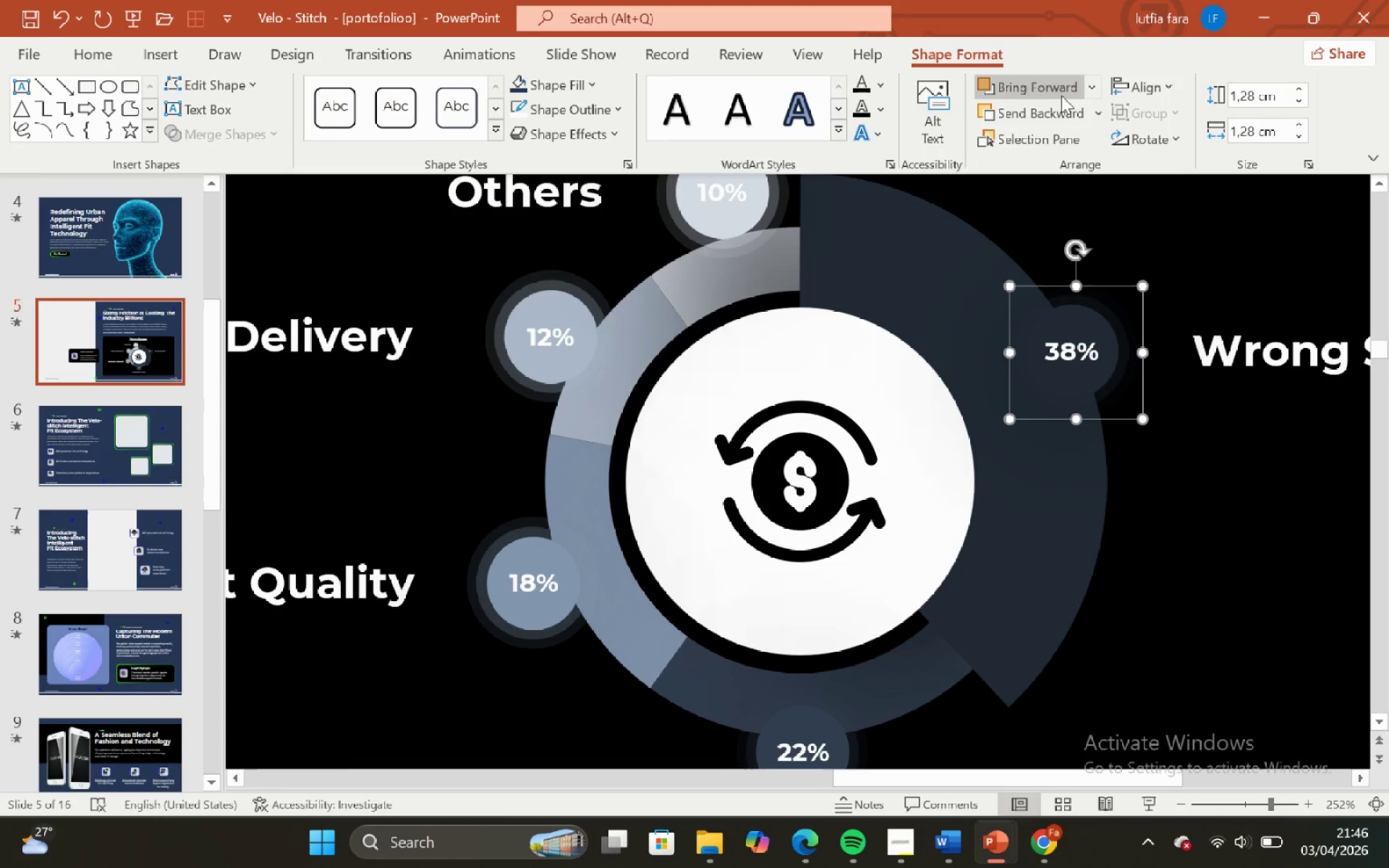 
double_click([1061, 95])
 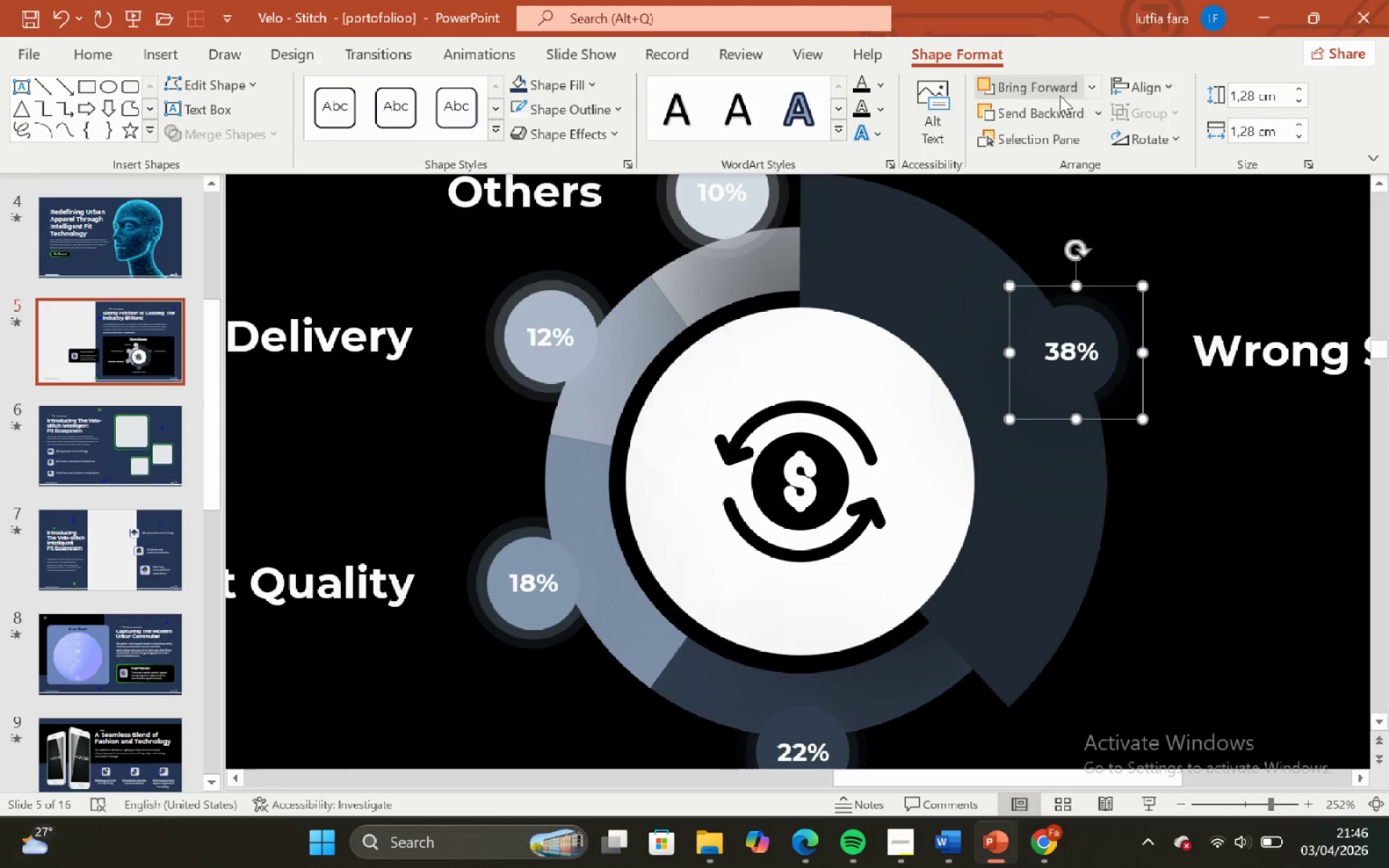 
triple_click([1060, 95])
 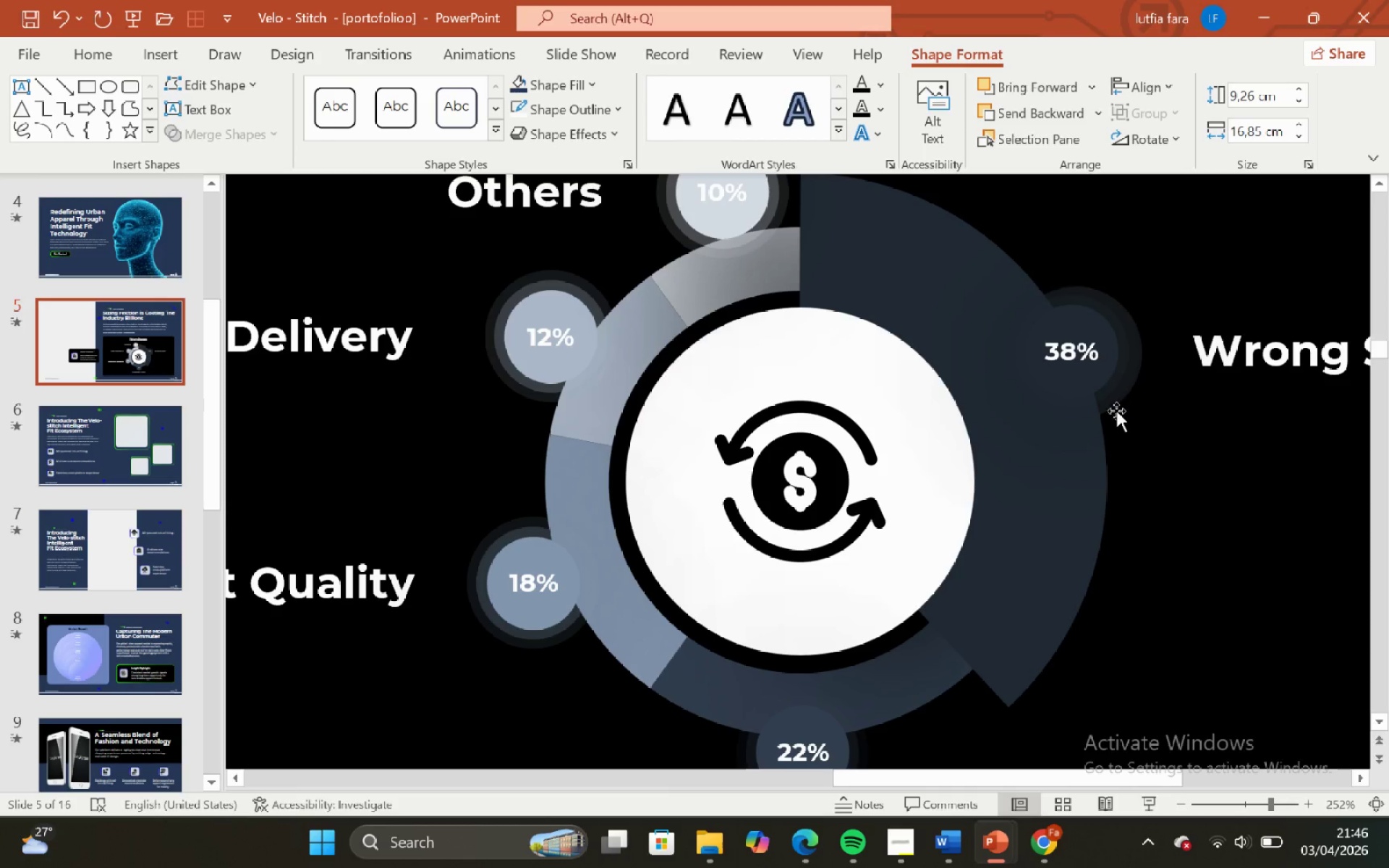 
left_click([1089, 375])
 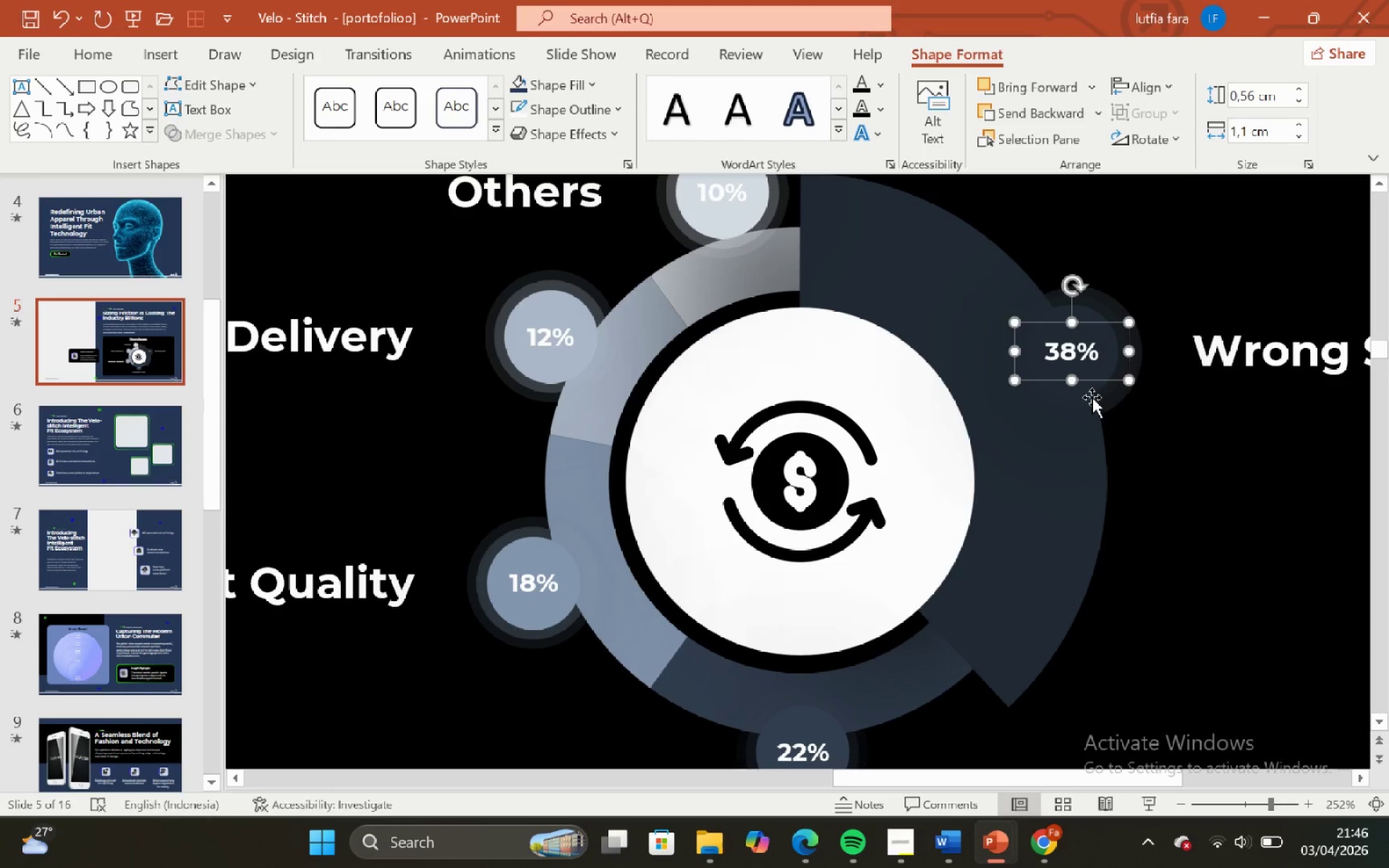 
left_click([1090, 391])
 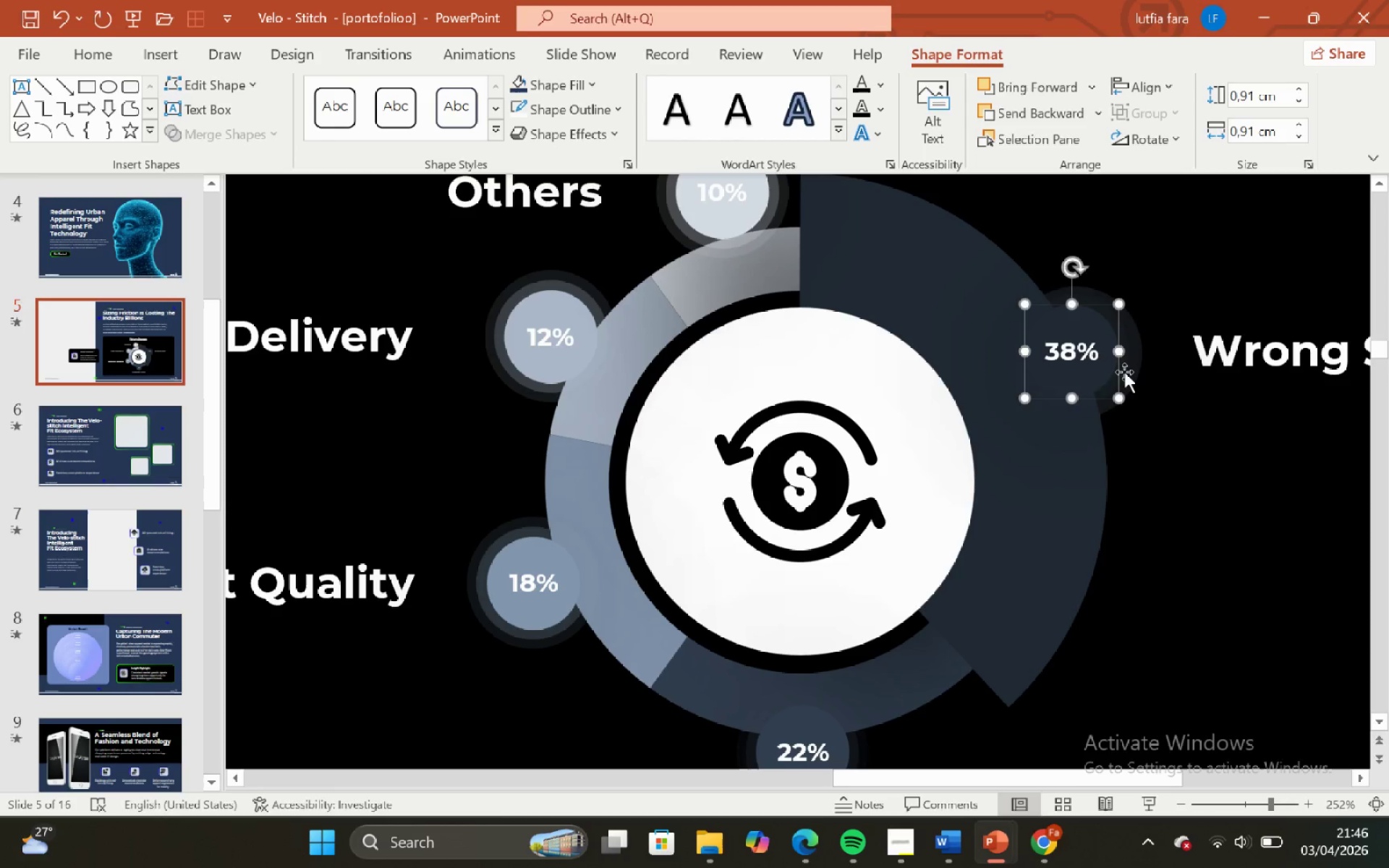 
left_click([1125, 371])
 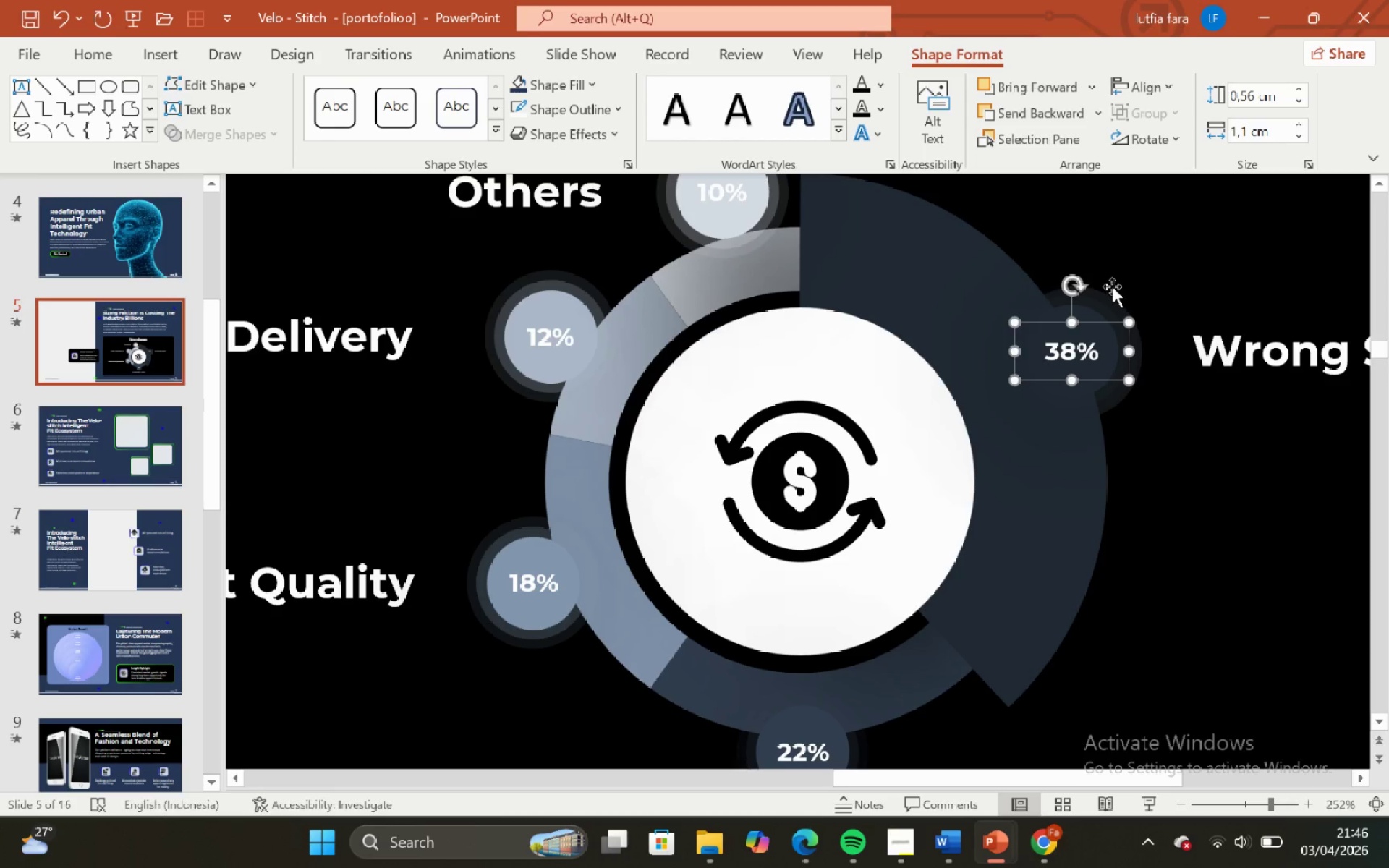 
left_click([1112, 308])
 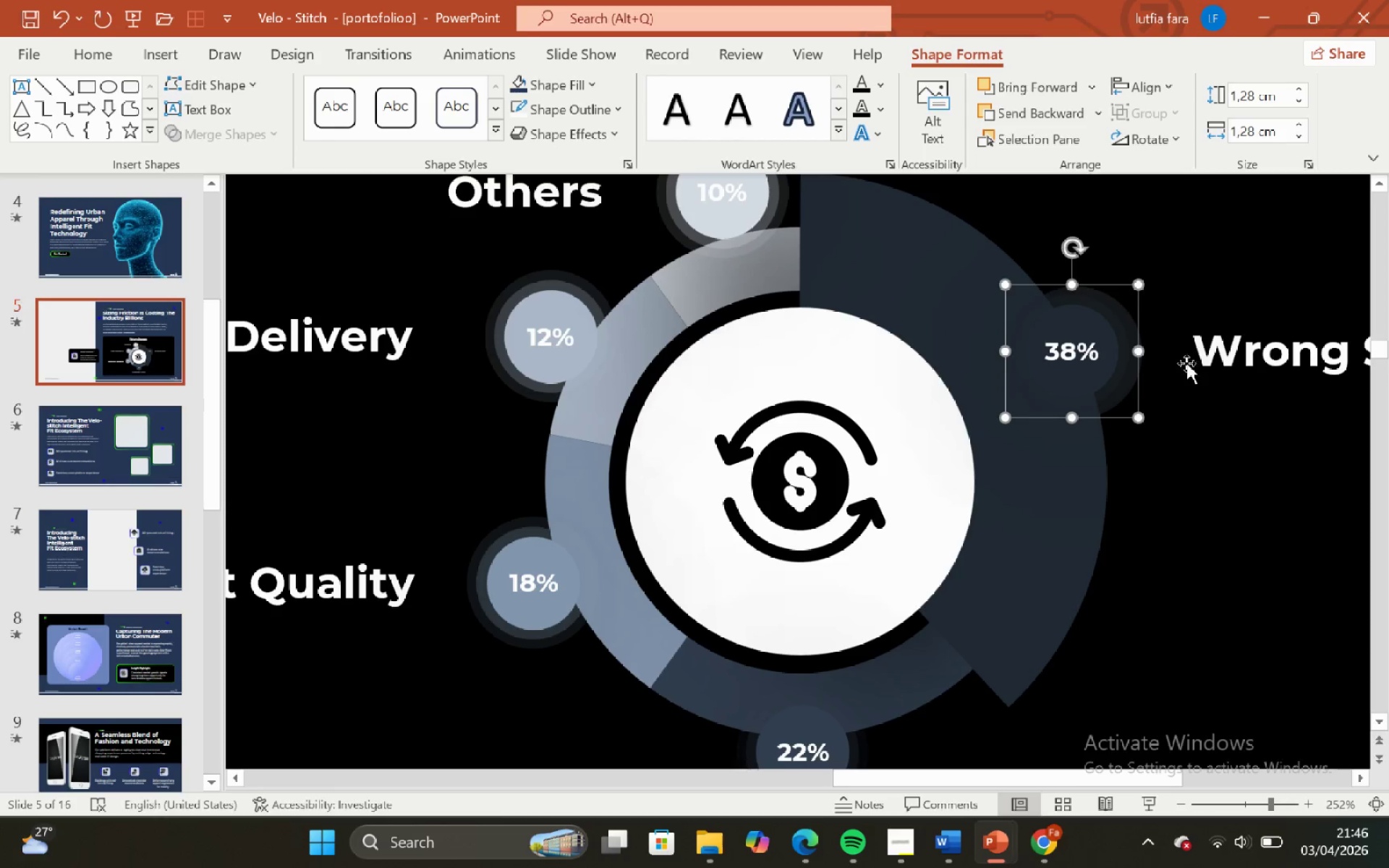 
key(ArrowLeft)
 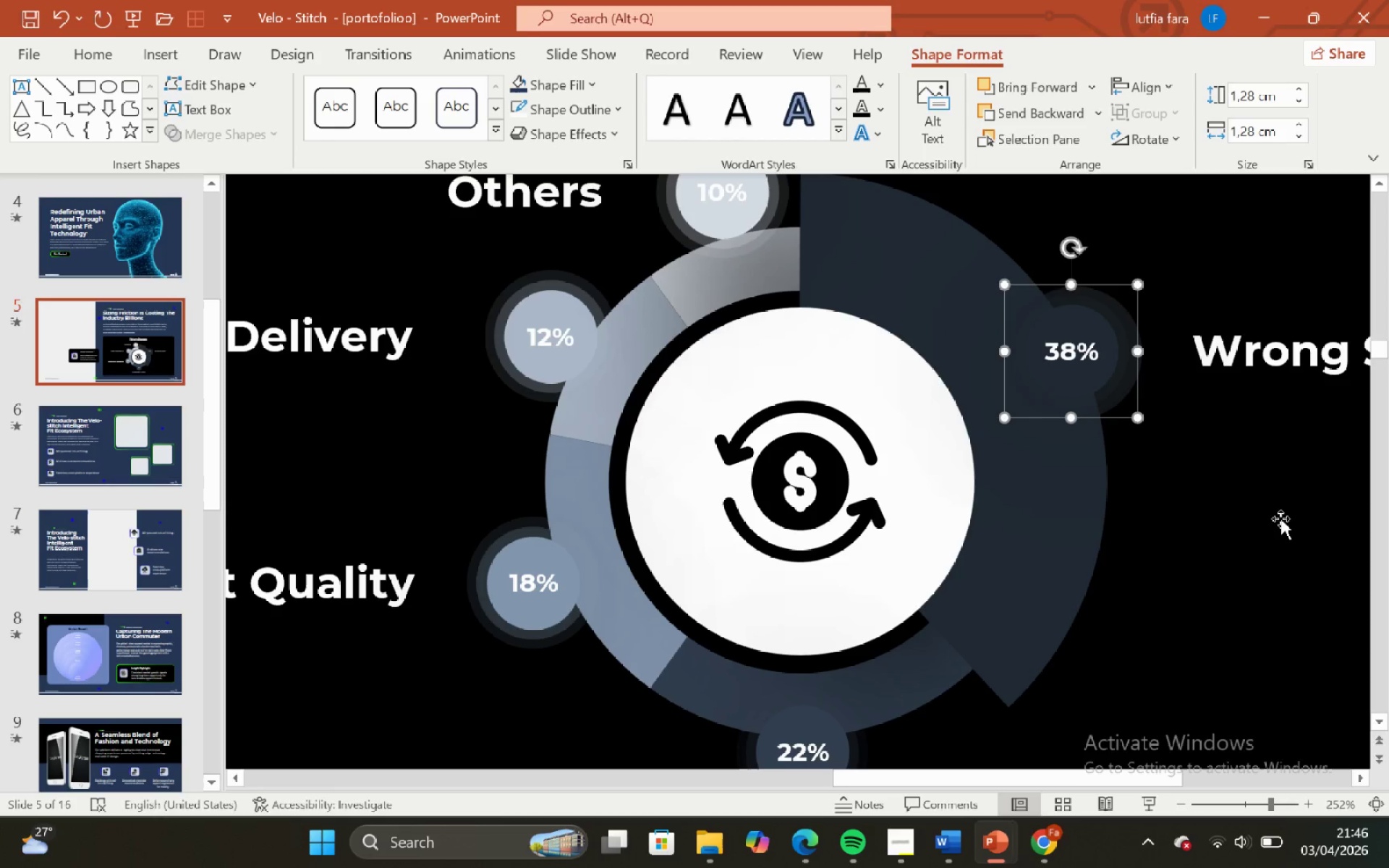 
key(ArrowLeft)
 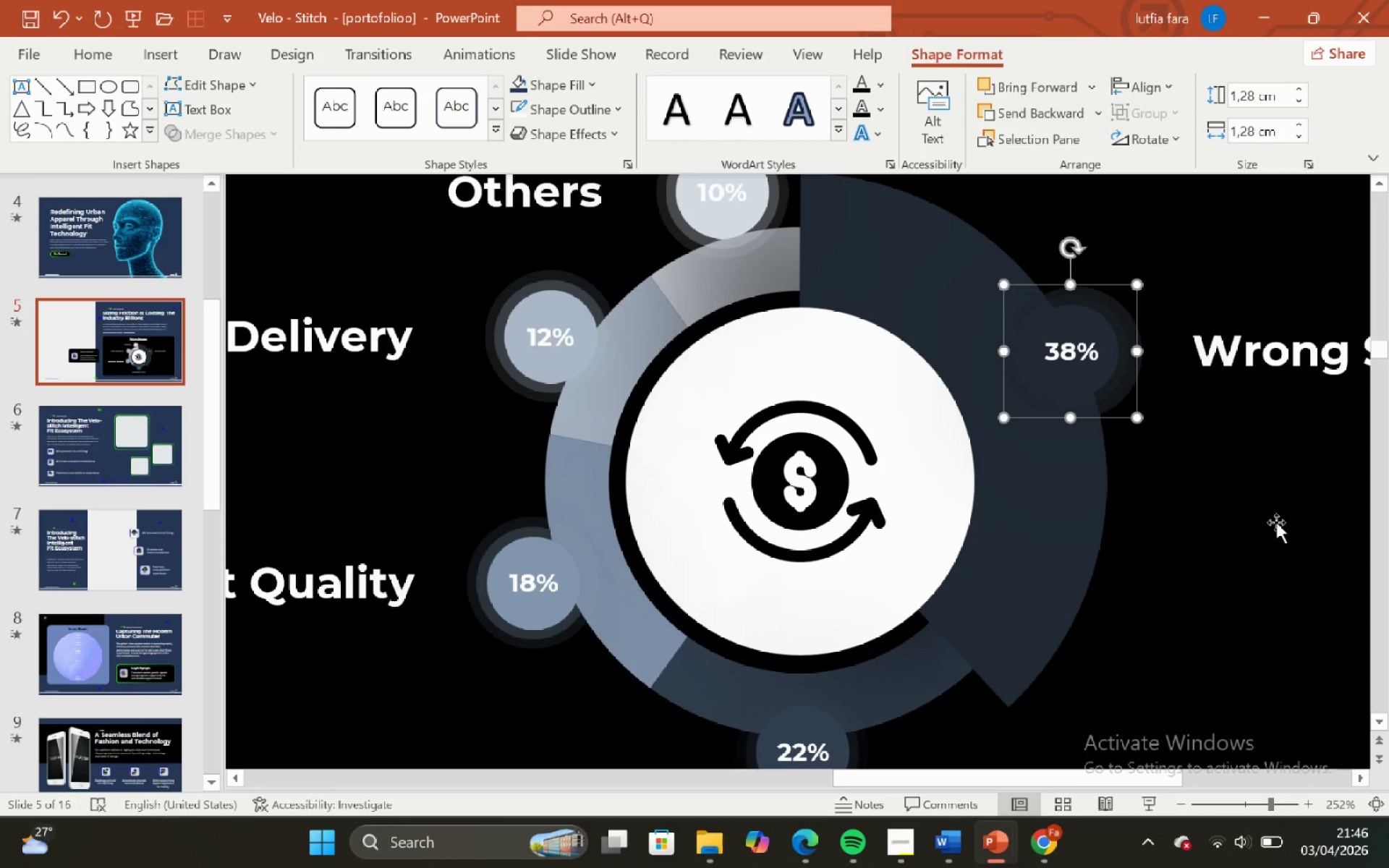 
key(ArrowLeft)
 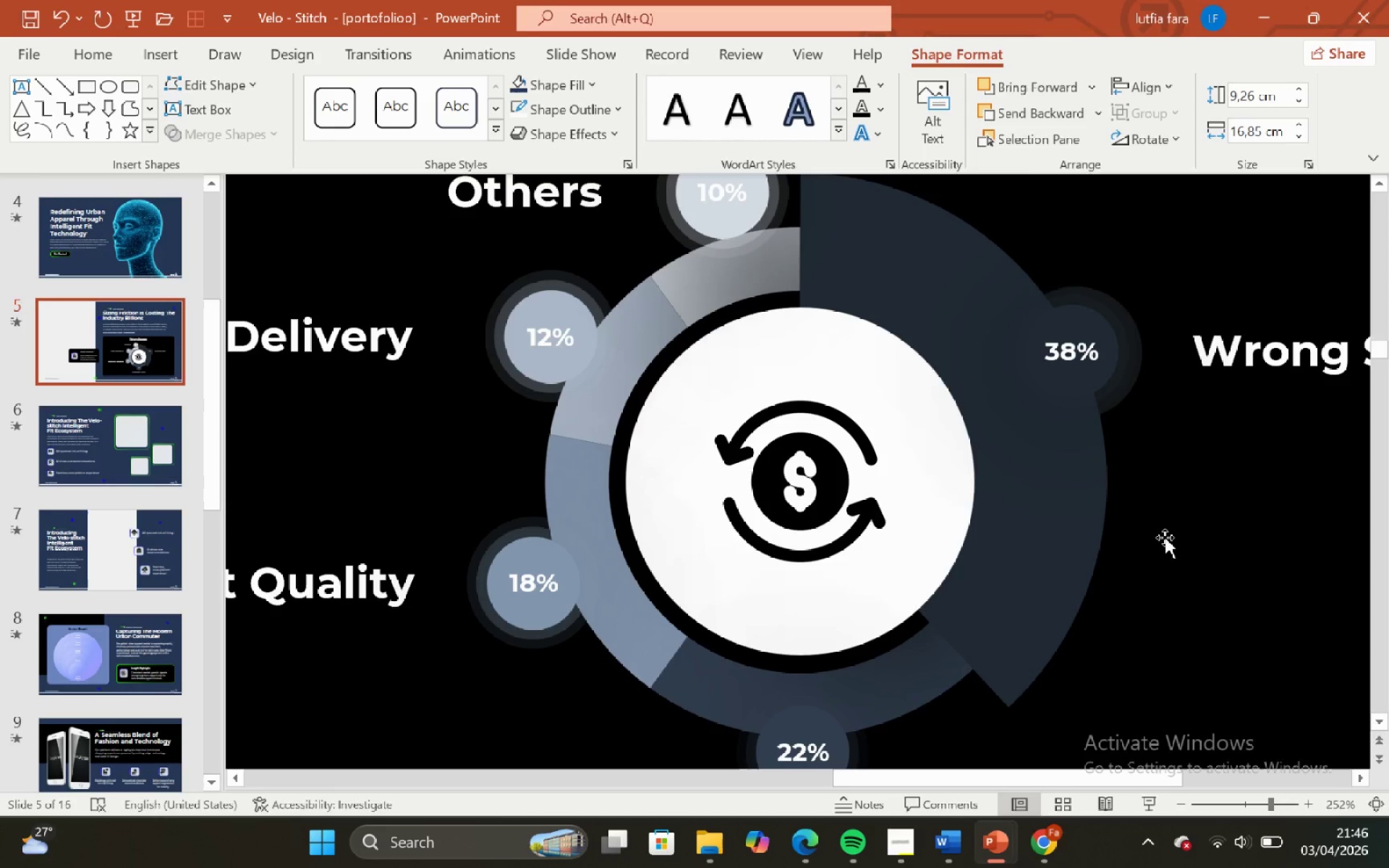 
scroll: coordinate [1136, 548], scroll_direction: down, amount: 1.0
 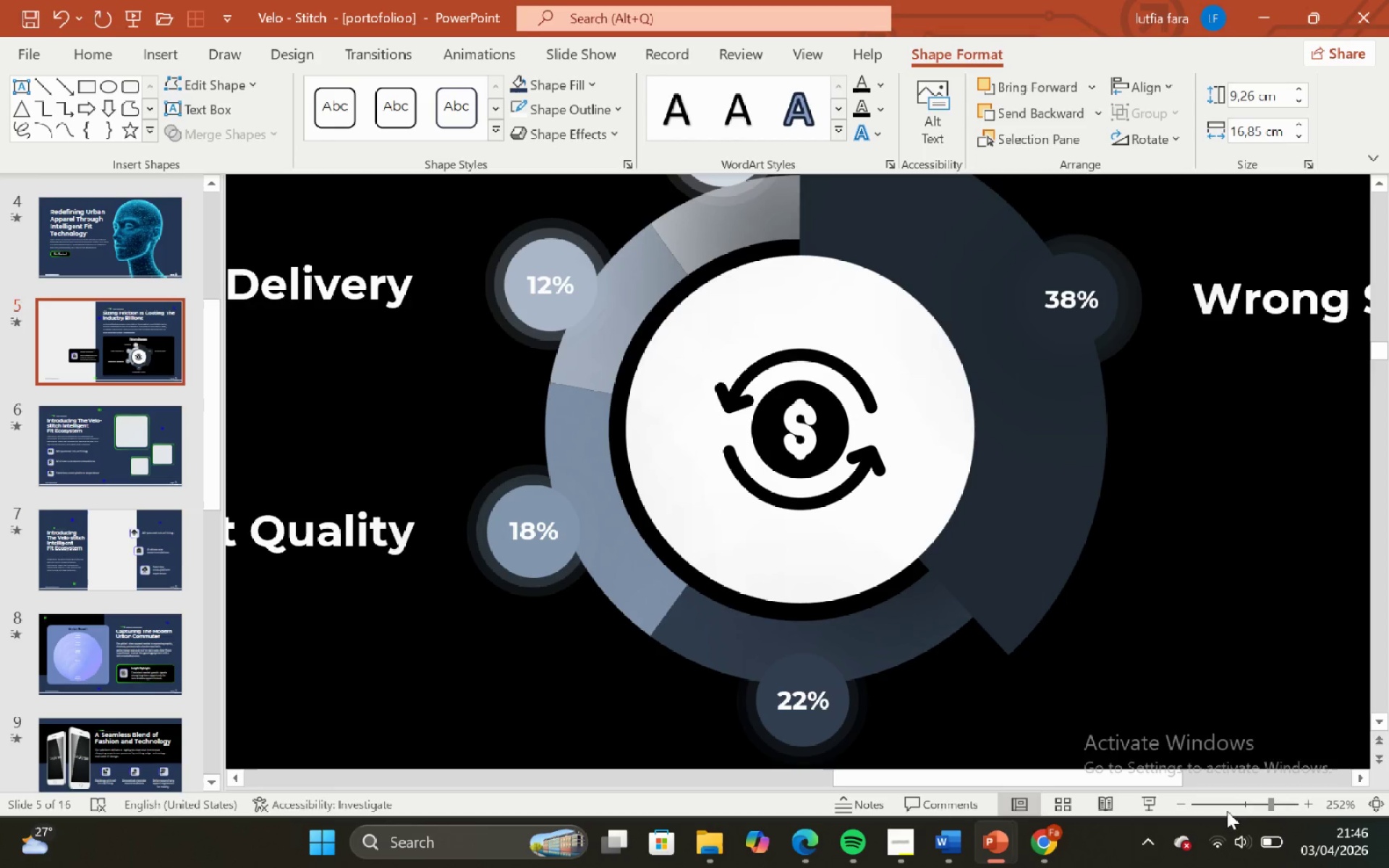 
left_click([1227, 803])
 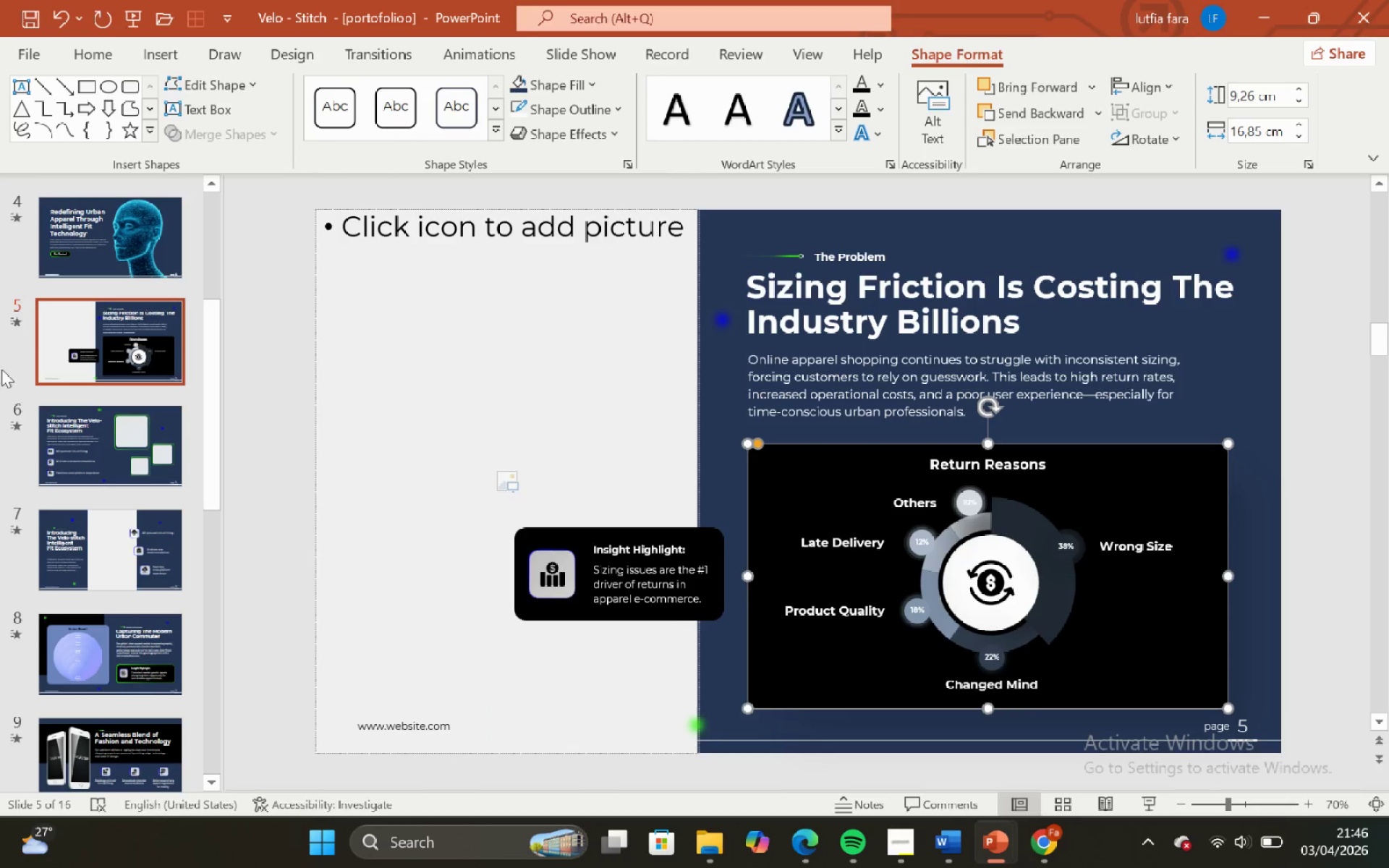 
left_click([114, 257])
 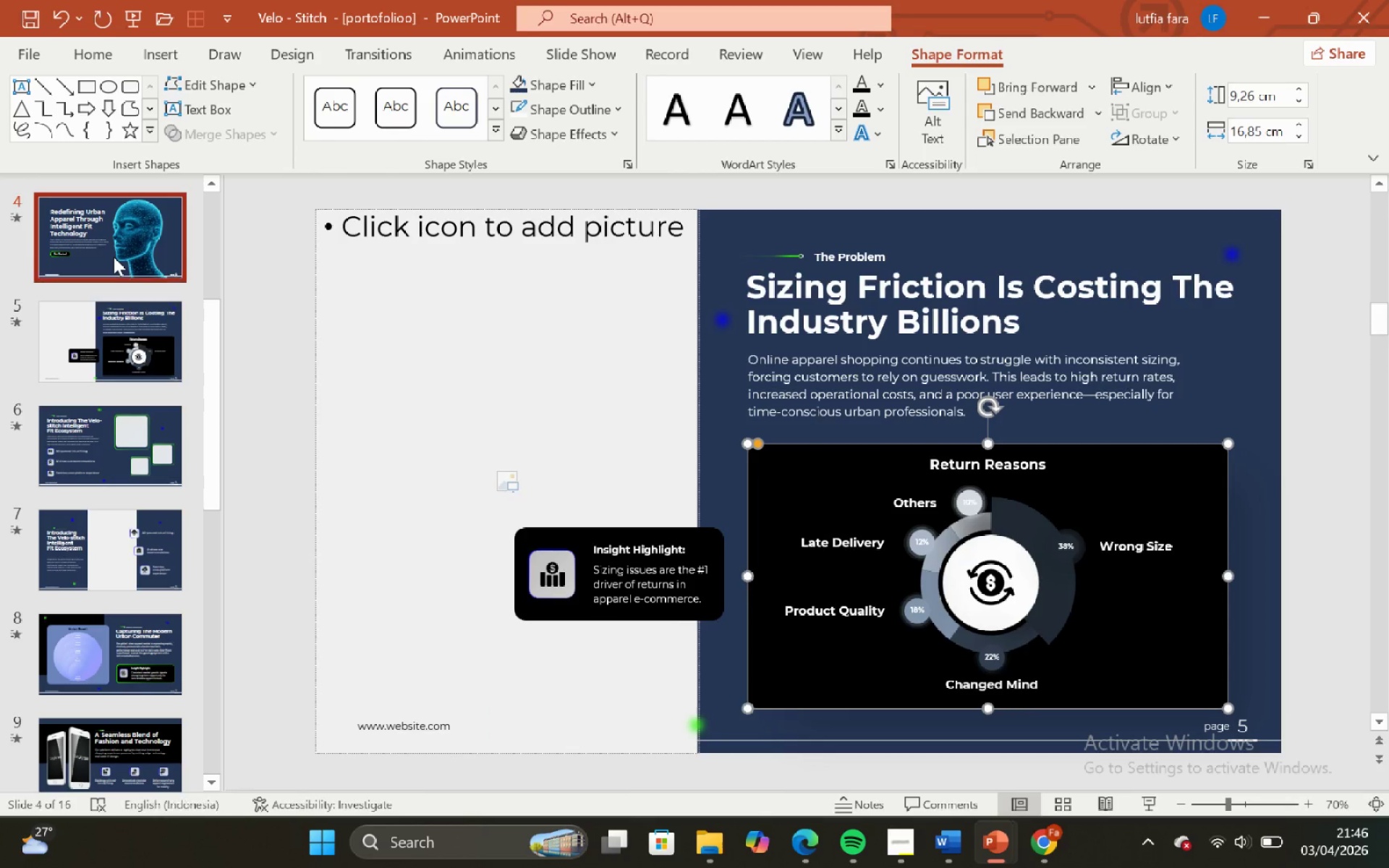 
key(Control+D)
 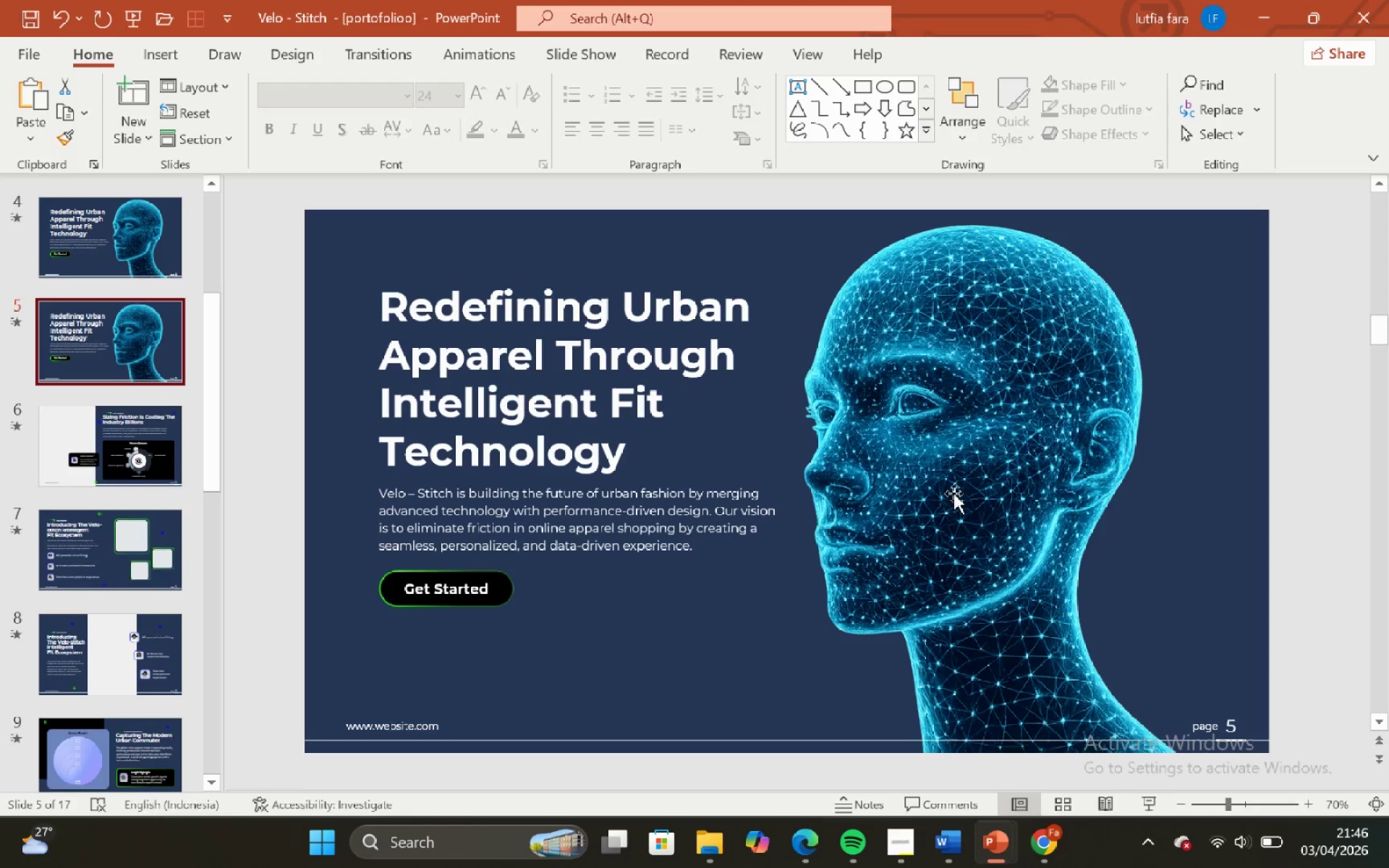 
left_click([933, 488])
 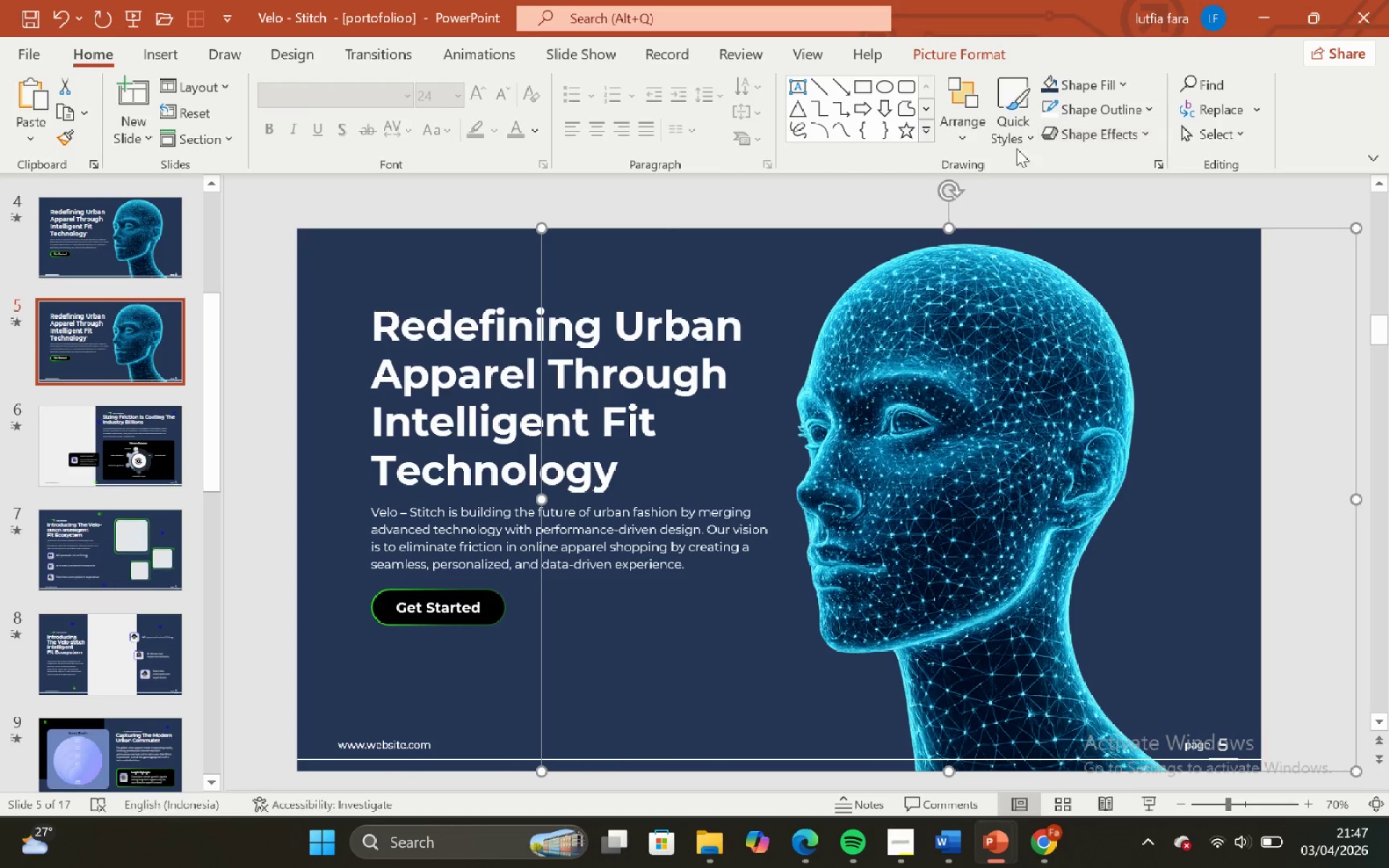 
left_click_drag(start_coordinate=[864, 87], to_coordinate=[870, 88])
 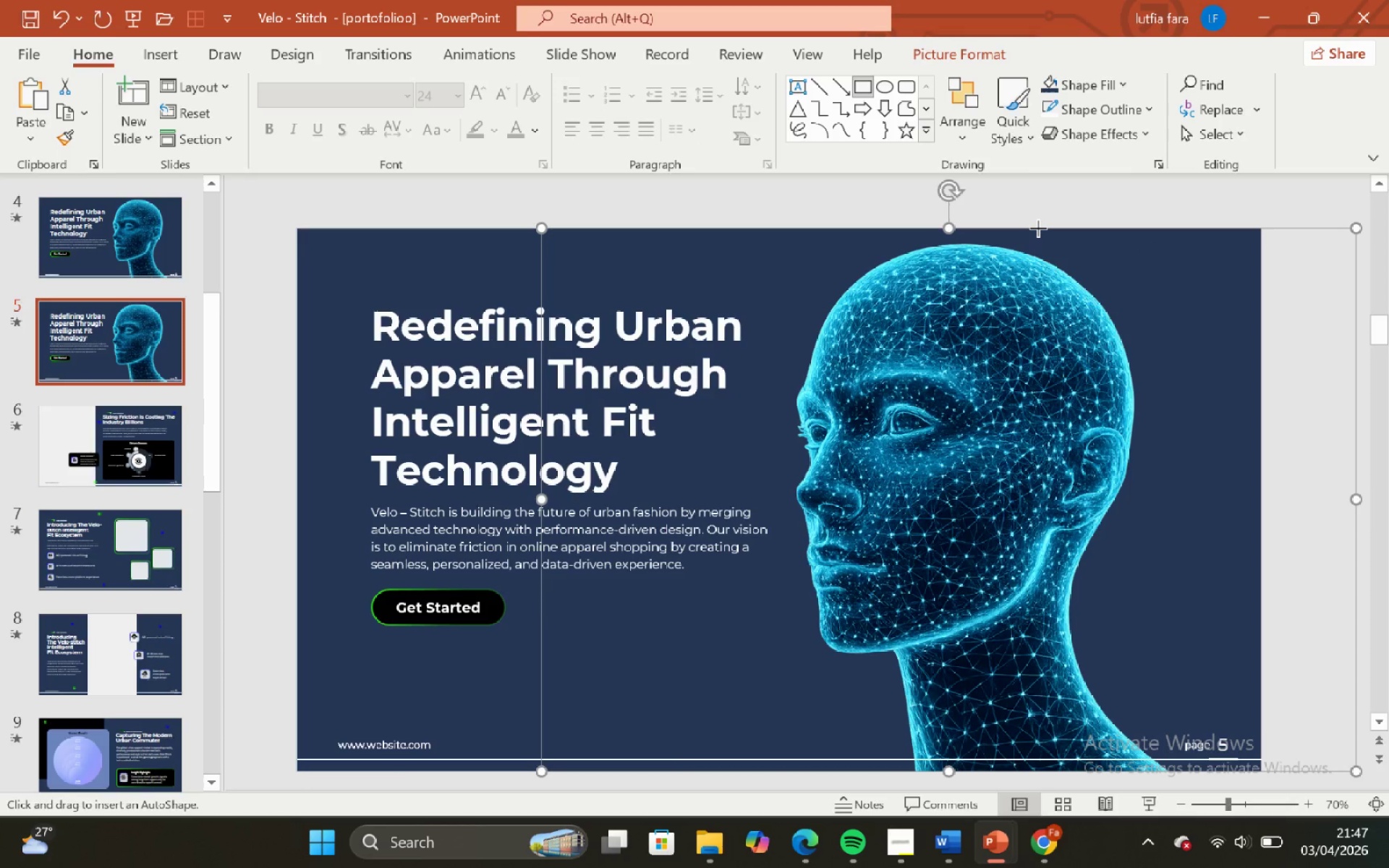 
left_click_drag(start_coordinate=[1038, 229], to_coordinate=[1267, 770])
 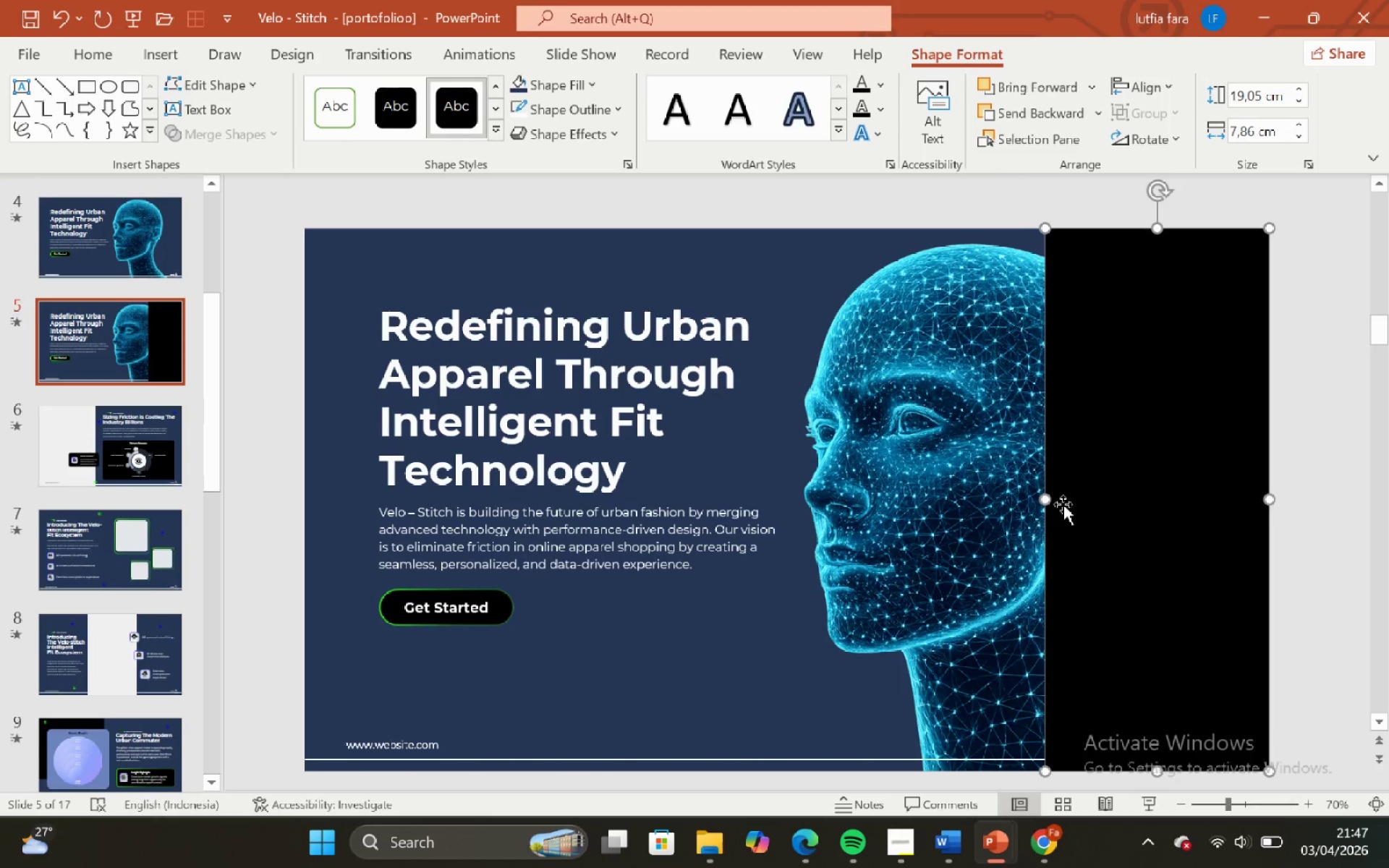 
left_click_drag(start_coordinate=[1100, 504], to_coordinate=[352, 500])
 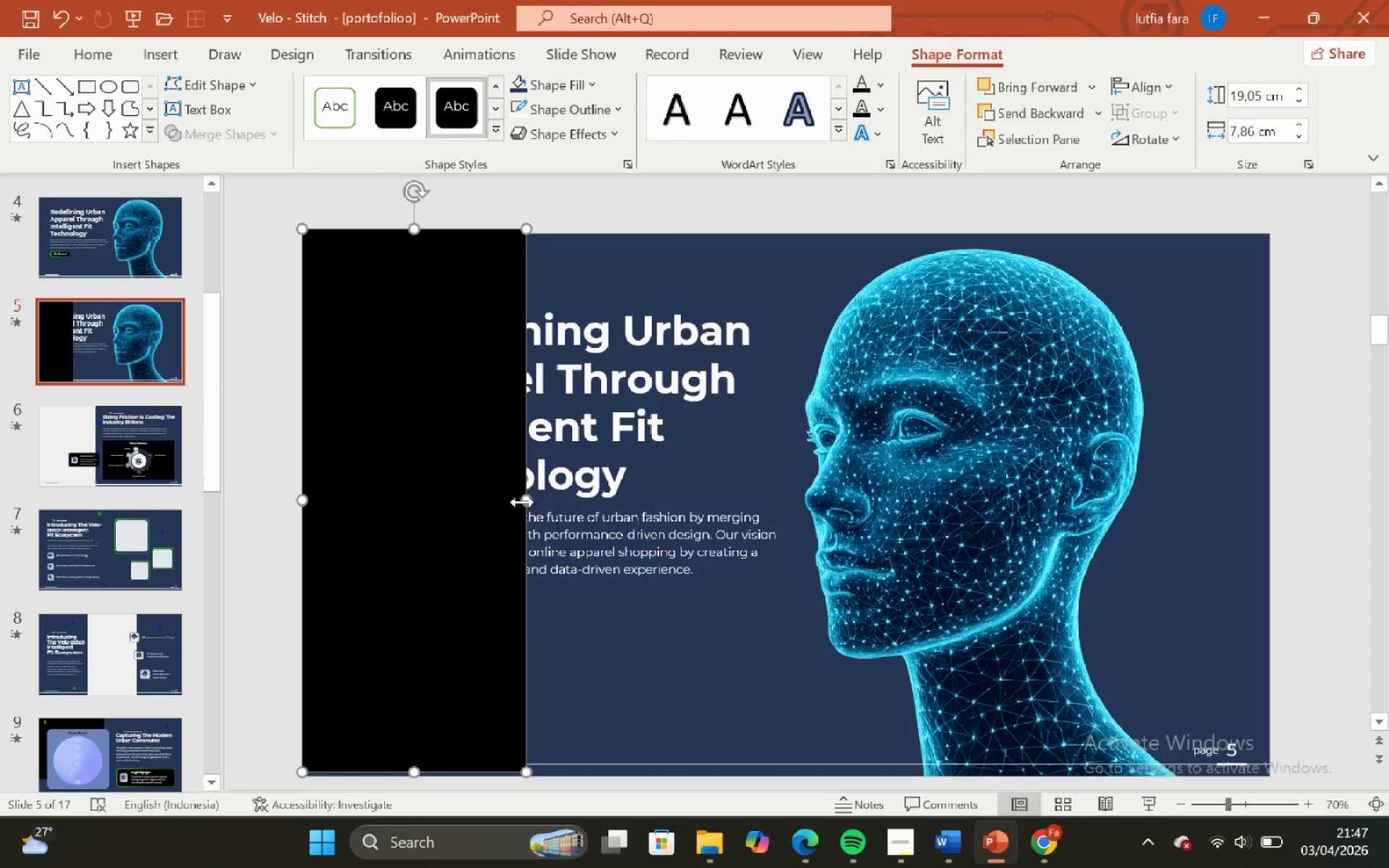 
left_click_drag(start_coordinate=[526, 498], to_coordinate=[935, 500])
 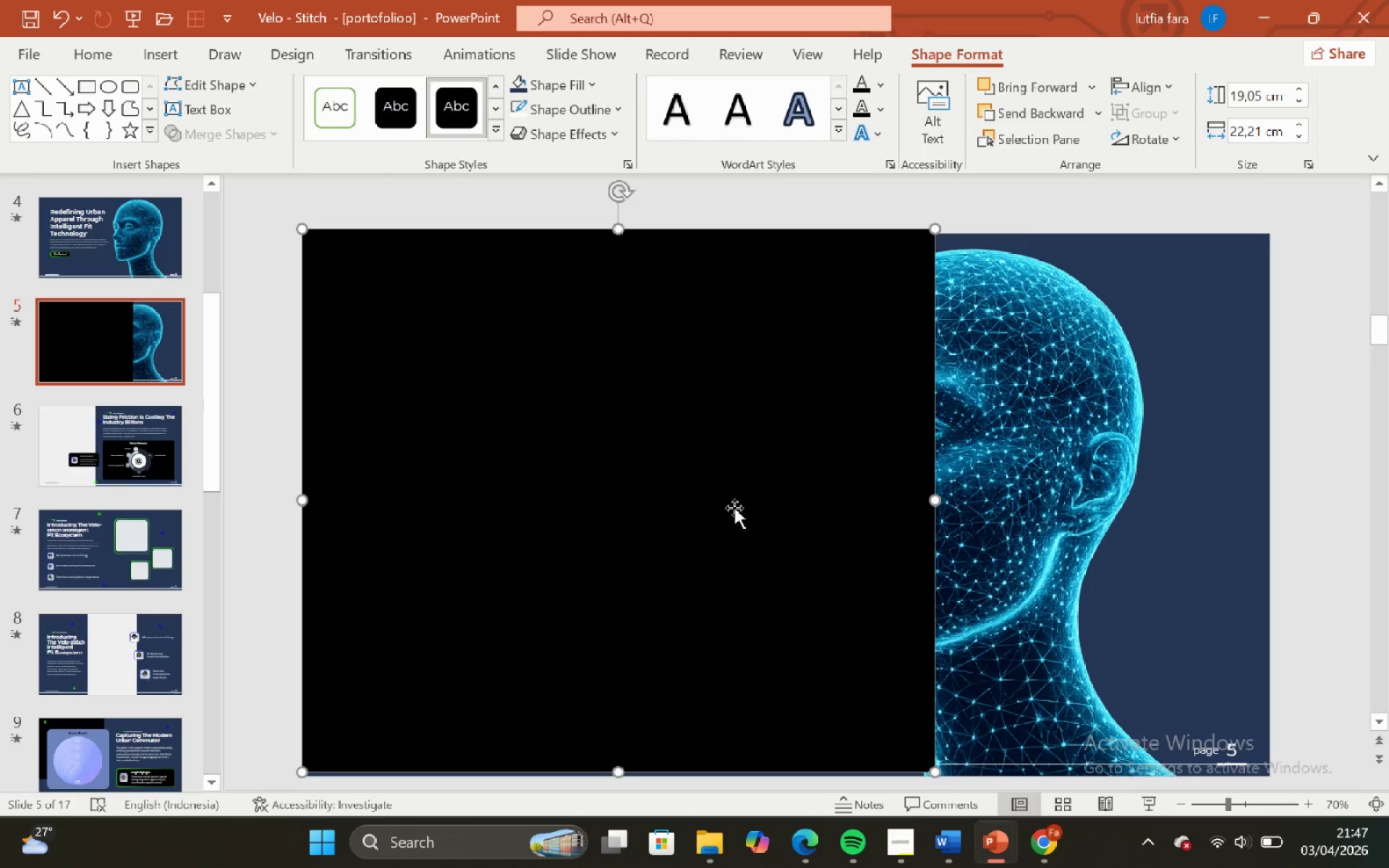 
left_click_drag(start_coordinate=[730, 508], to_coordinate=[732, 514])
 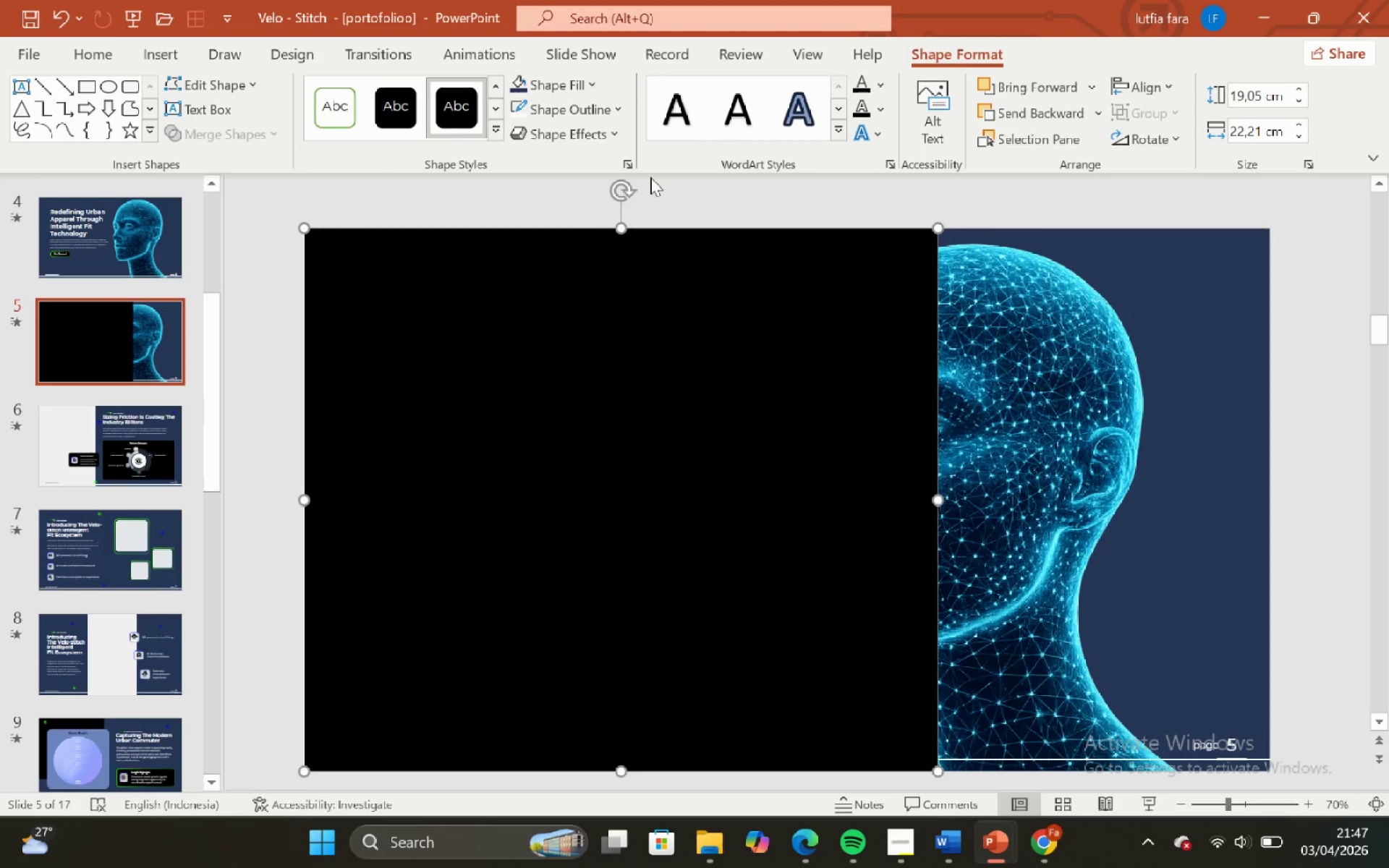 
left_click([627, 161])
 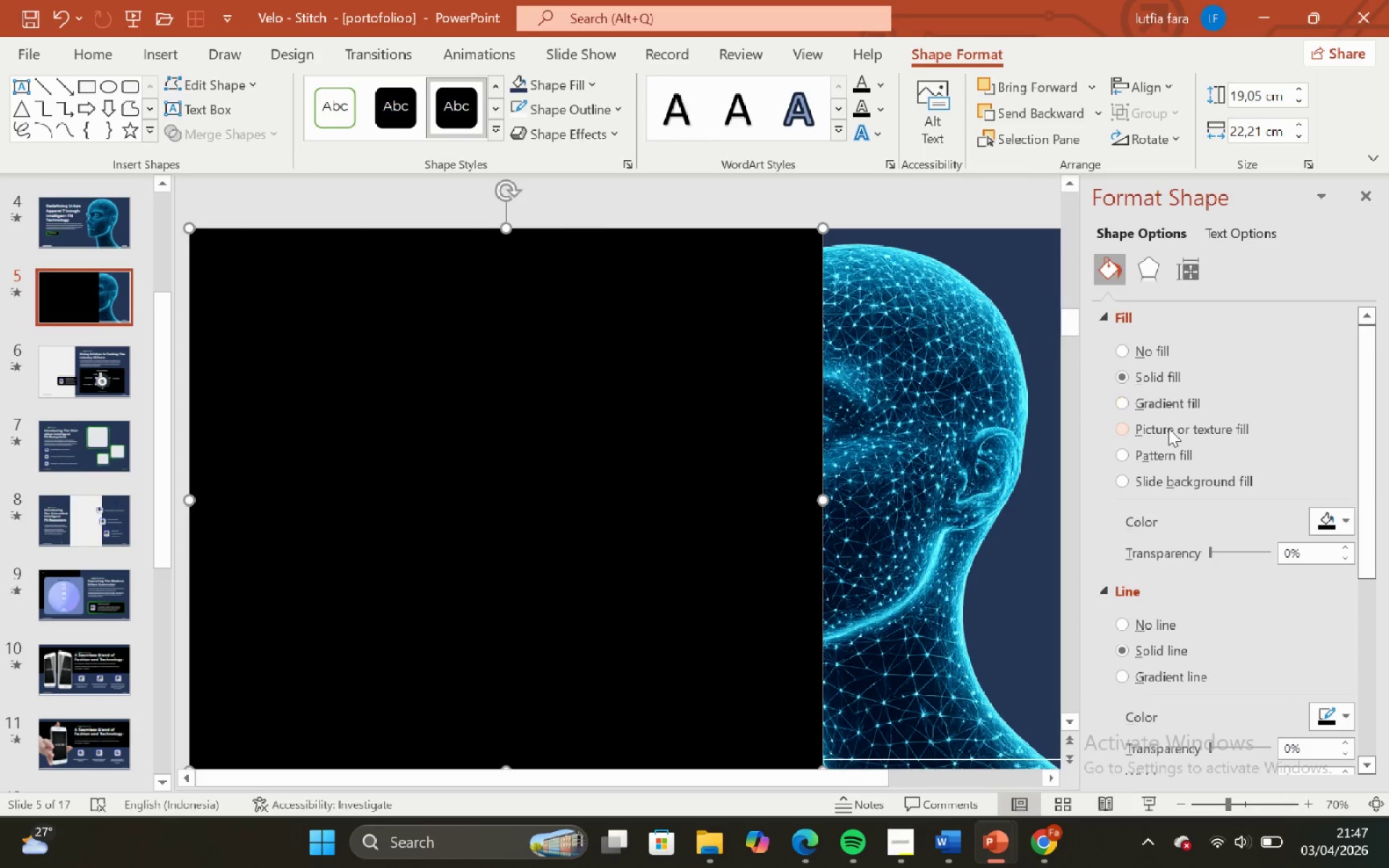 
left_click([1156, 405])
 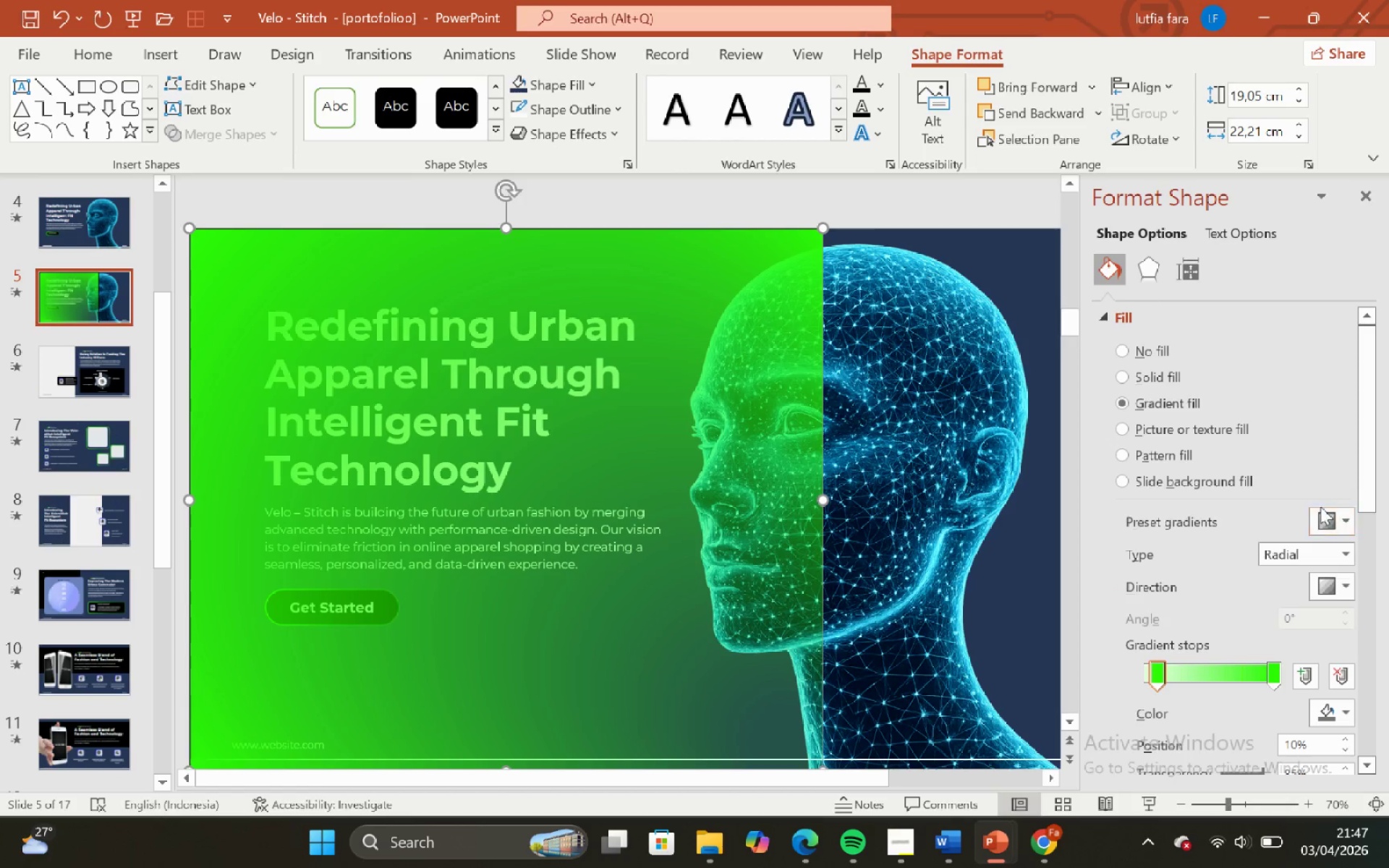 
left_click([1343, 553])
 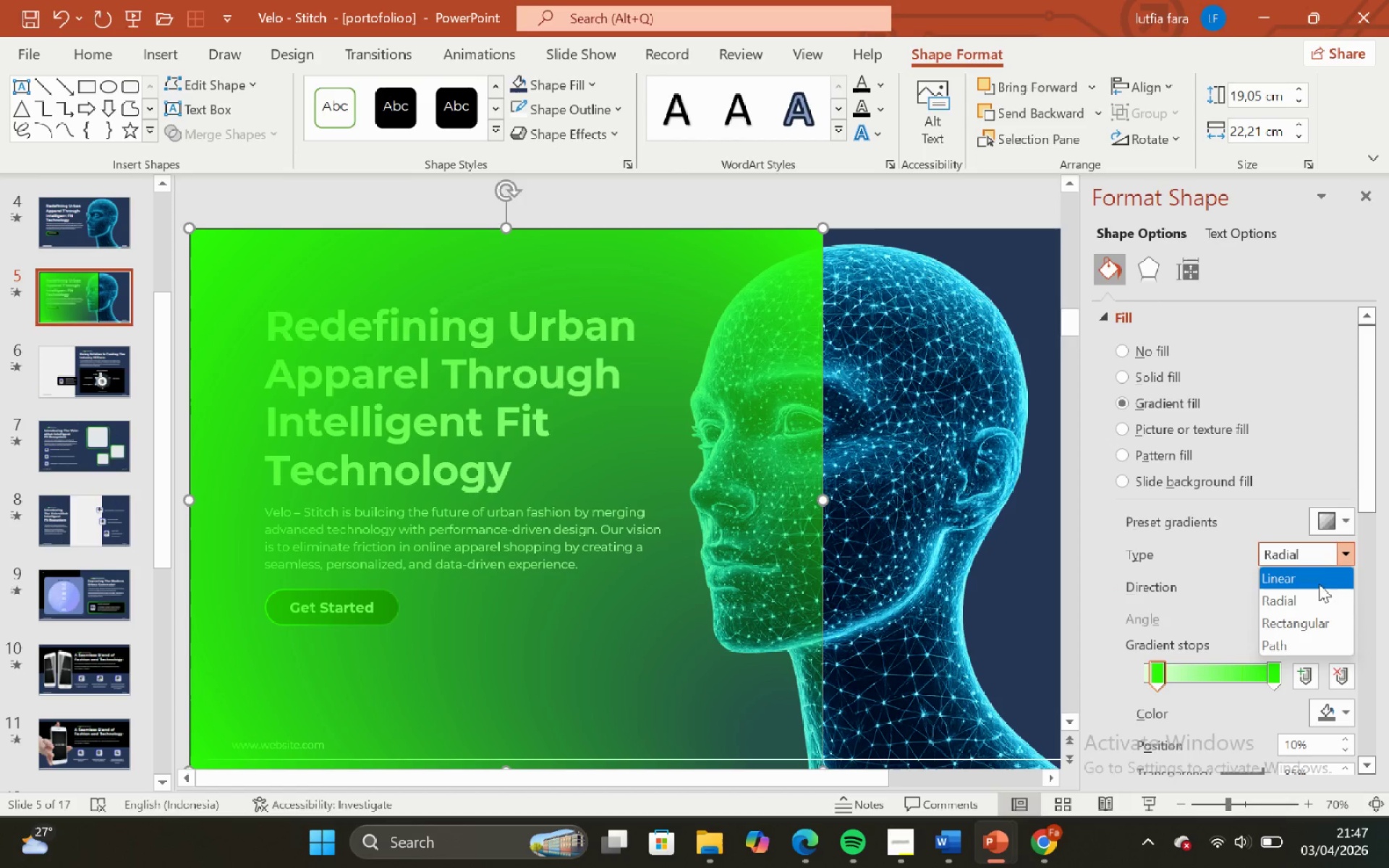 
left_click([1314, 571])
 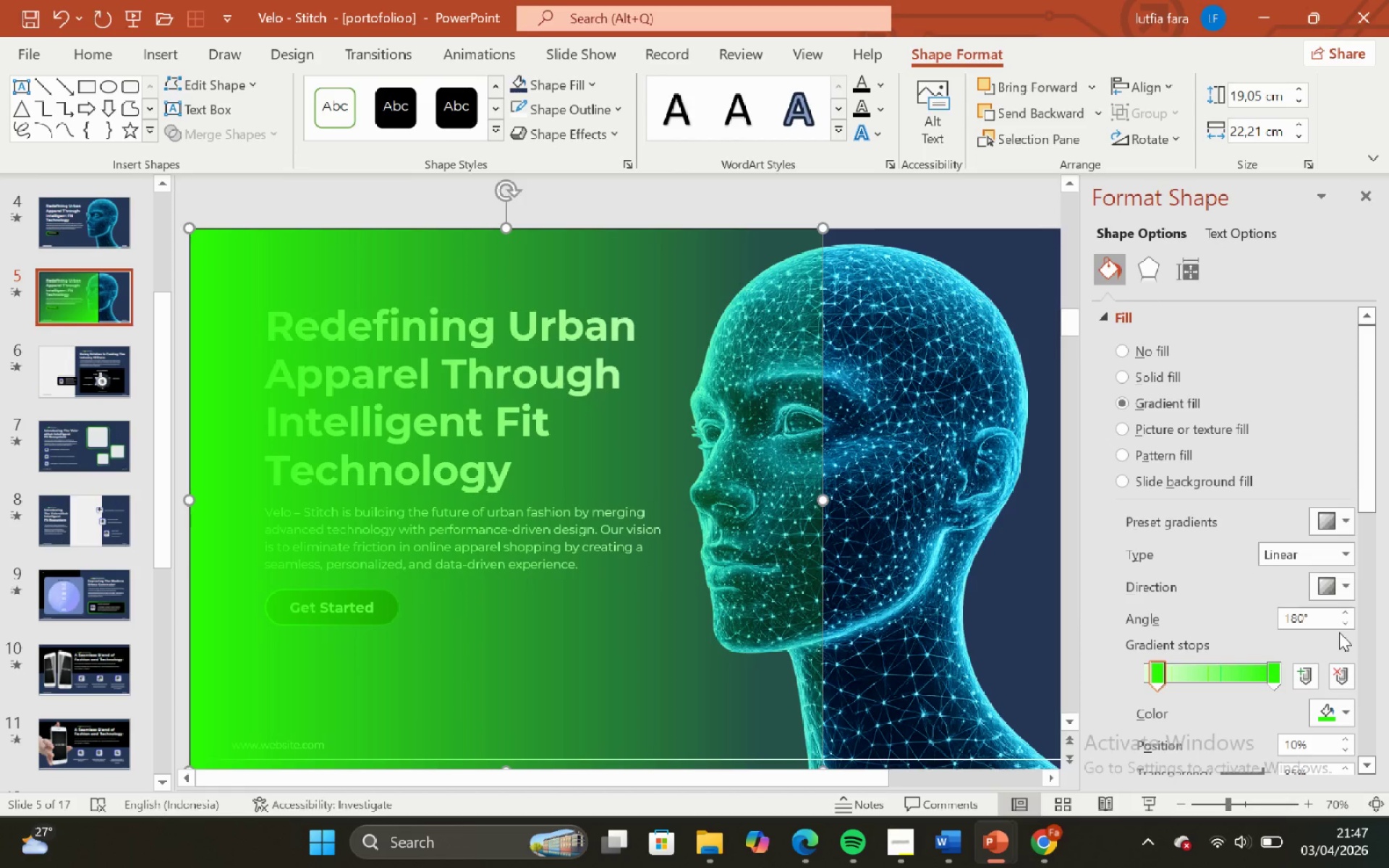 
left_click([1275, 675])
 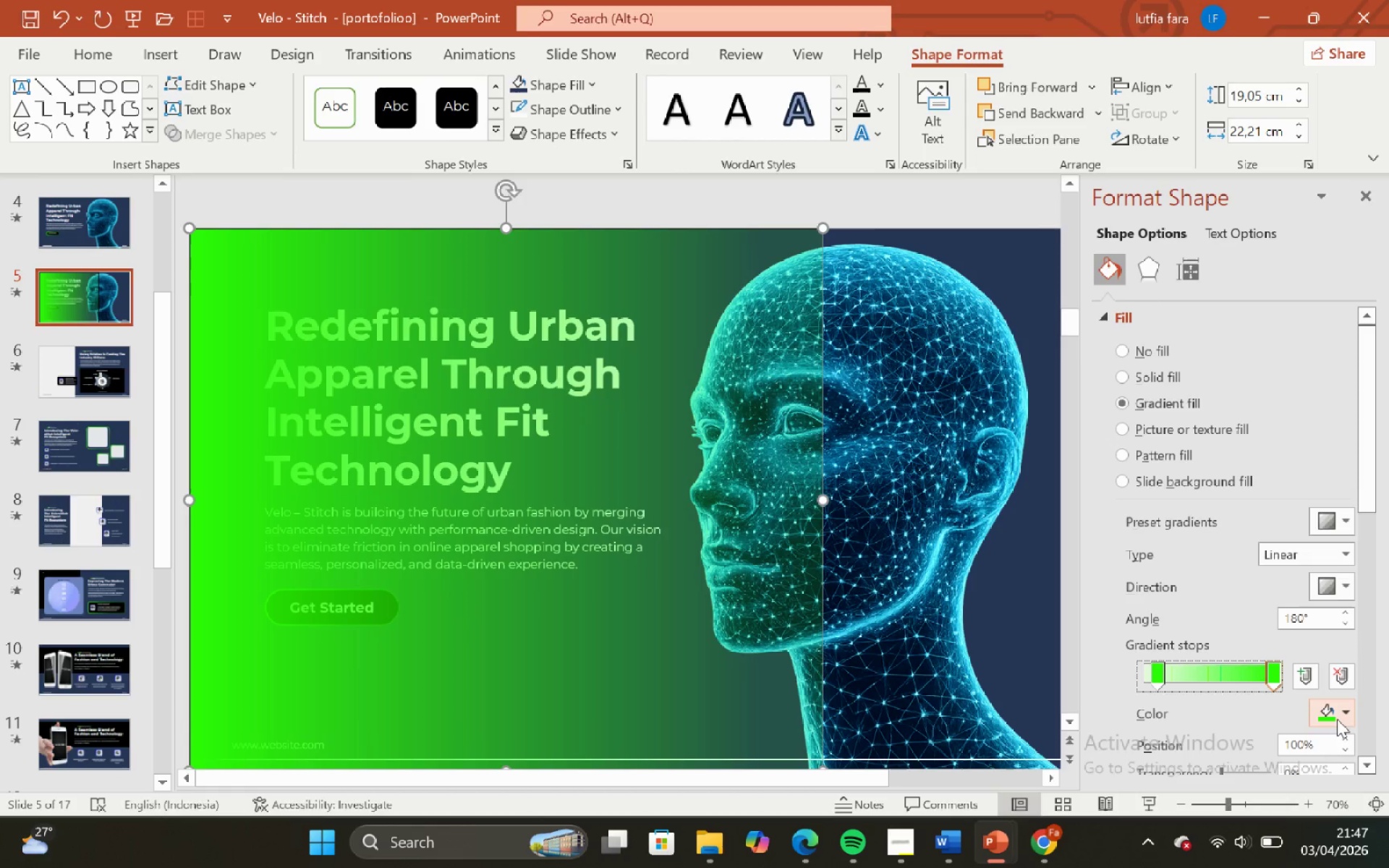 
left_click([1337, 718])
 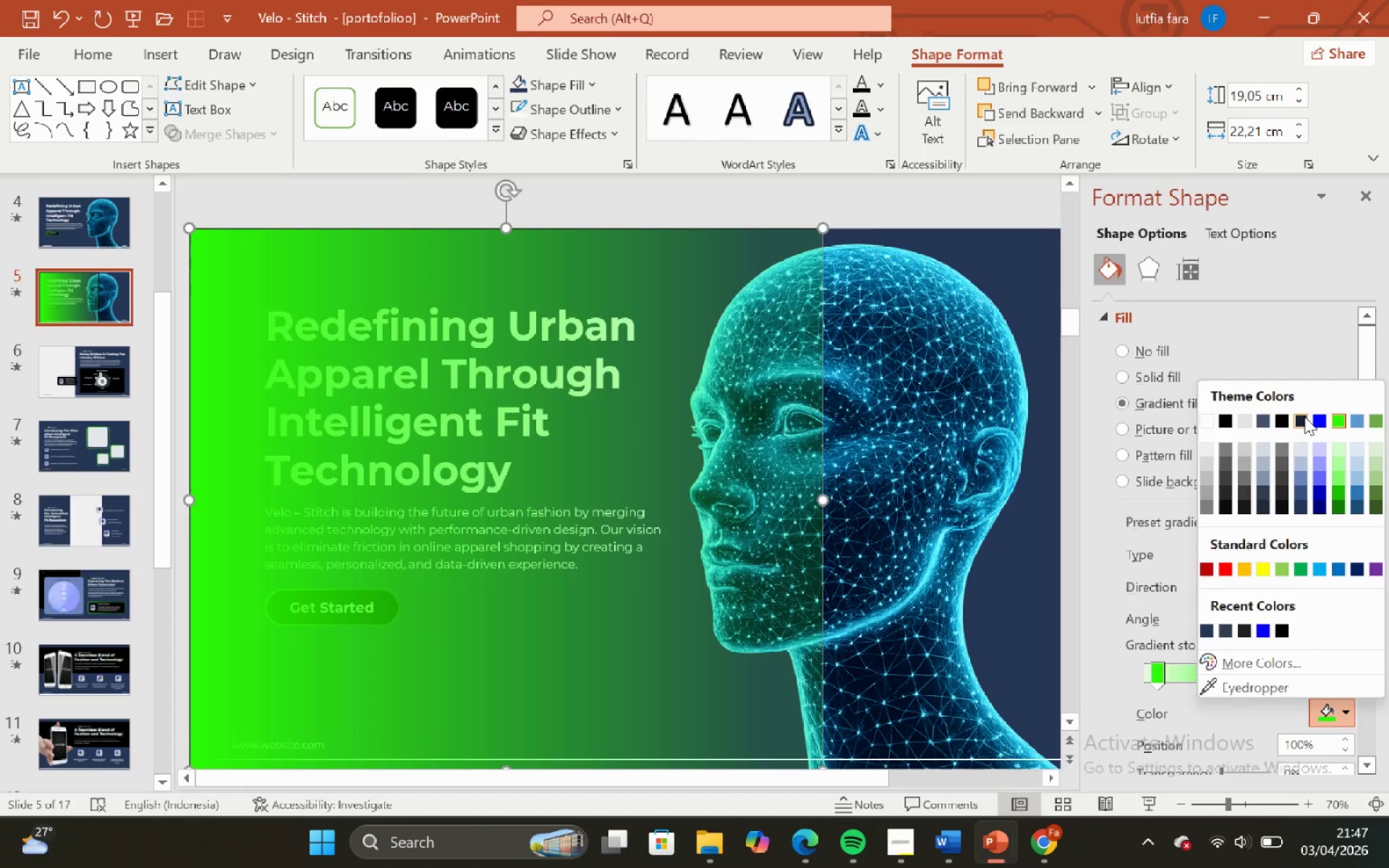 
left_click([1314, 414])
 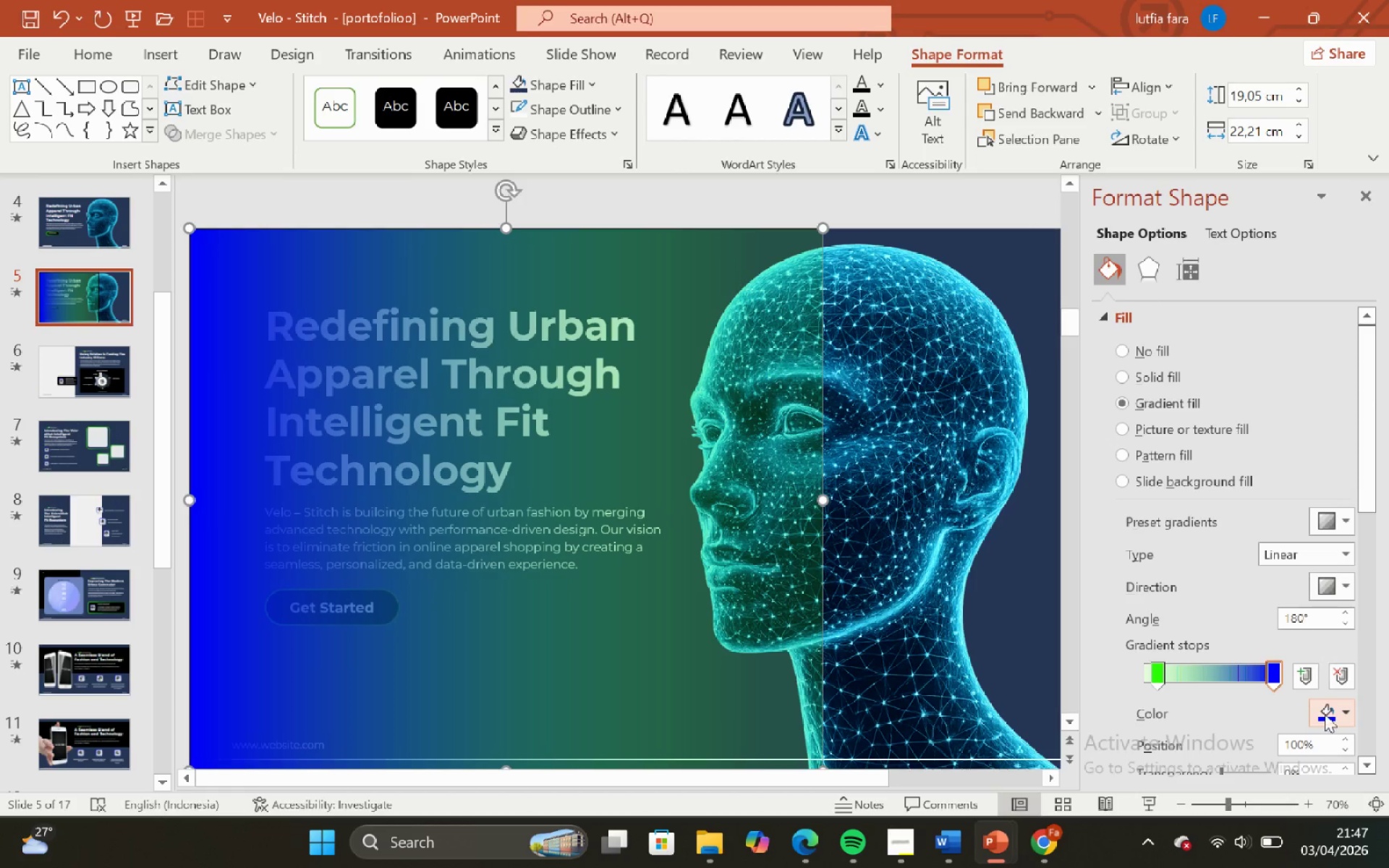 
left_click([1329, 723])
 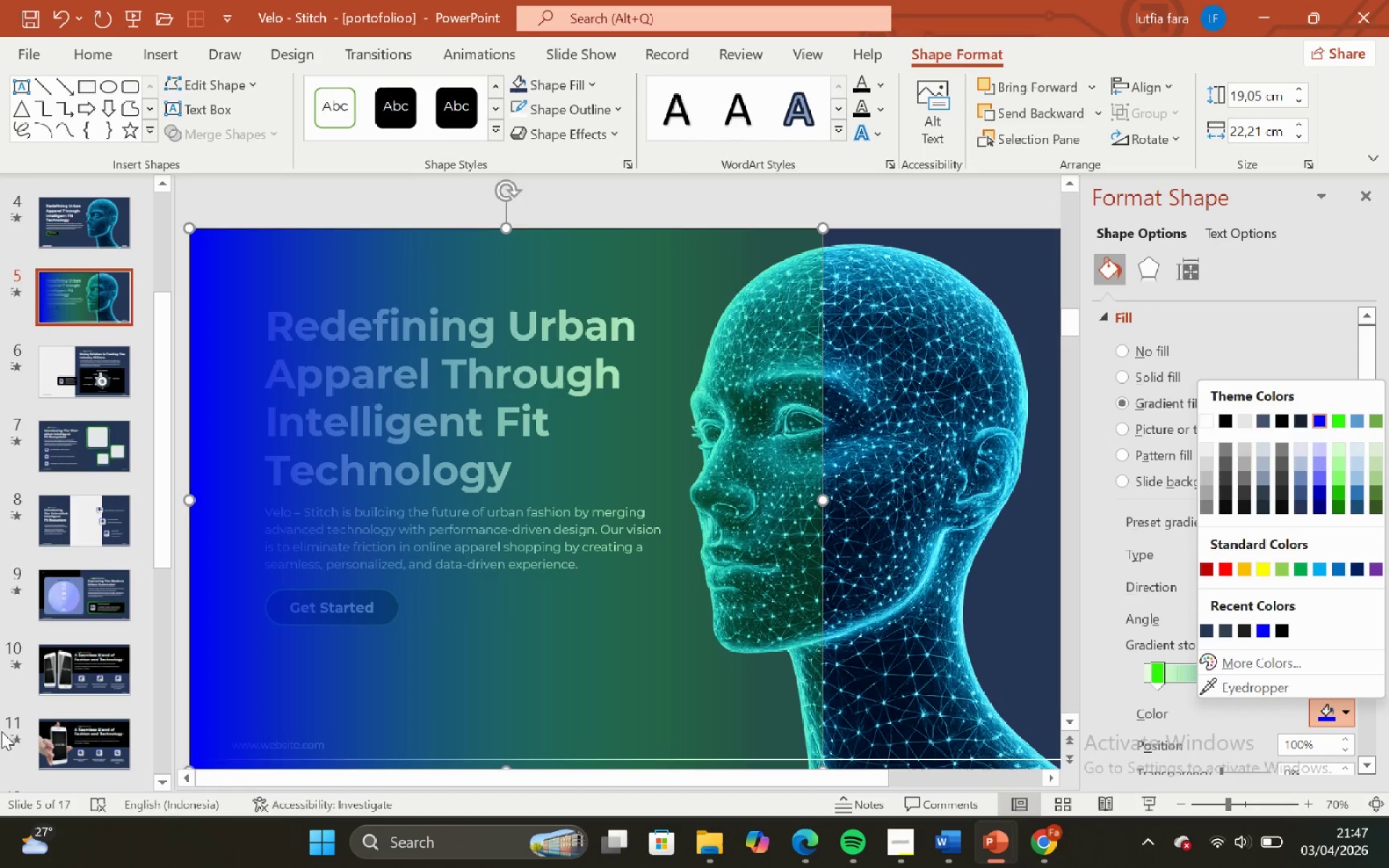 
wait(13.91)
 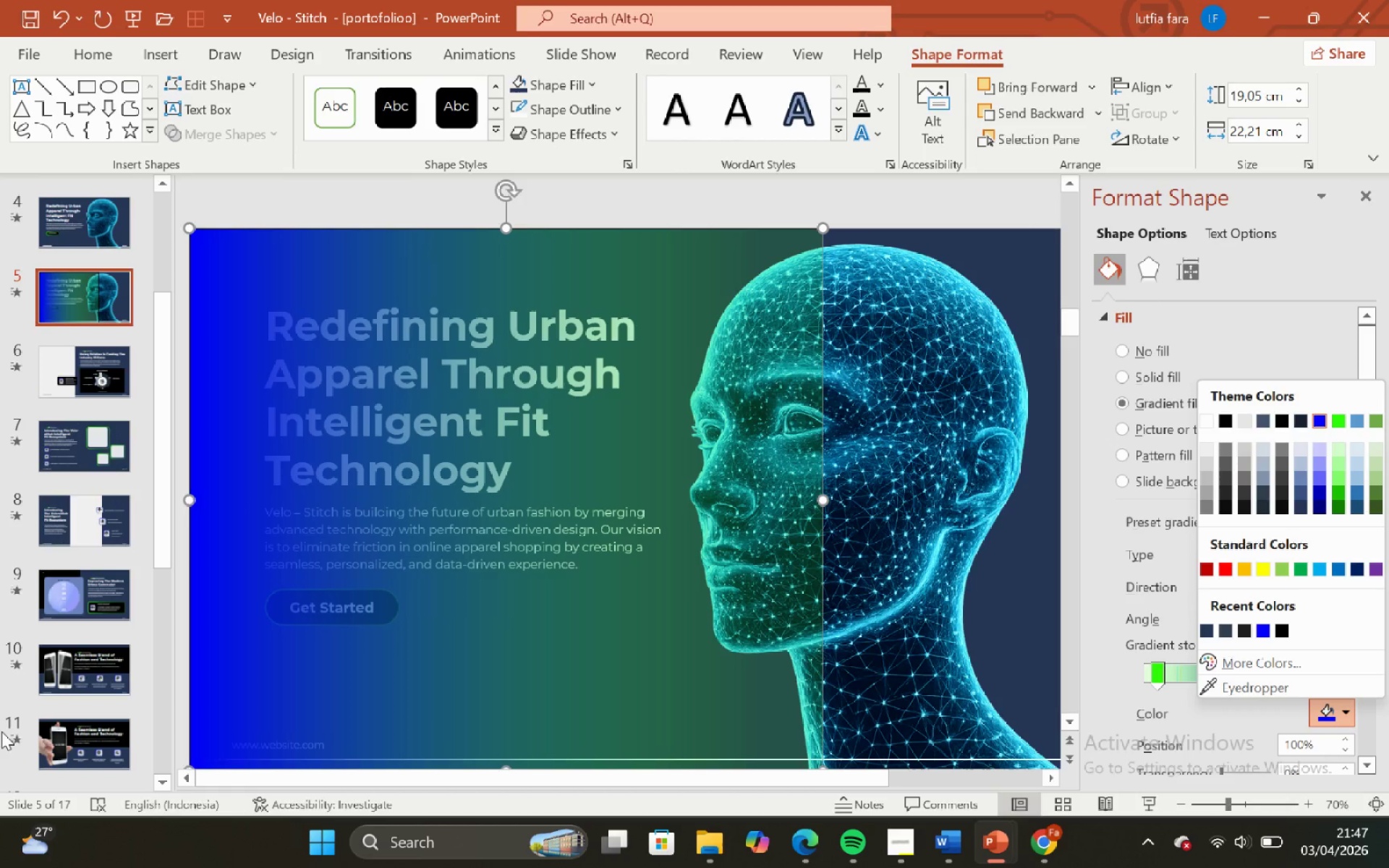 
left_click([1375, 199])
 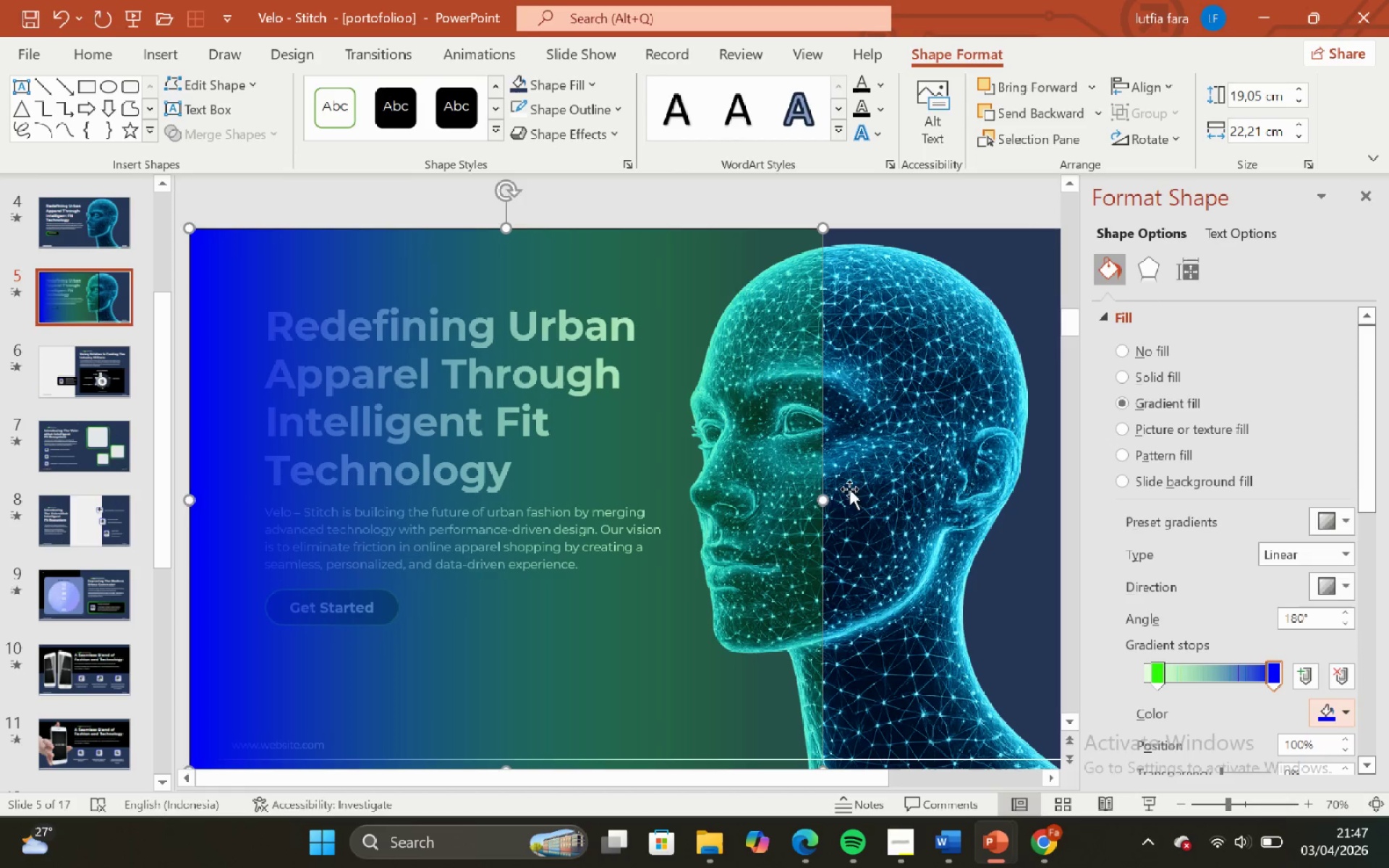 
left_click_drag(start_coordinate=[826, 494], to_coordinate=[946, 475])
 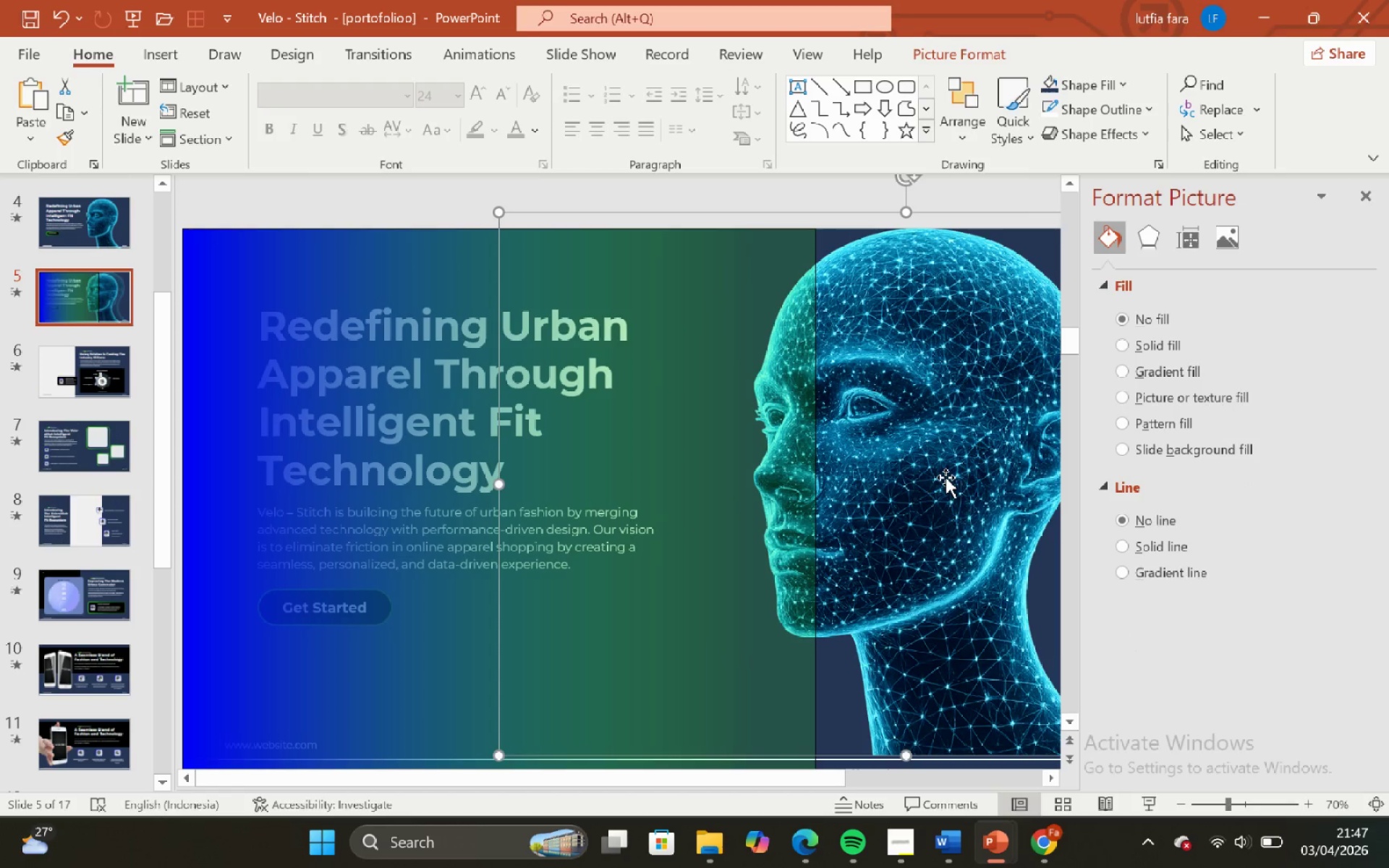 
key(Control+Z)
 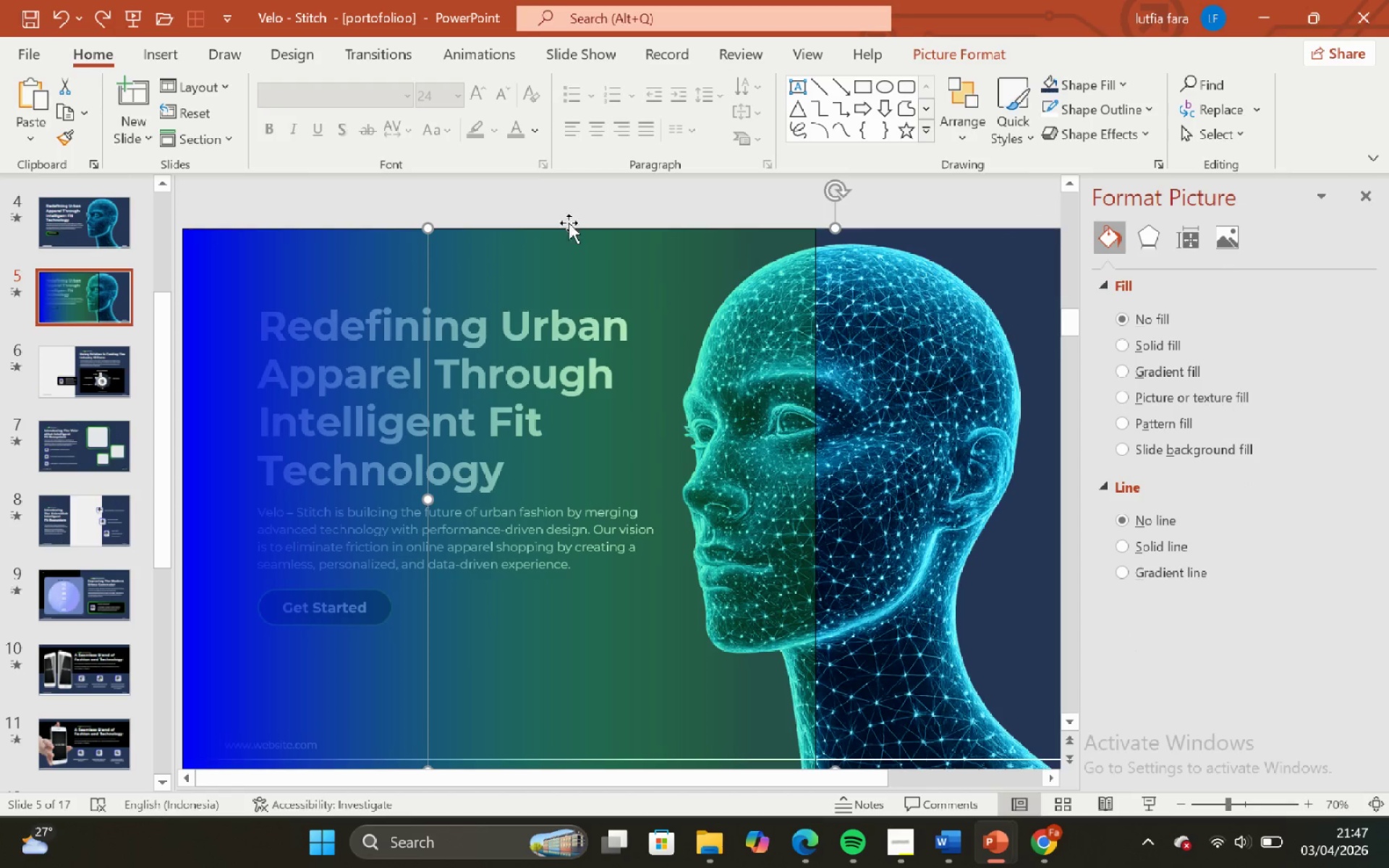 
left_click([550, 178])
 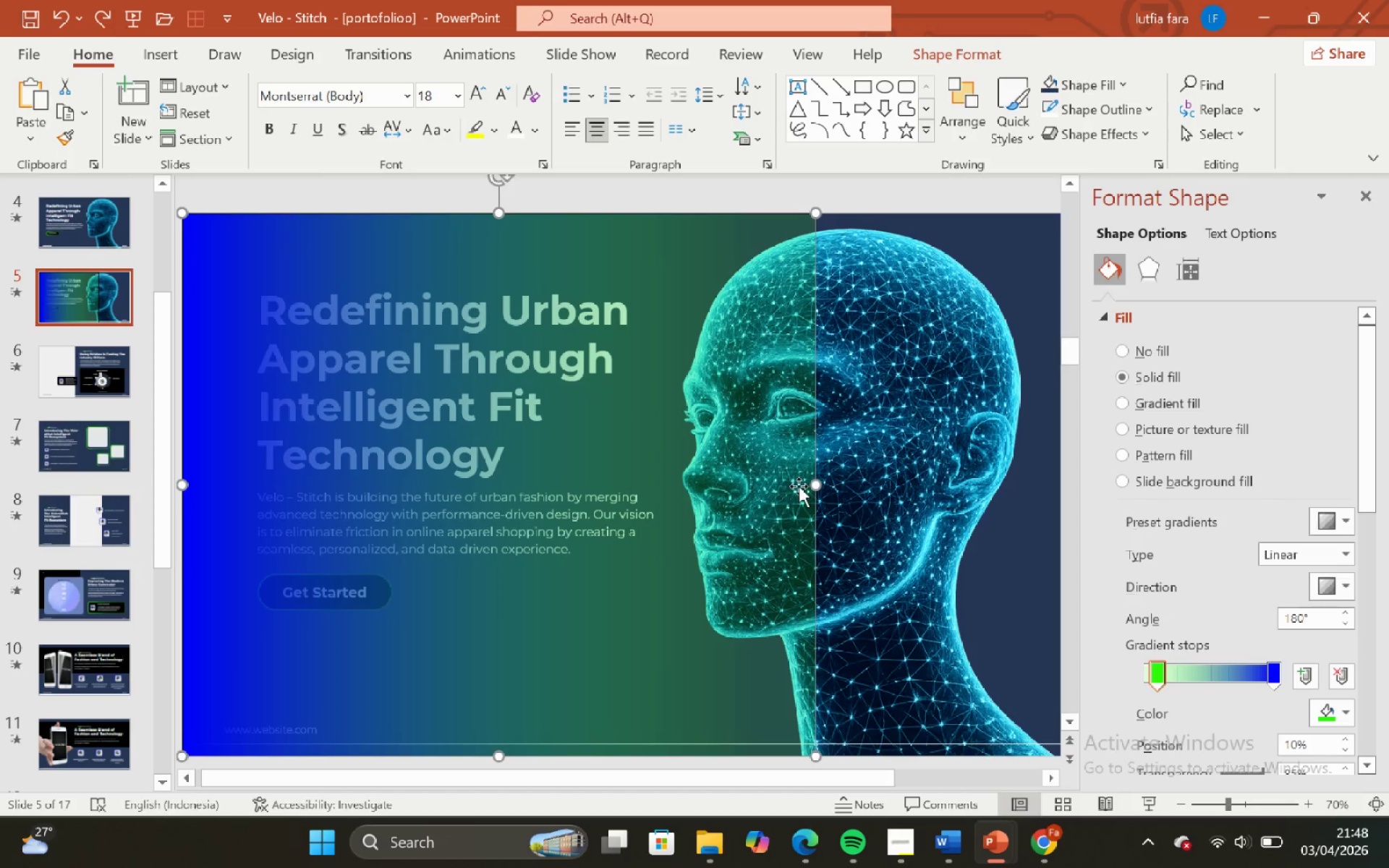 
left_click_drag(start_coordinate=[814, 483], to_coordinate=[1062, 454])
 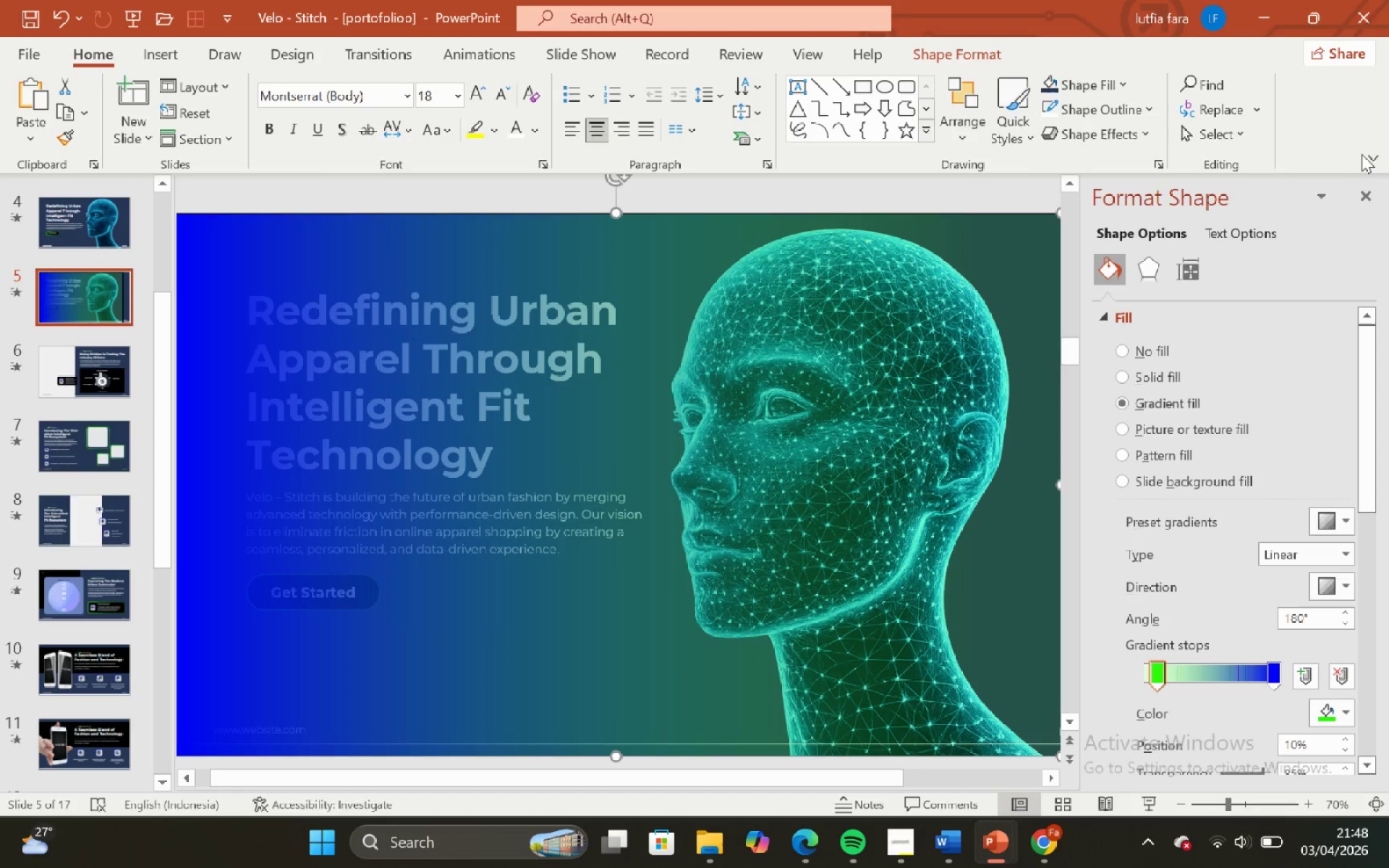 
left_click([1380, 194])
 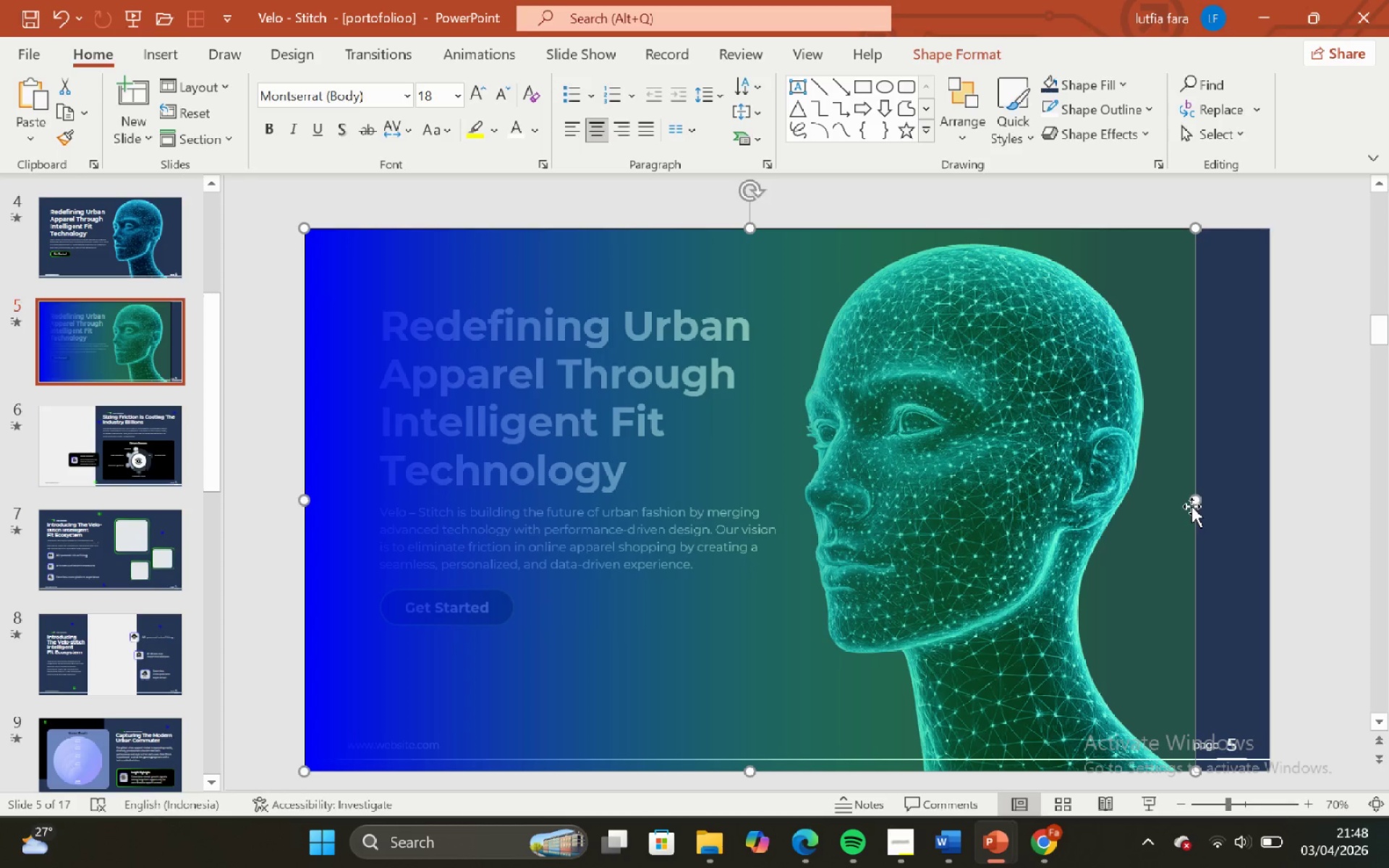 
left_click_drag(start_coordinate=[1197, 498], to_coordinate=[1275, 488])
 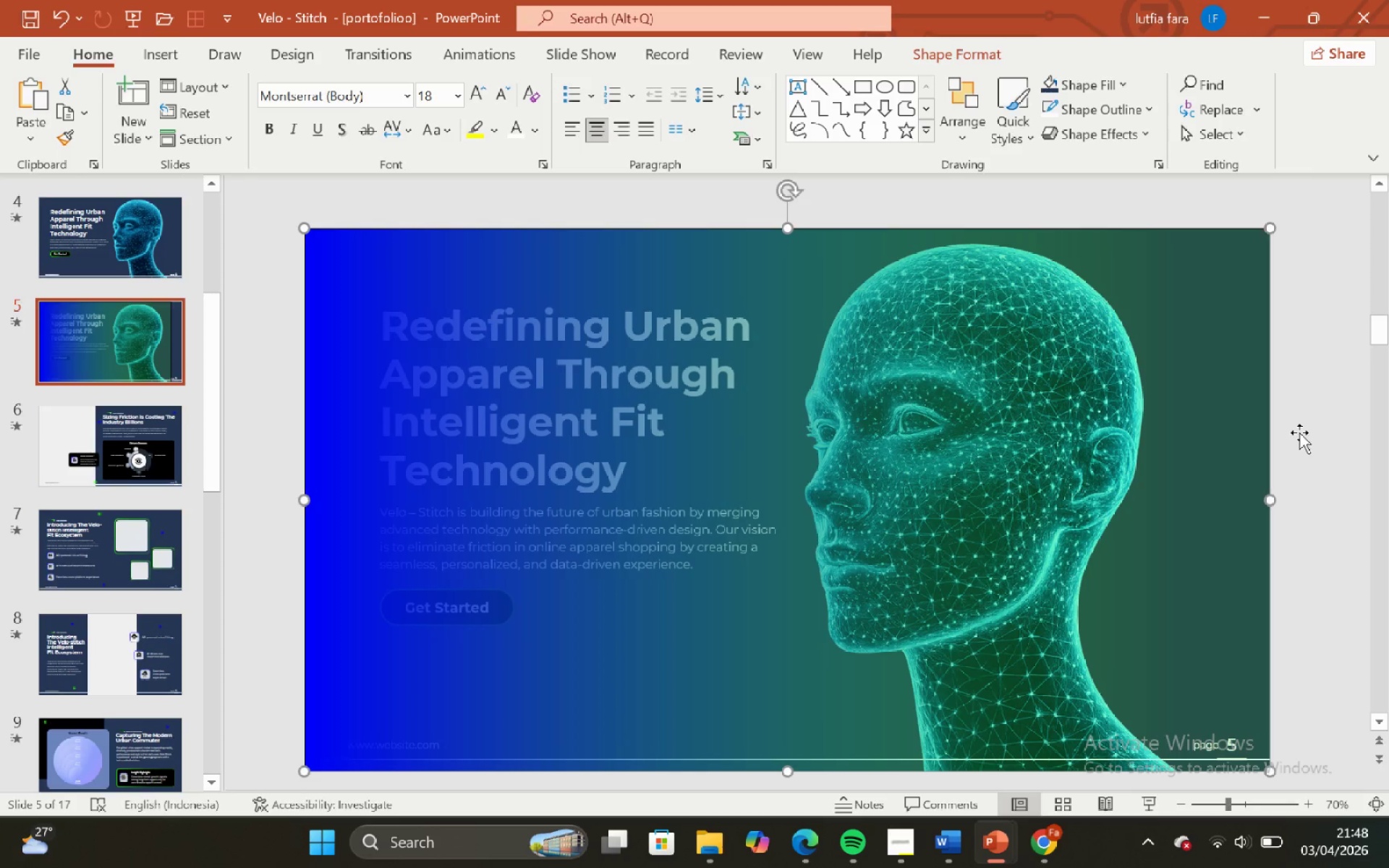 
left_click([1301, 432])
 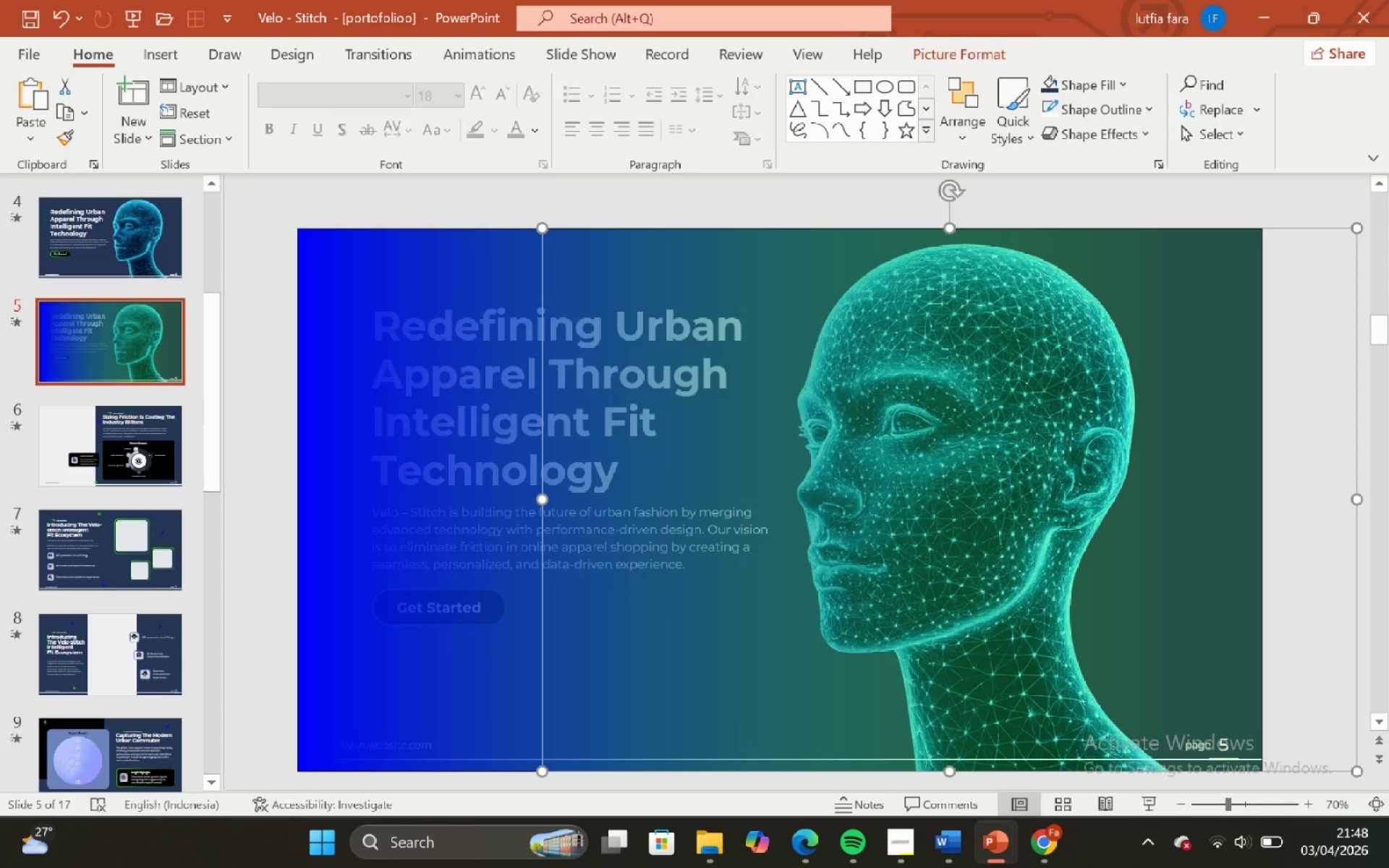 
wait(5.41)
 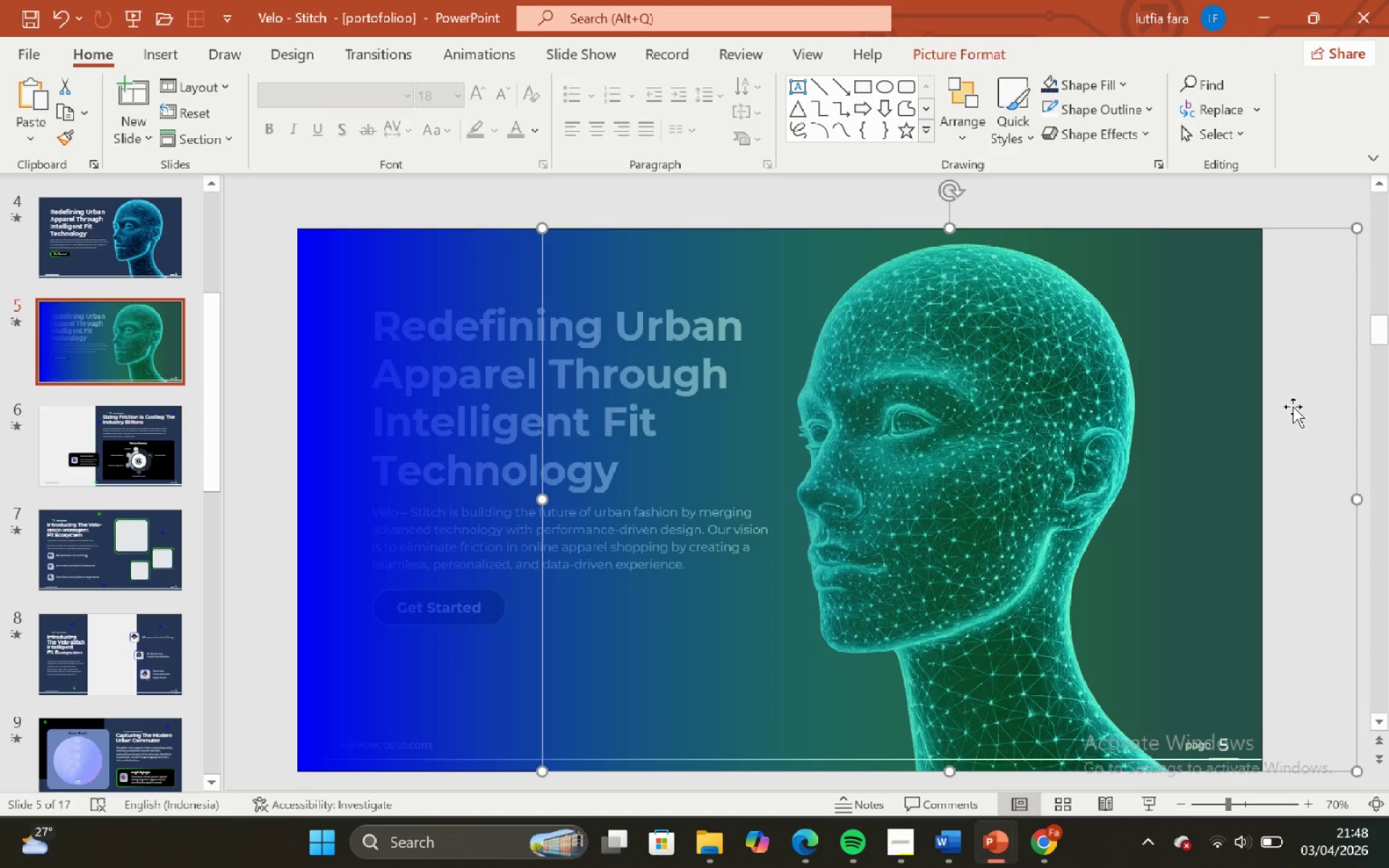 
left_click([344, 732])
 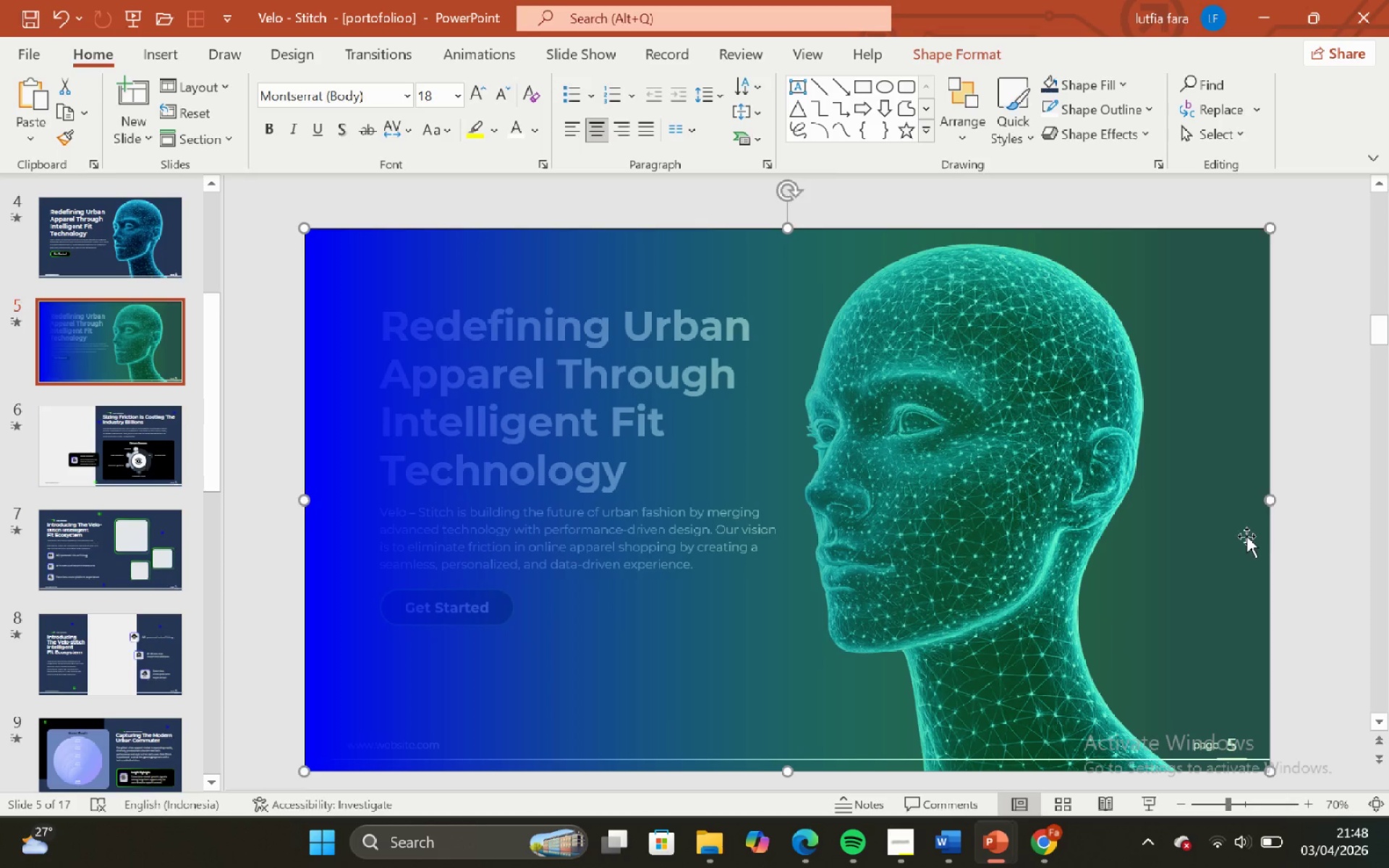 
left_click_drag(start_coordinate=[1267, 491], to_coordinate=[1265, 495])
 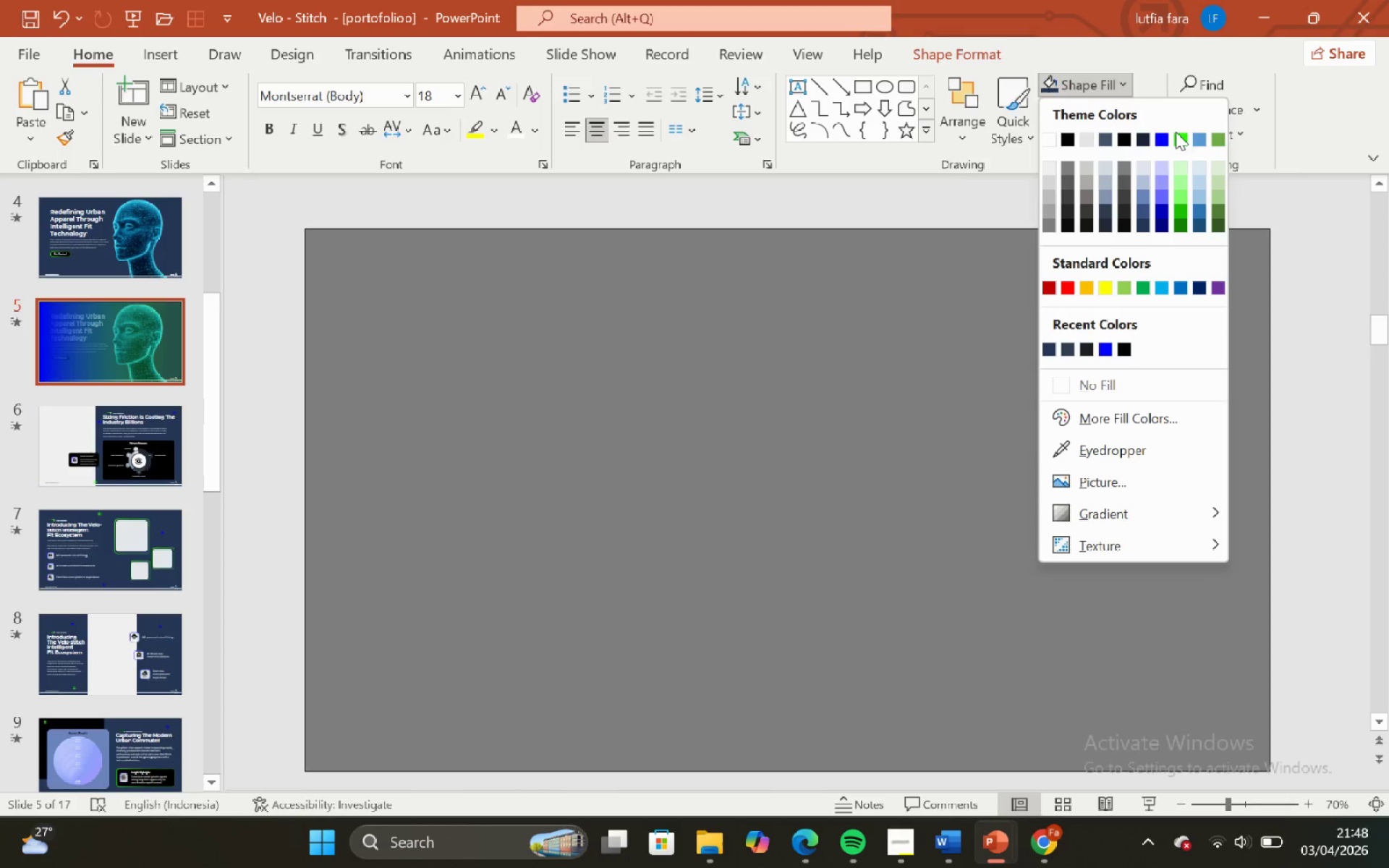 
left_click([1311, 386])
 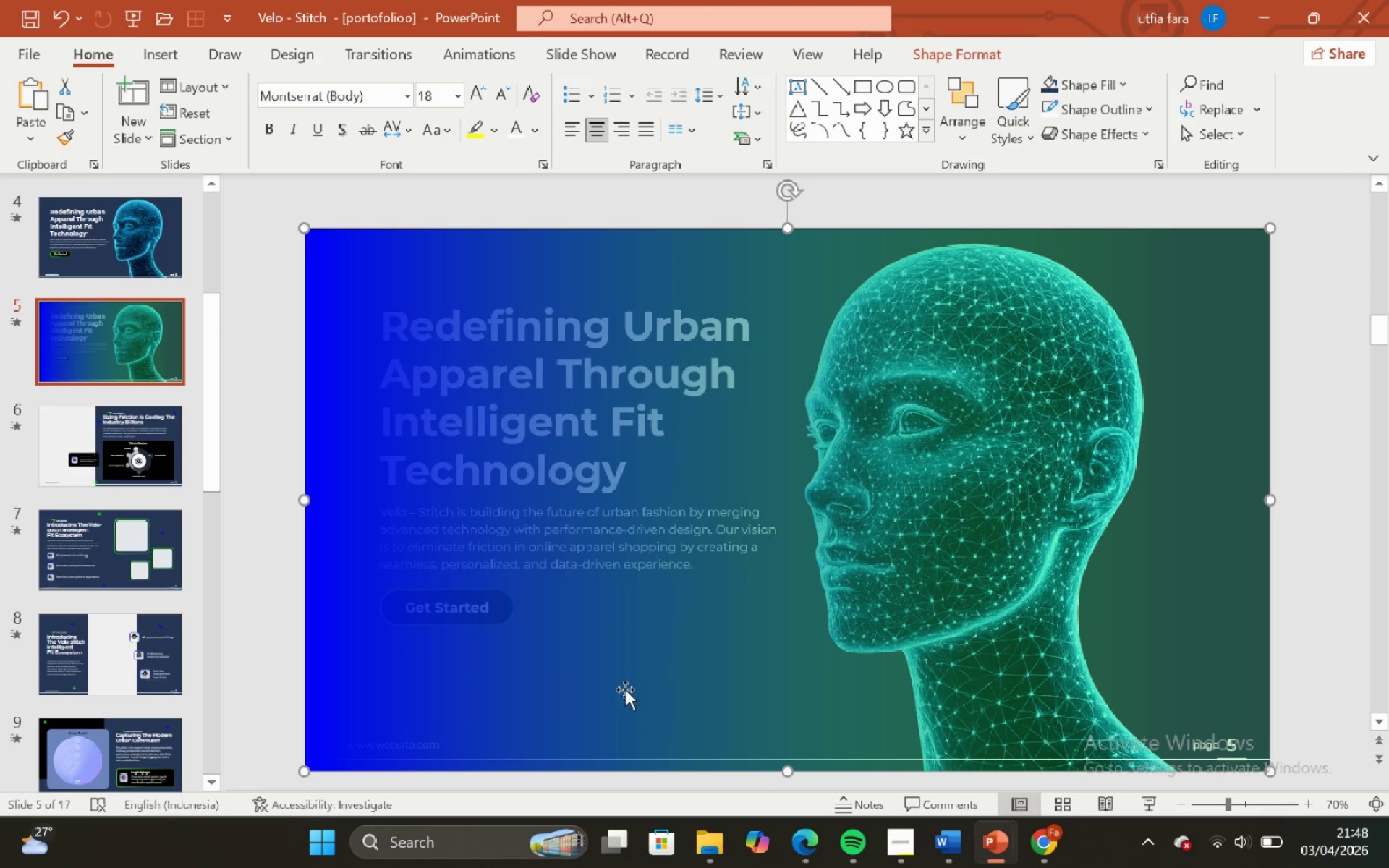 
left_click([623, 683])
 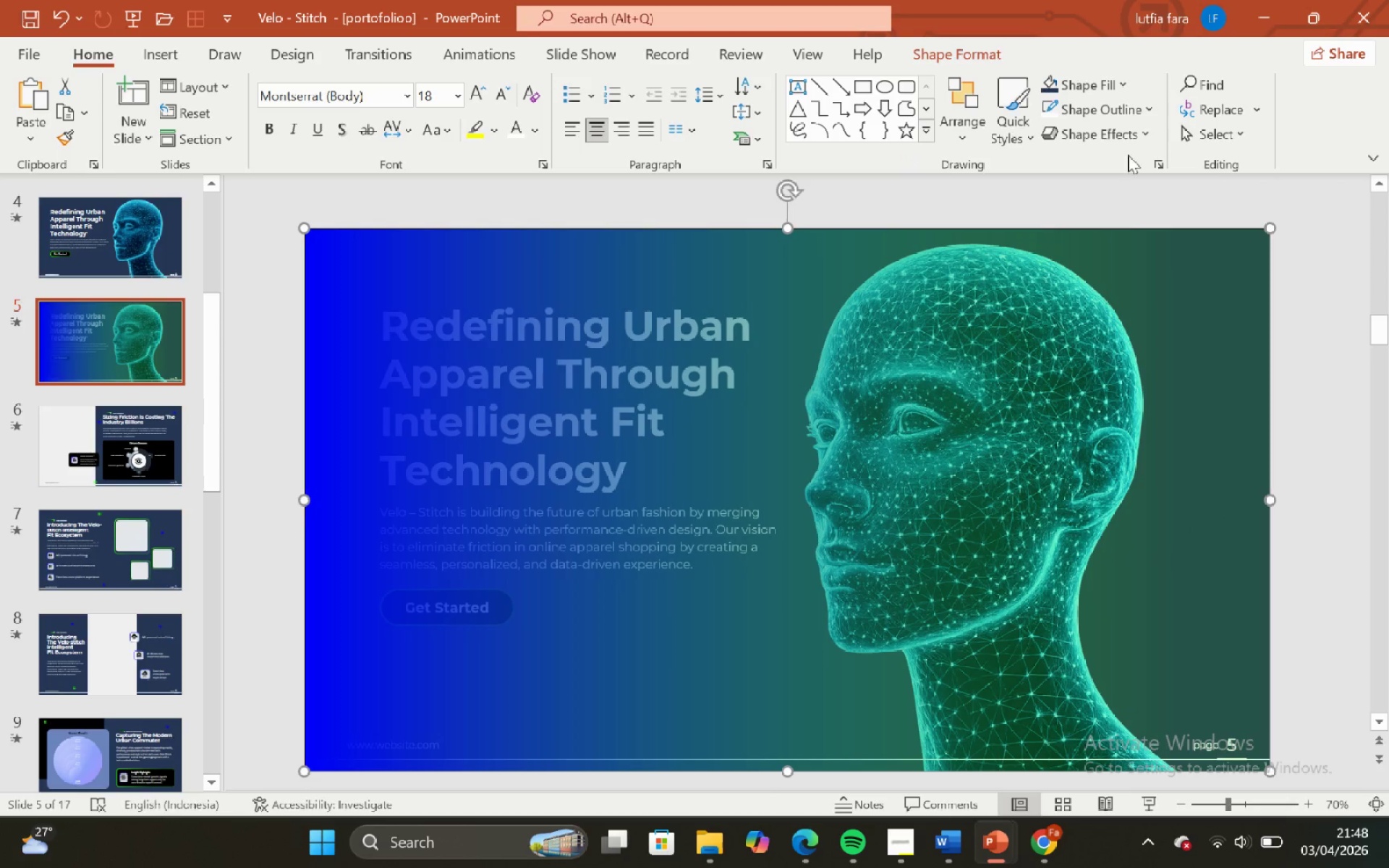 
left_click([1156, 161])
 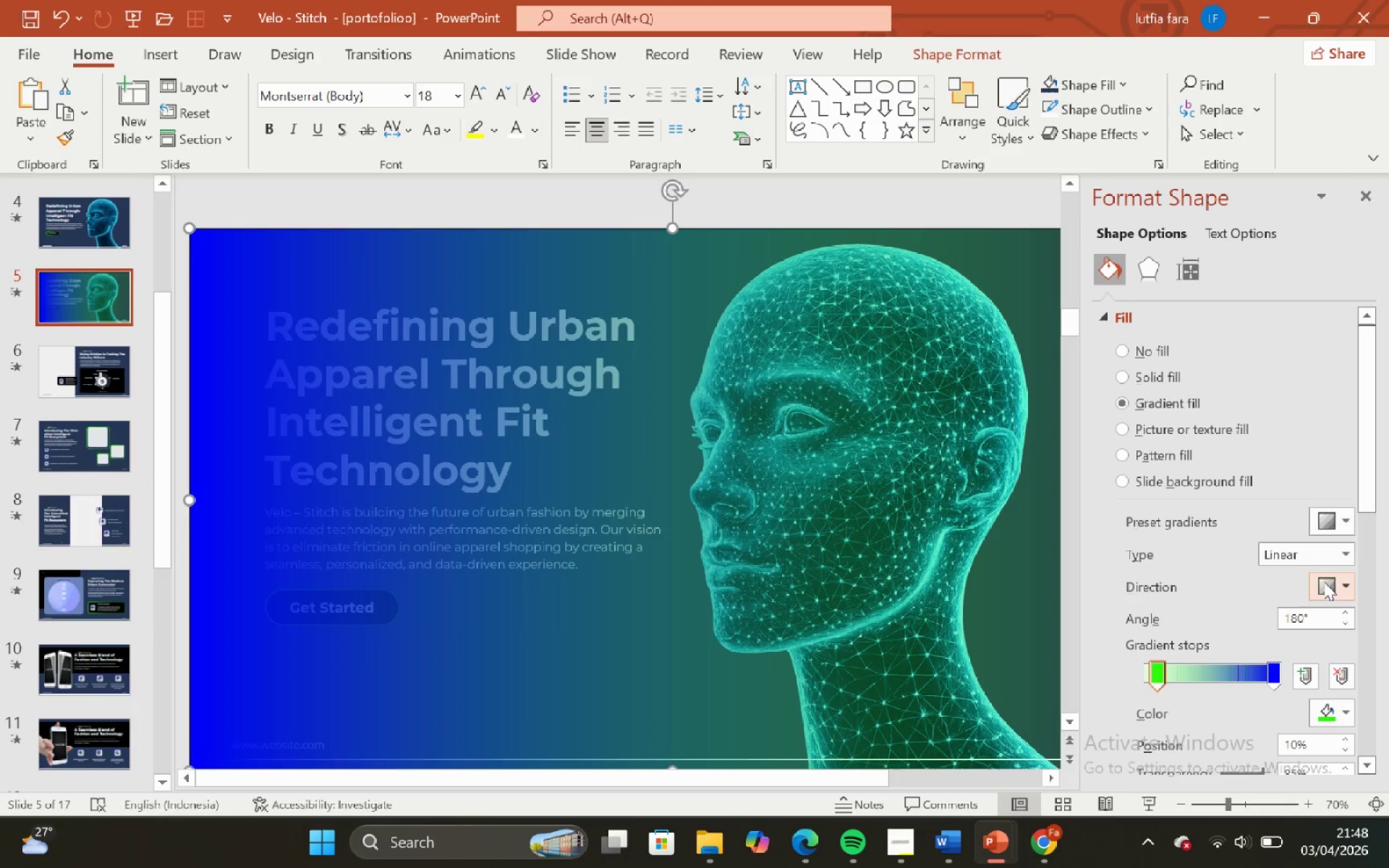 
scroll: coordinate [1263, 541], scroll_direction: down, amount: 2.0
 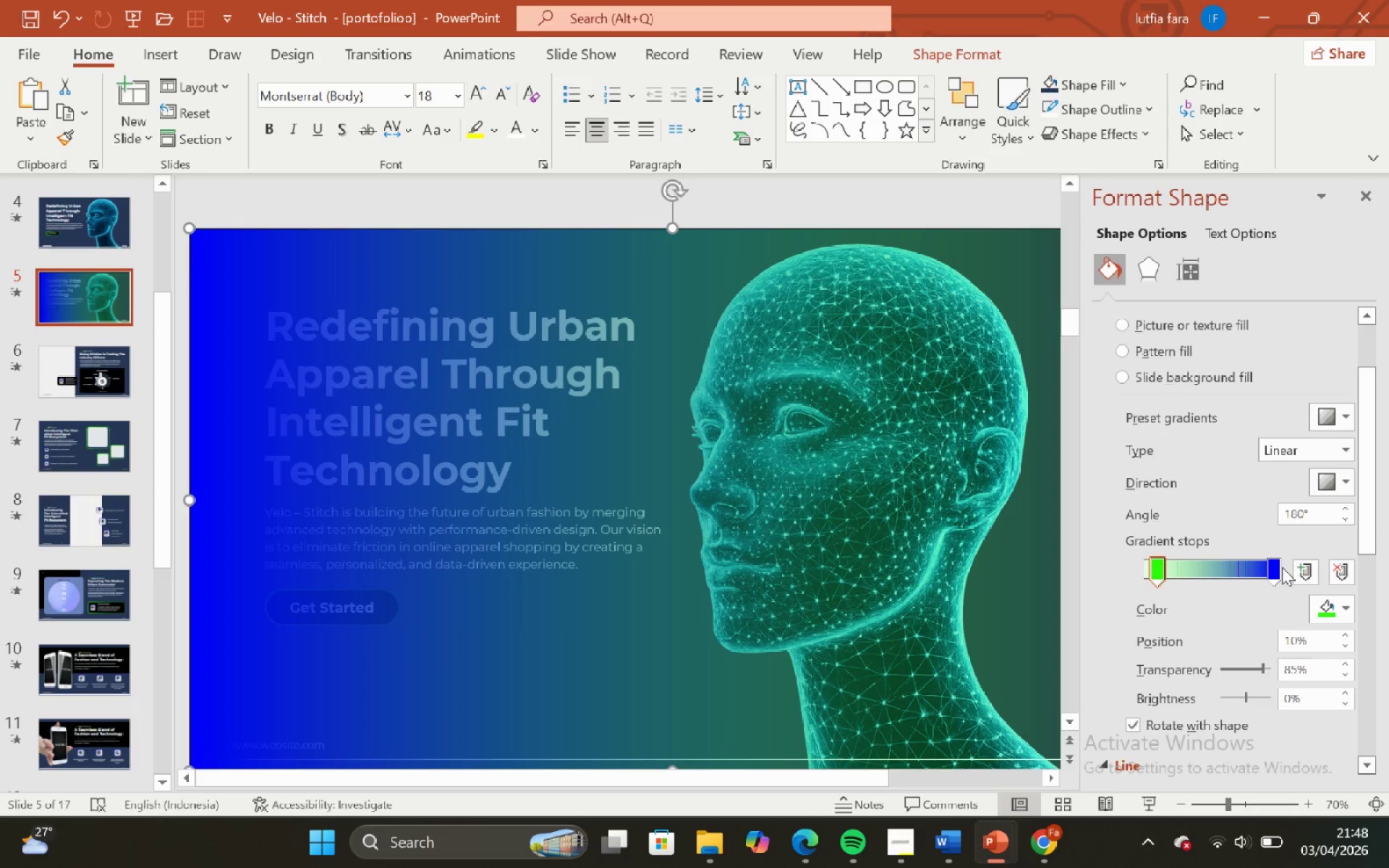 
left_click([1280, 570])
 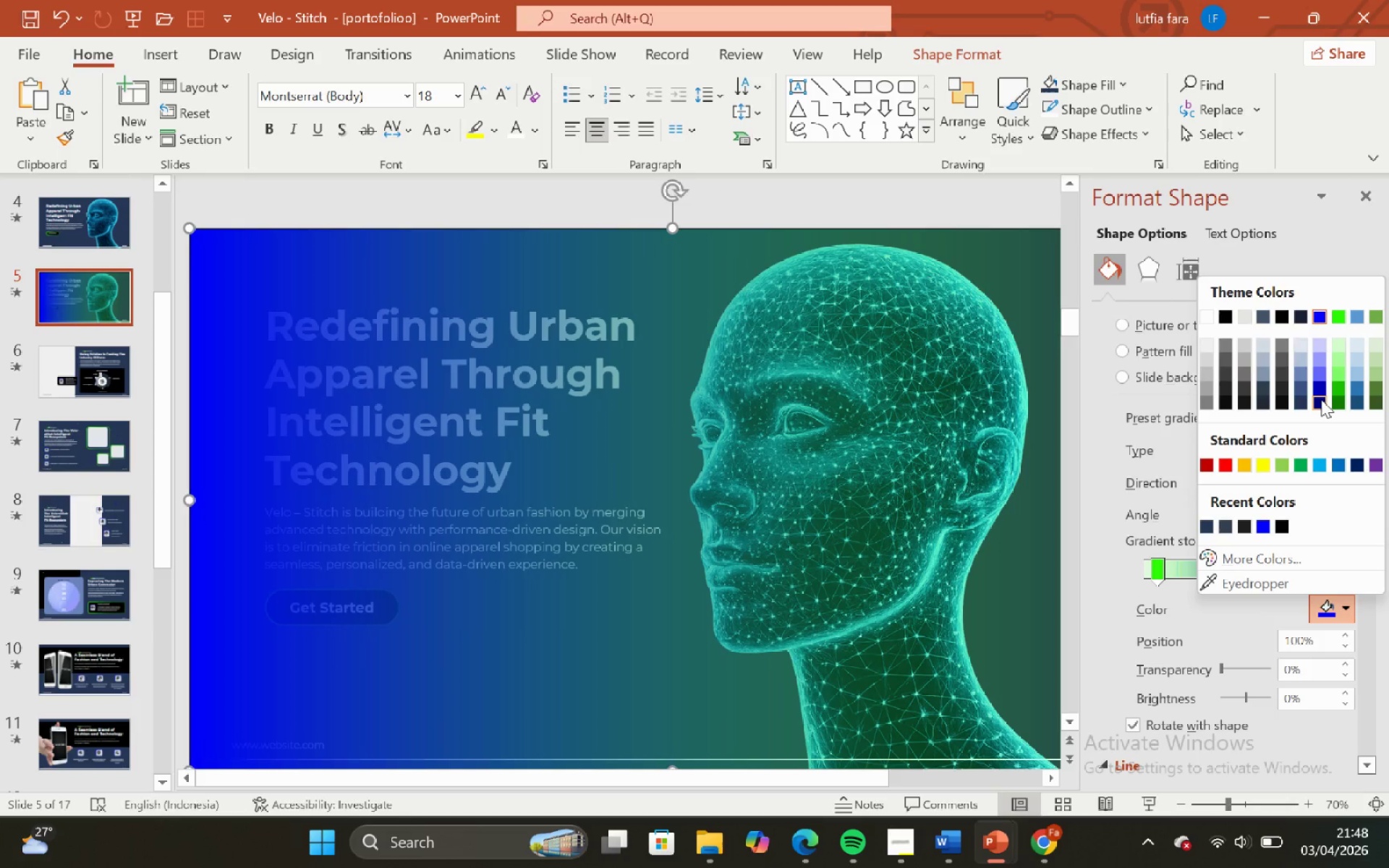 
left_click([1315, 384])
 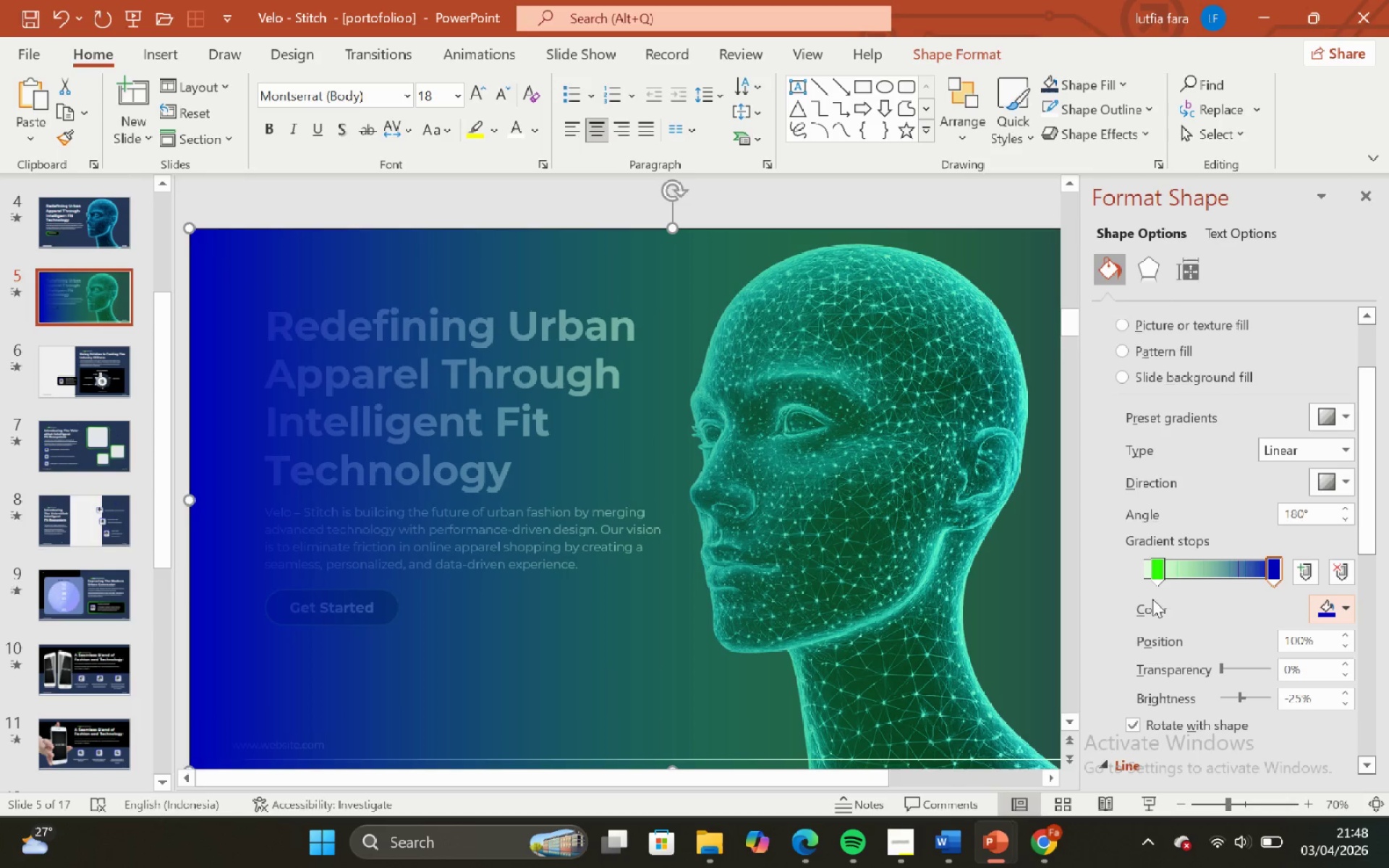 
left_click([1159, 569])
 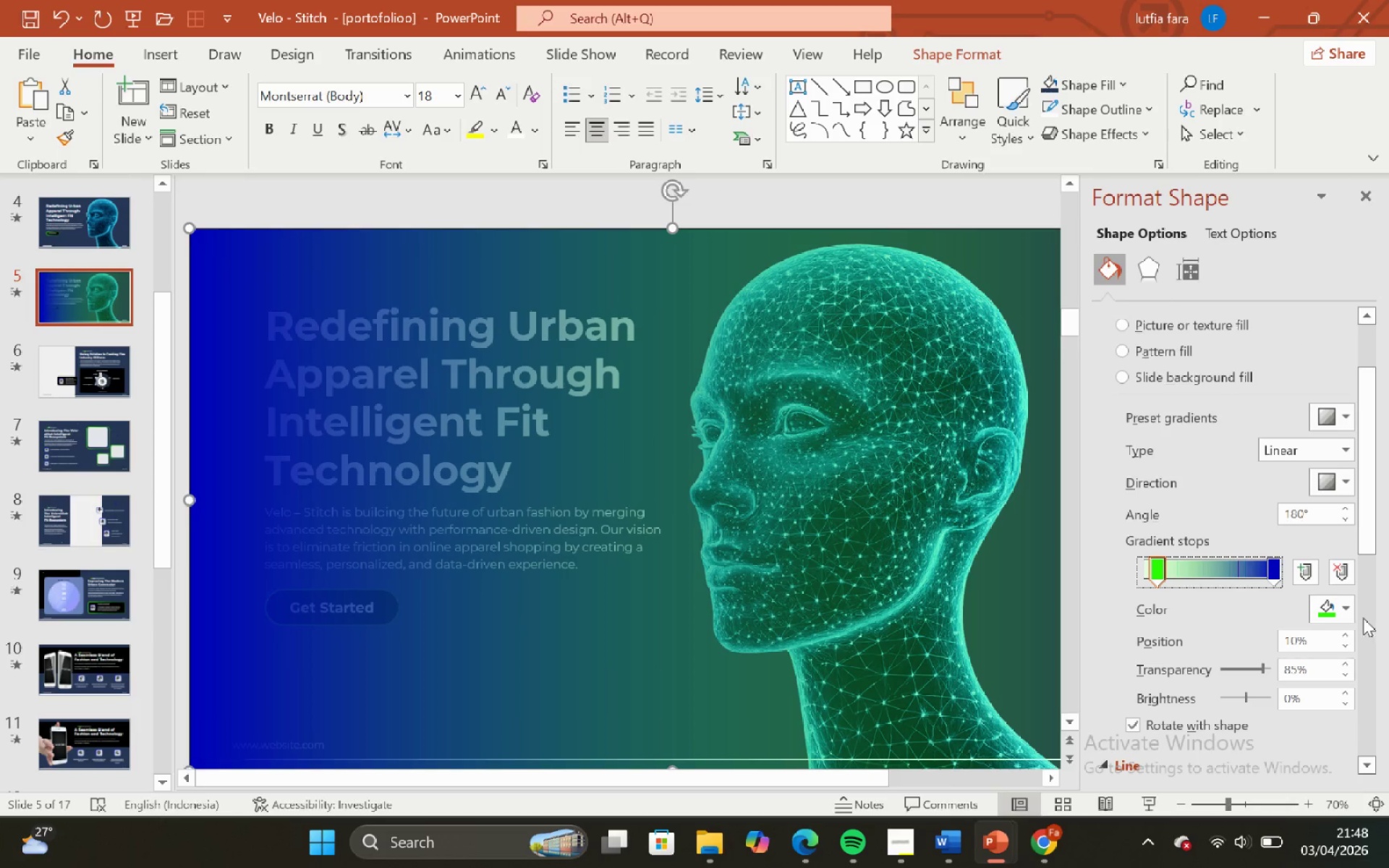 
left_click([1335, 619])
 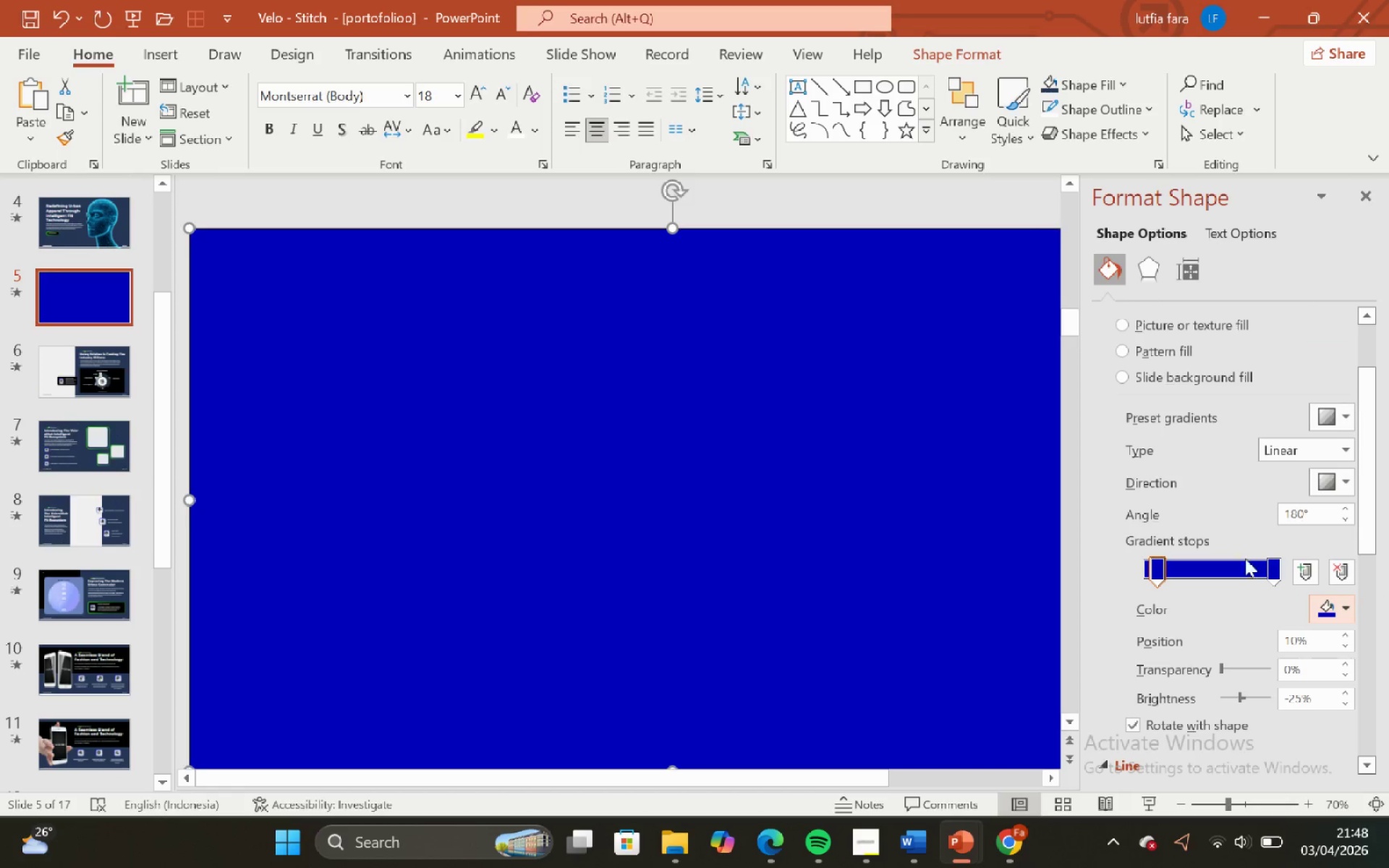 
left_click_drag(start_coordinate=[1217, 670], to_coordinate=[1321, 684])
 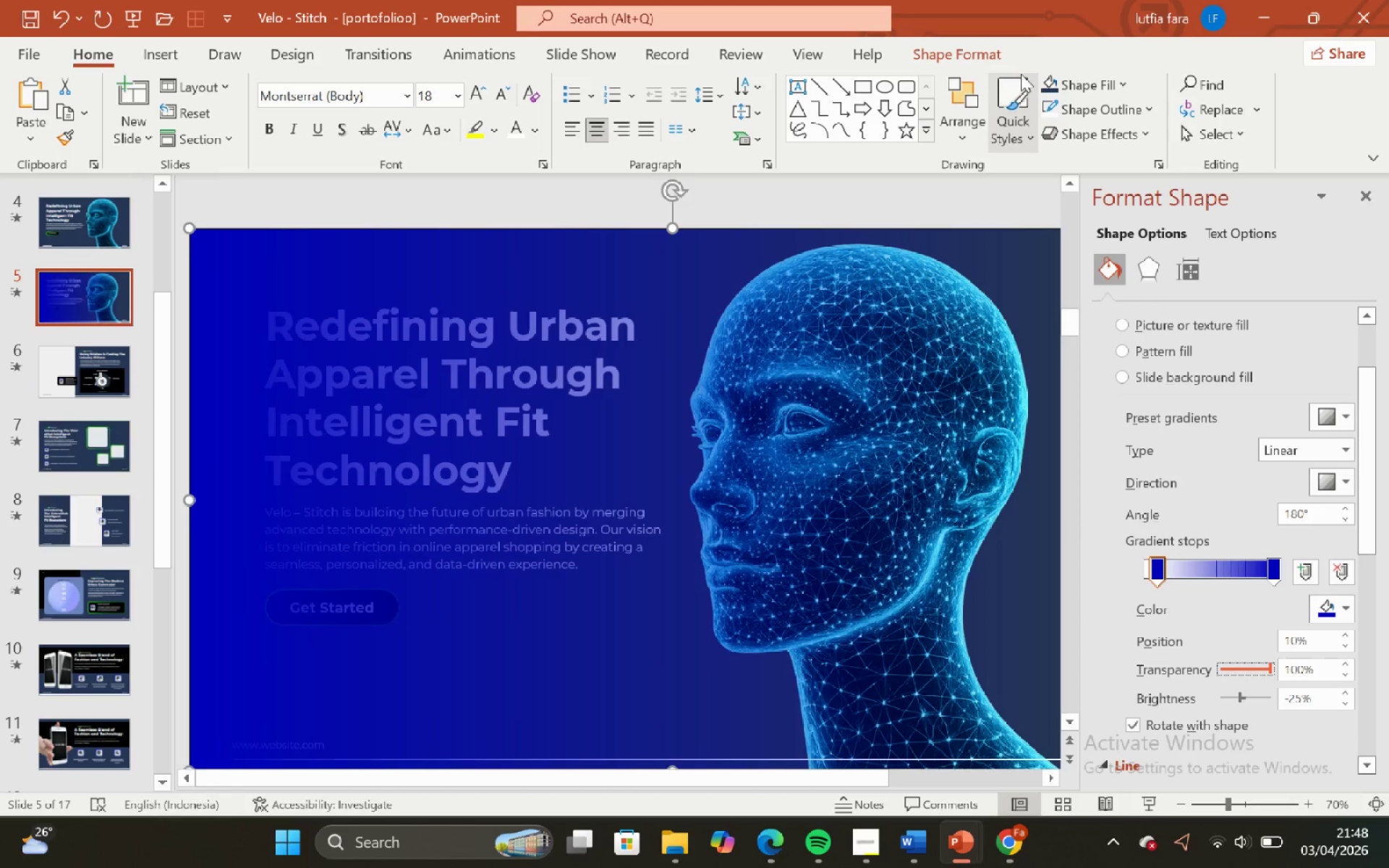 
left_click([972, 53])
 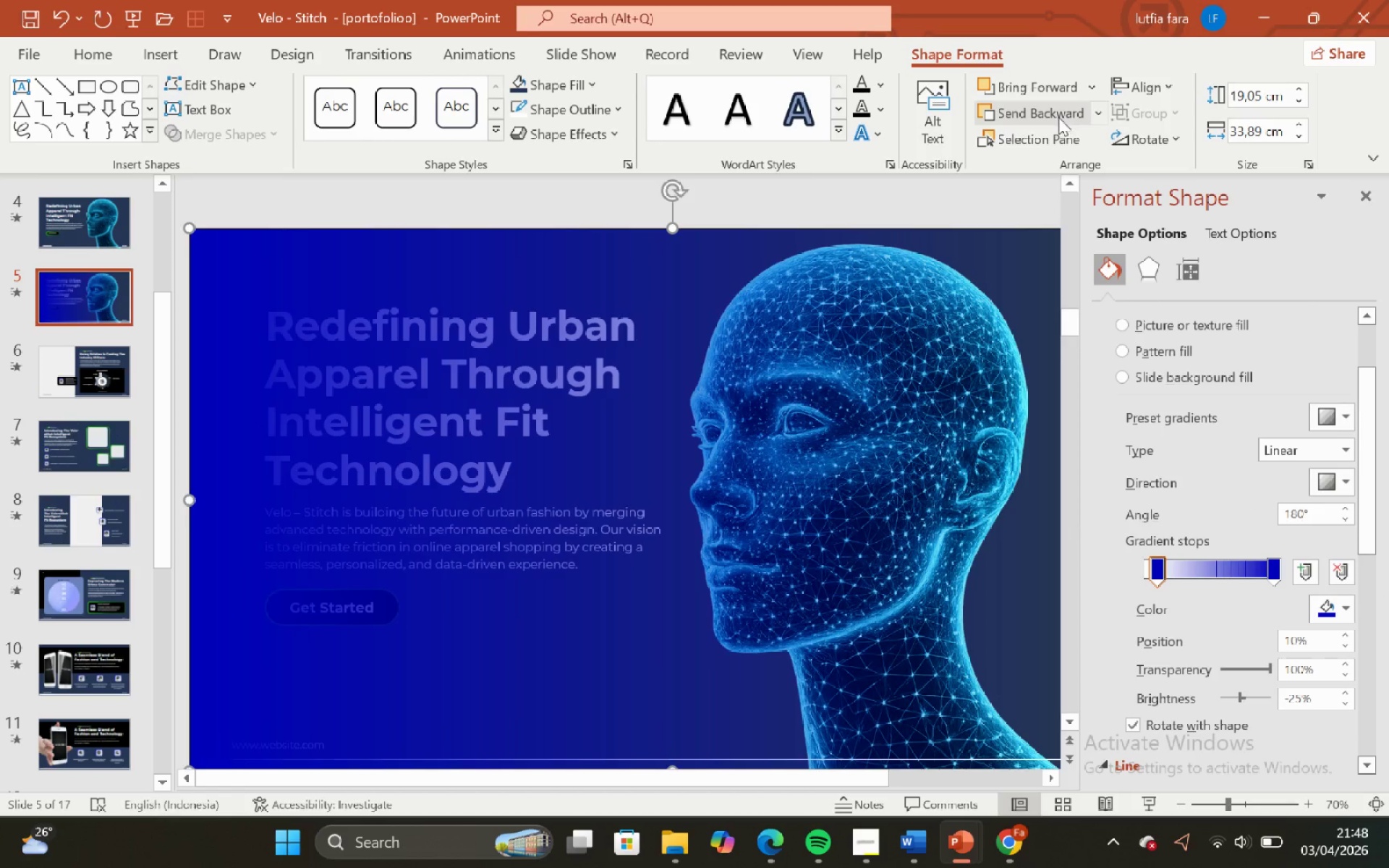 
left_click([1072, 115])
 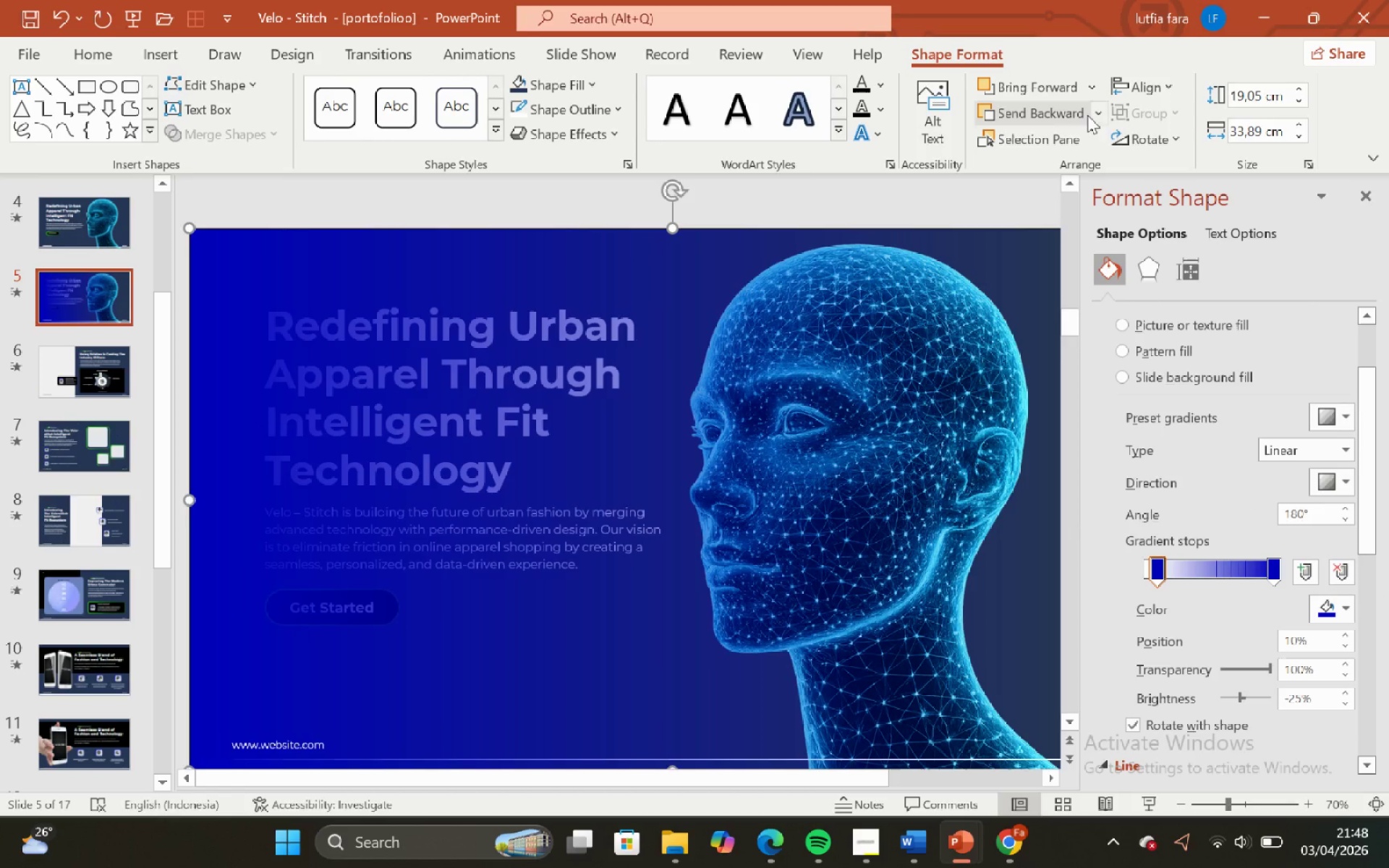 
left_click([1096, 117])
 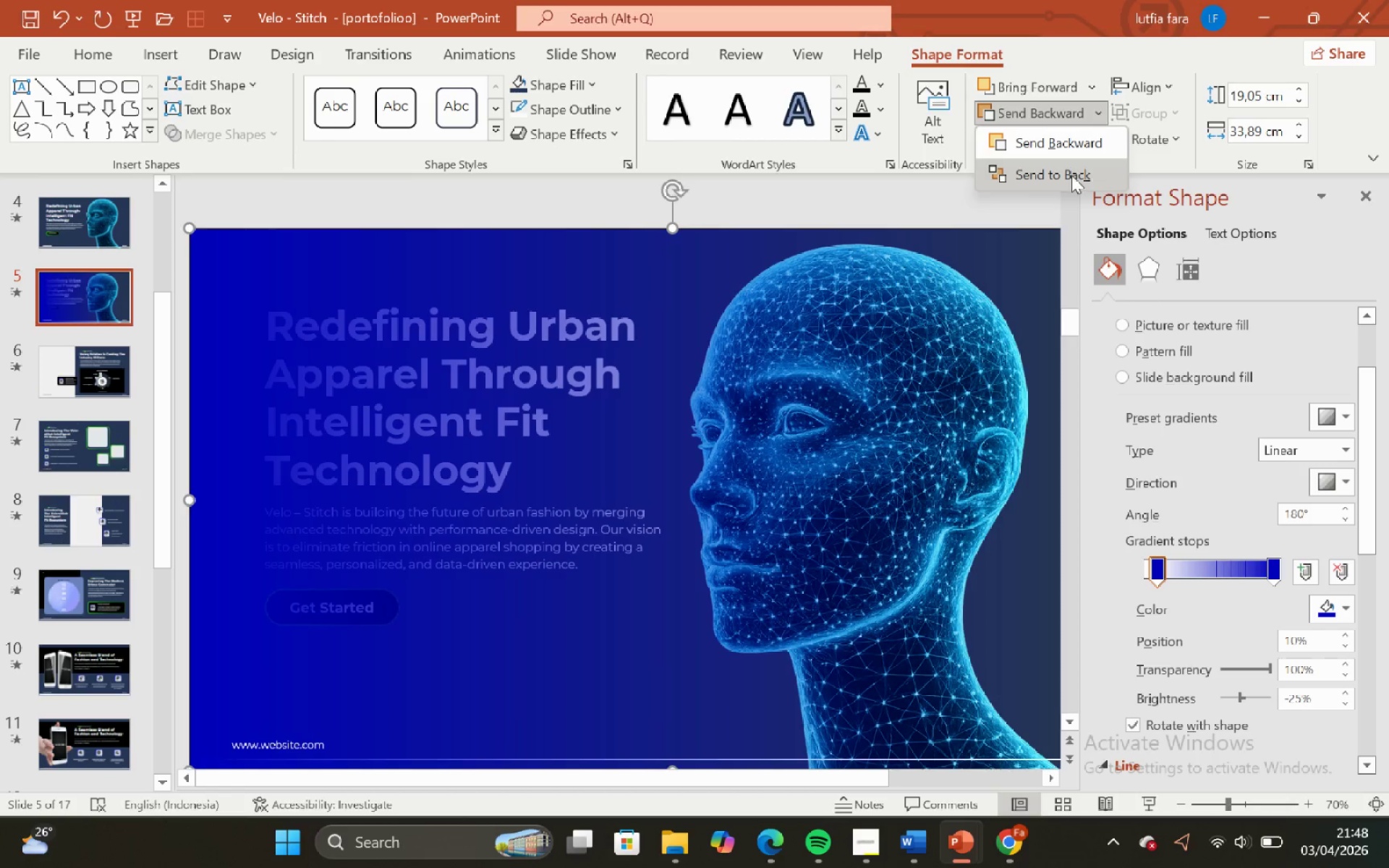 
left_click([1071, 176])
 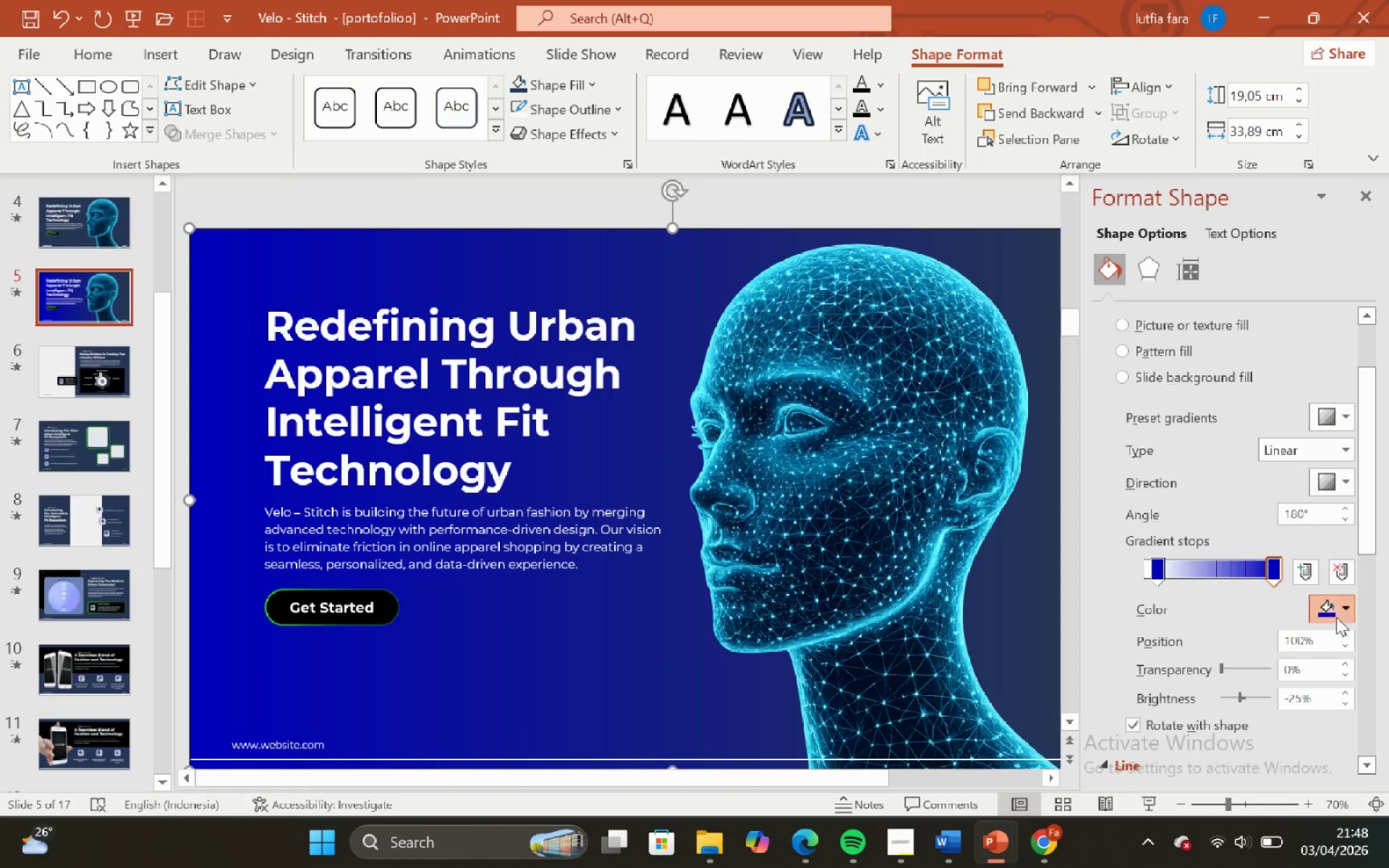 
wait(6.48)
 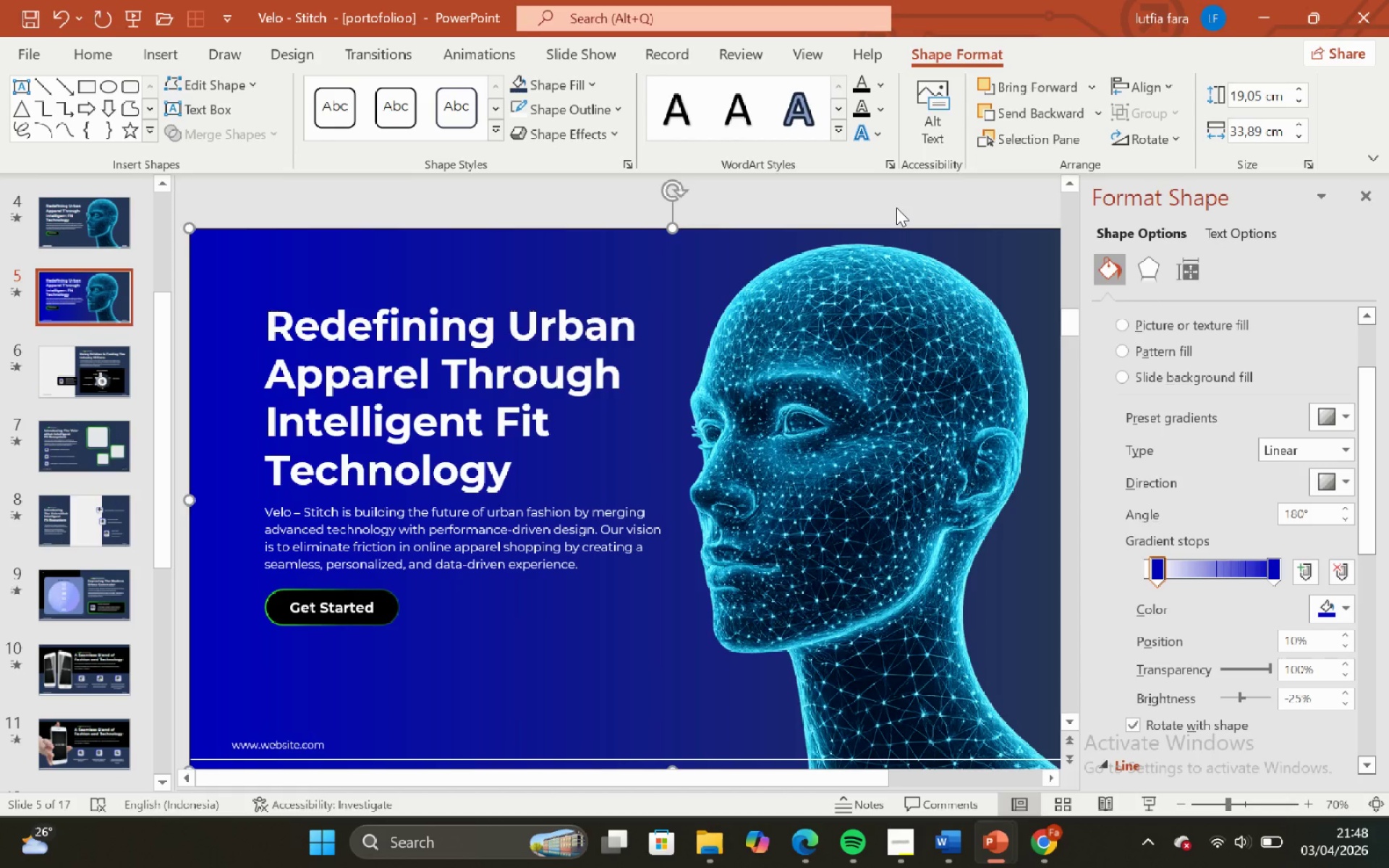 
left_click([1322, 406])
 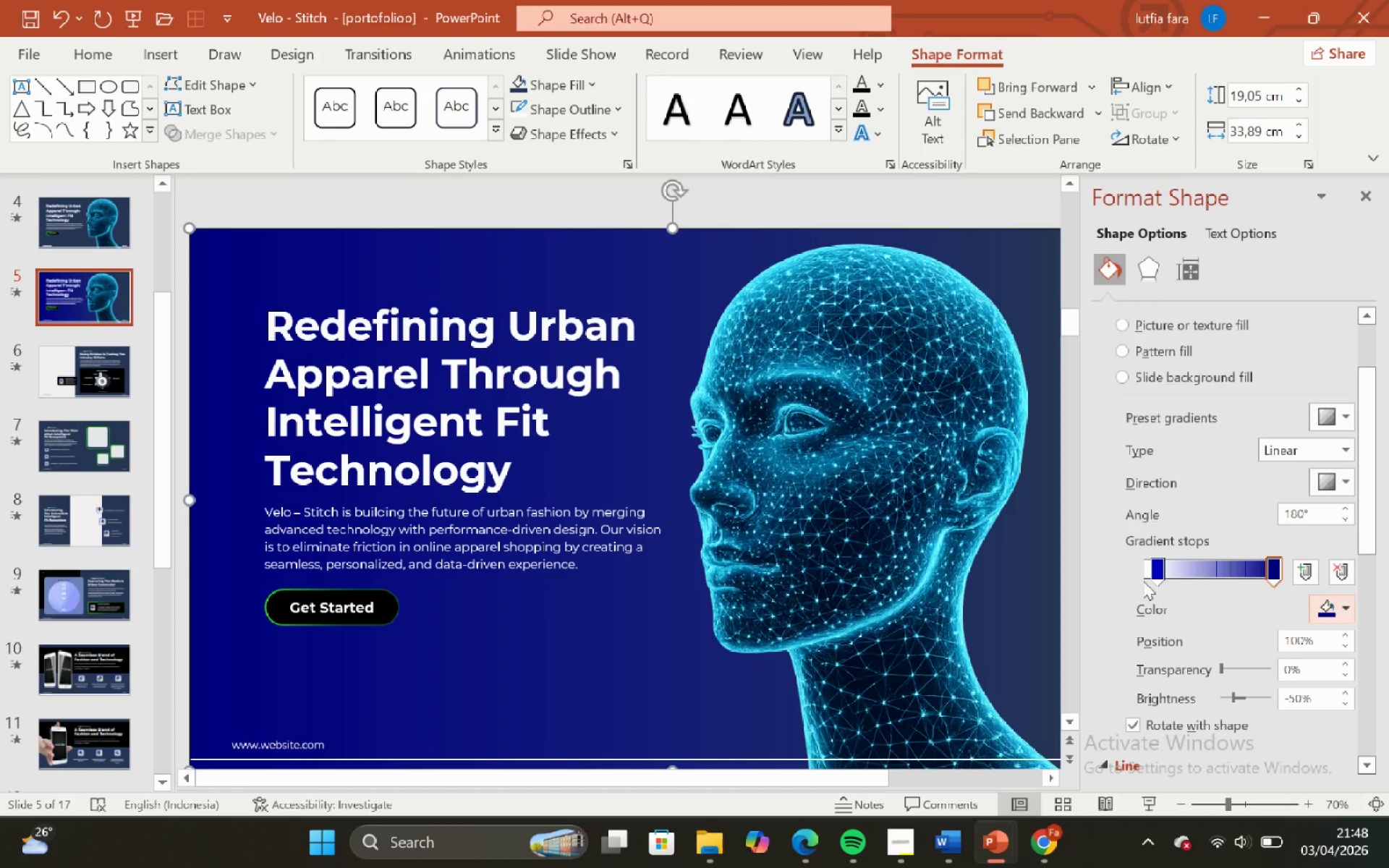 
left_click_drag(start_coordinate=[1152, 571], to_coordinate=[1161, 588])
 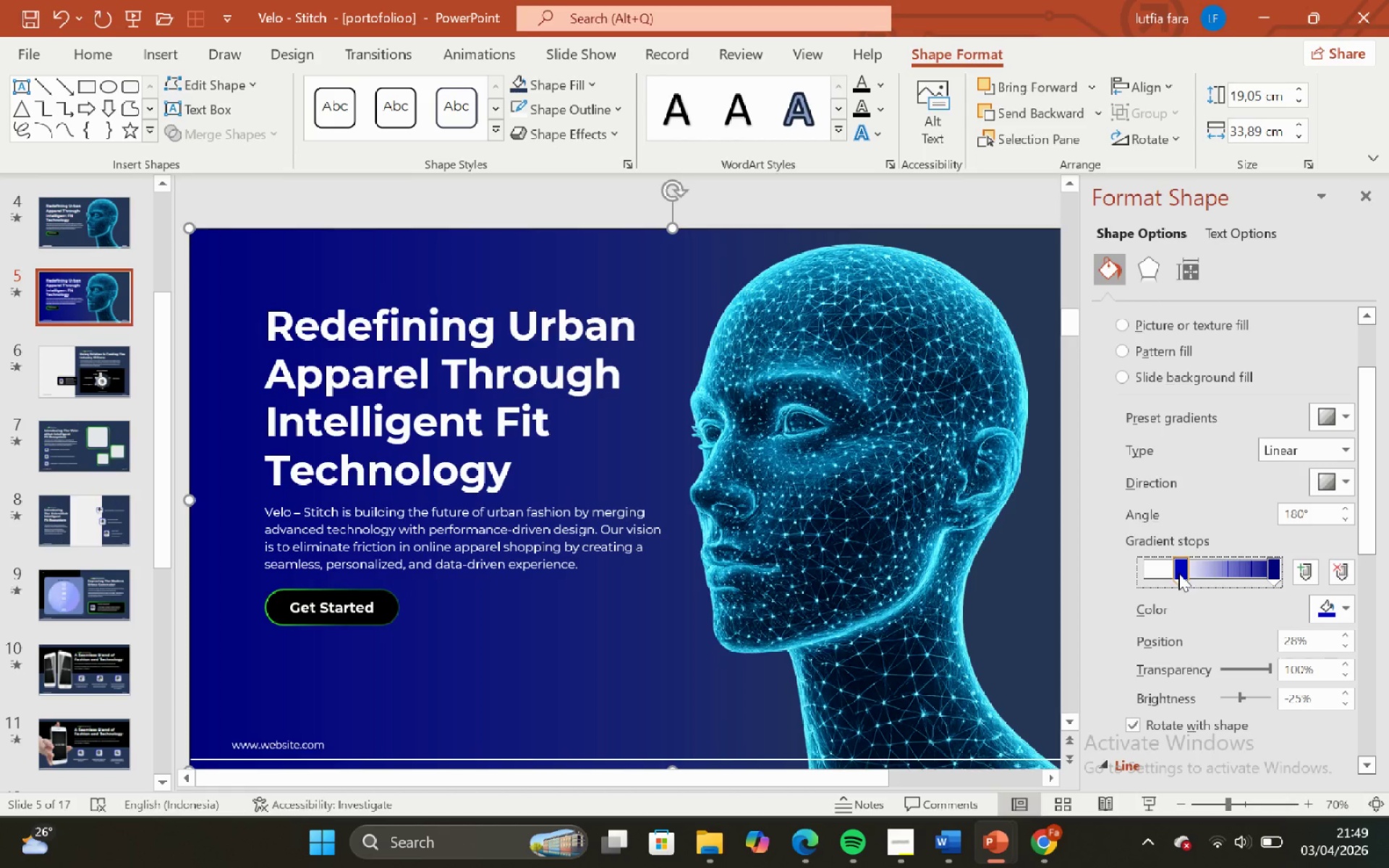 
left_click_drag(start_coordinate=[1177, 569], to_coordinate=[1224, 575])
 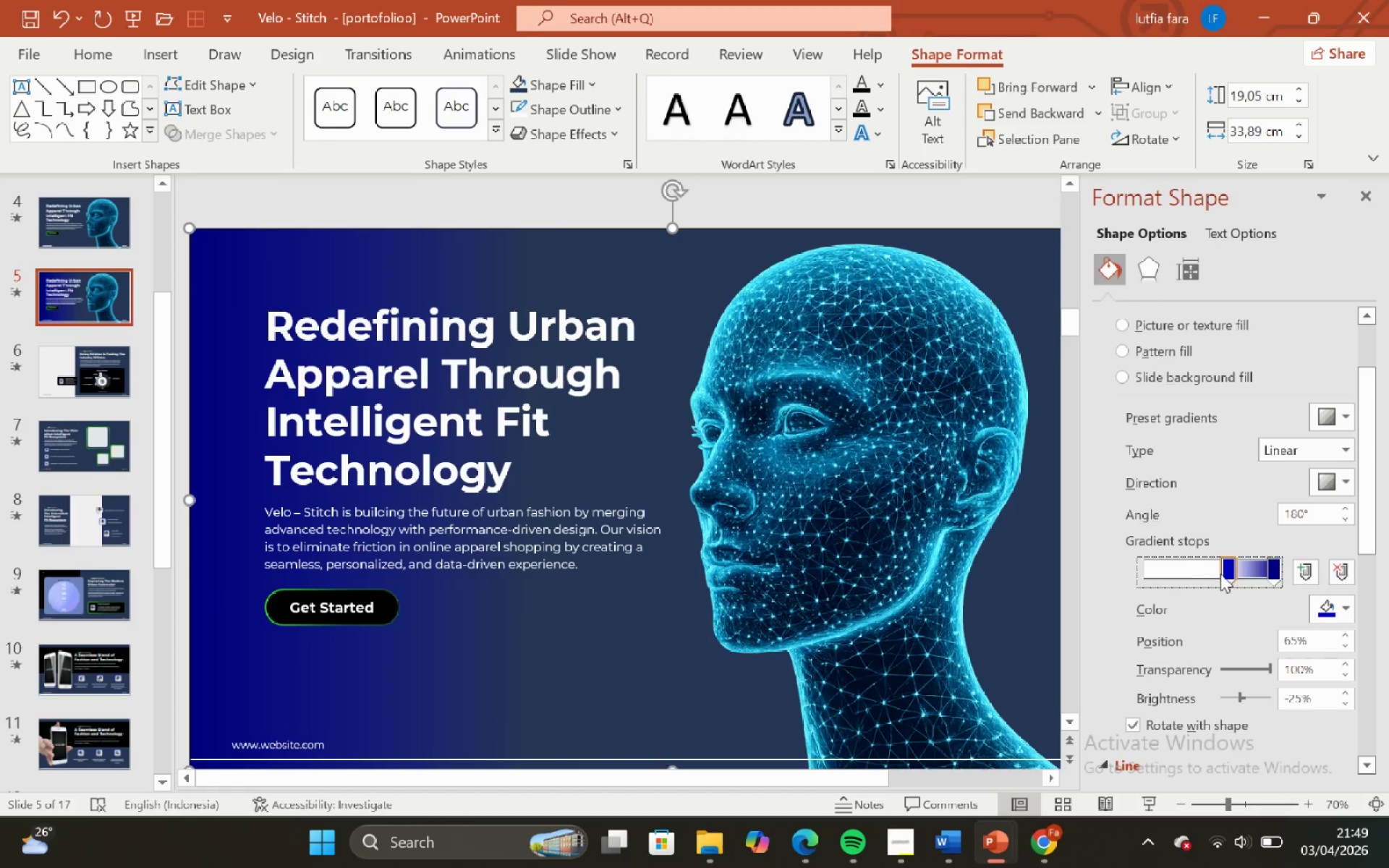 
left_click_drag(start_coordinate=[1220, 574], to_coordinate=[1171, 573])
 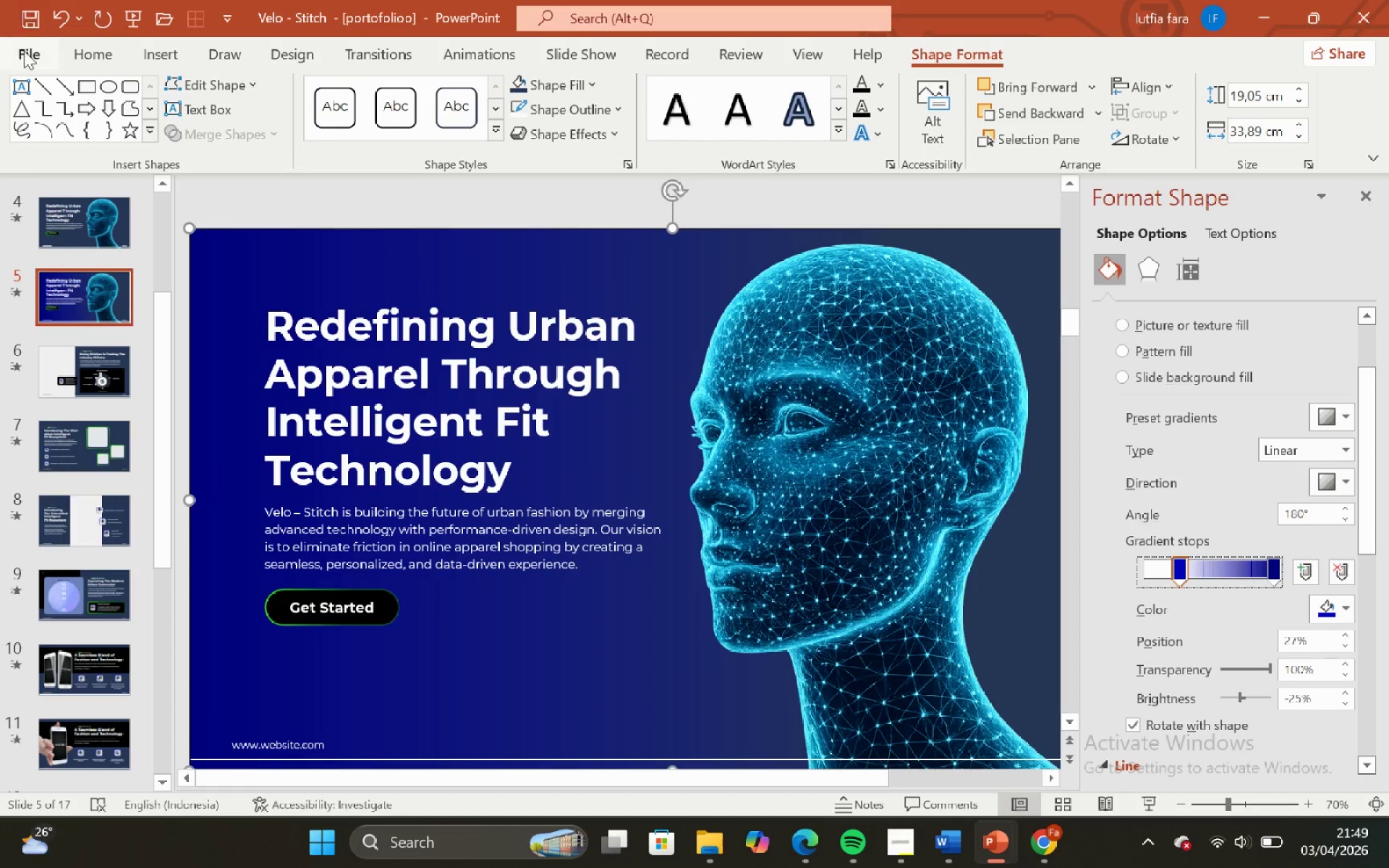 
left_click([456, 389])
 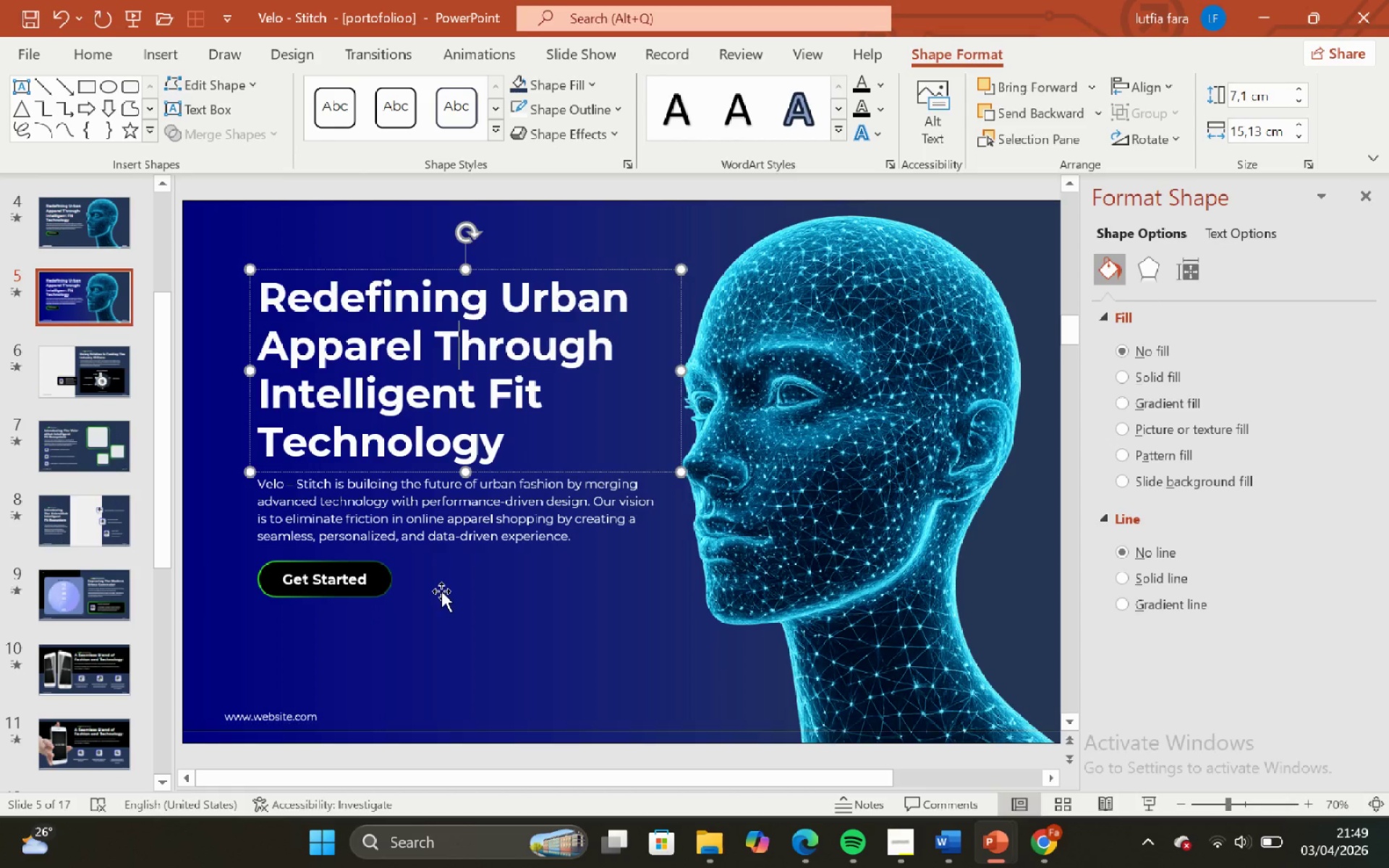 
wait(5.62)
 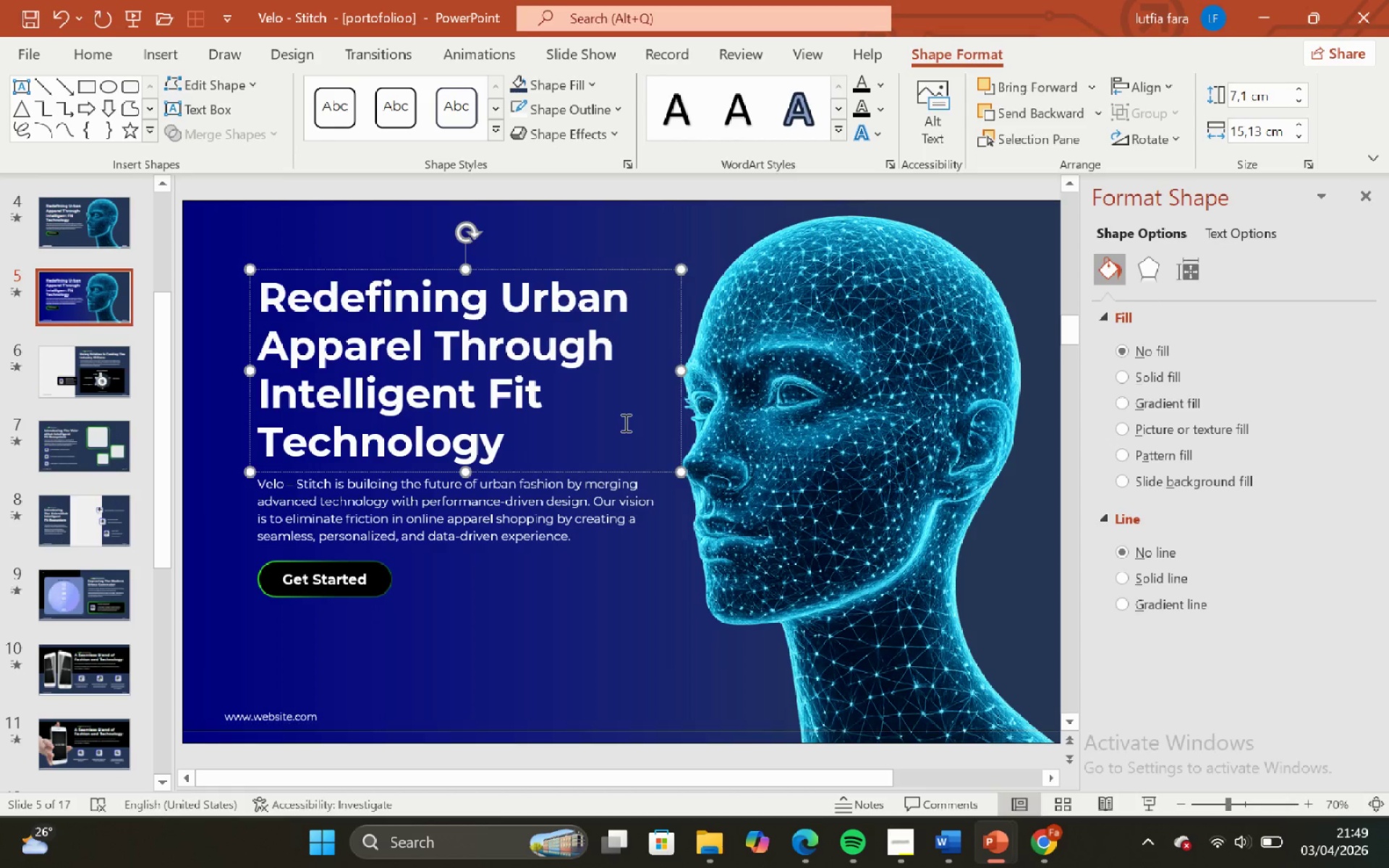 
left_click([936, 381])
 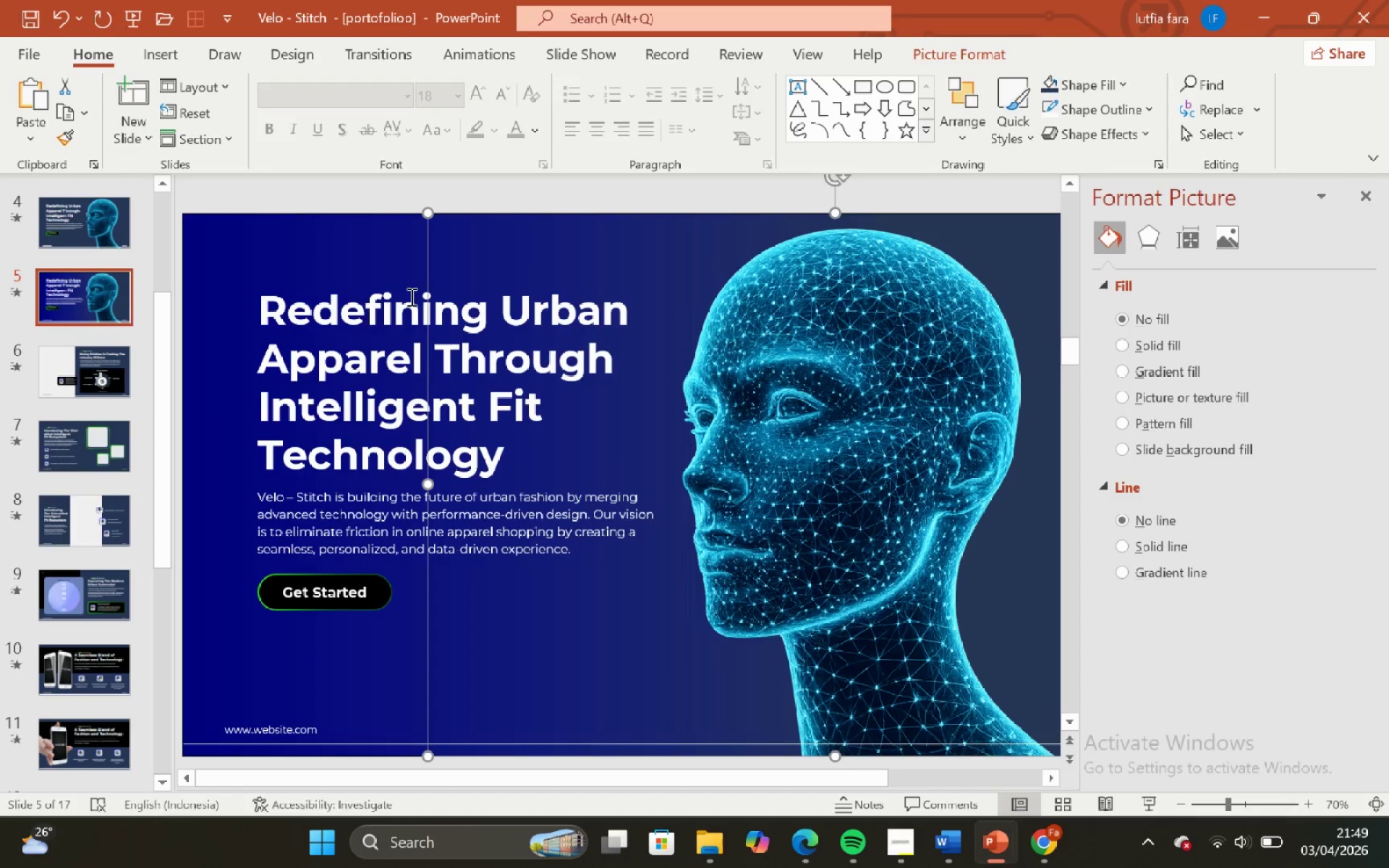 
left_click_drag(start_coordinate=[349, 250], to_coordinate=[1081, 696])
 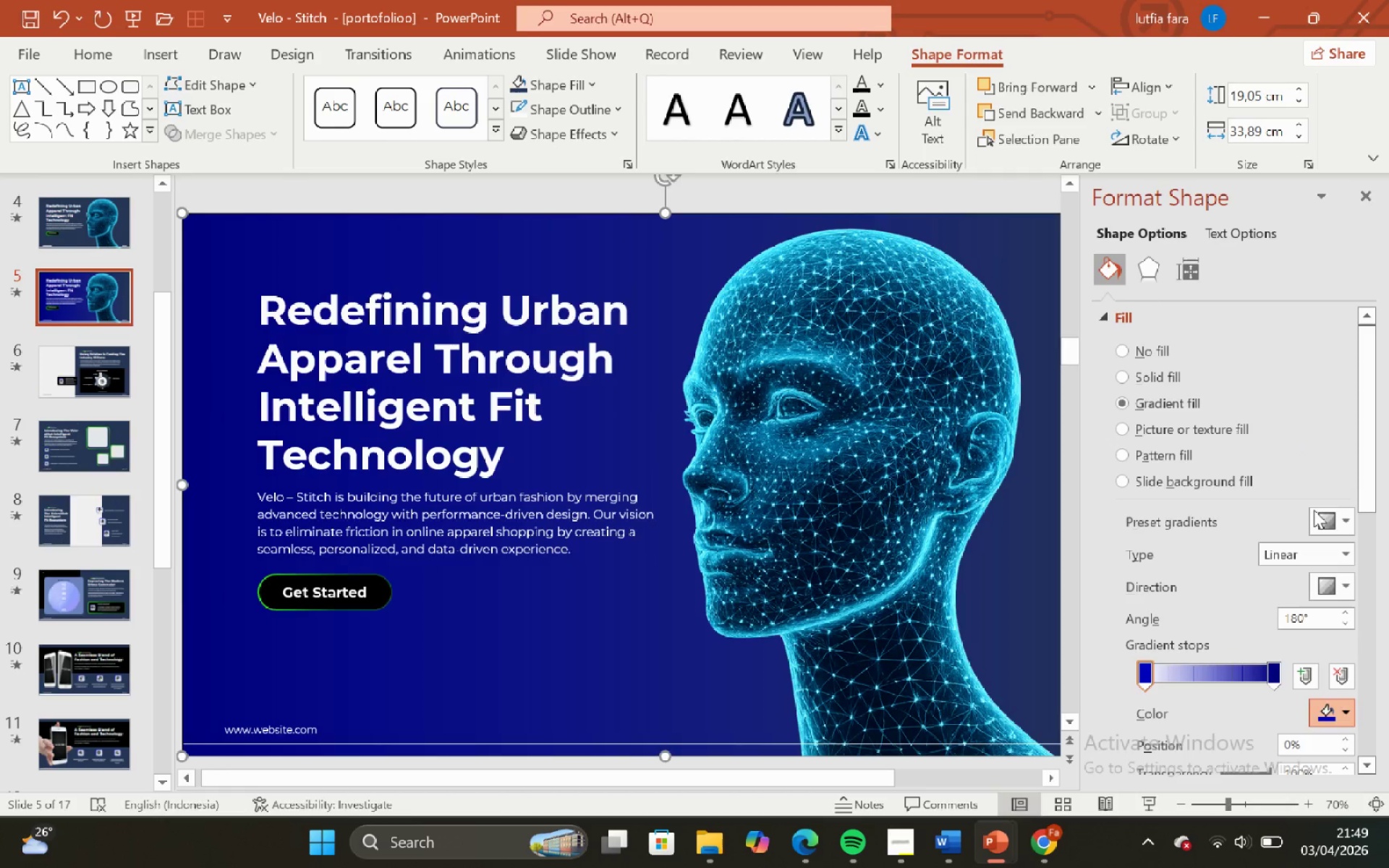 
wait(11.81)
 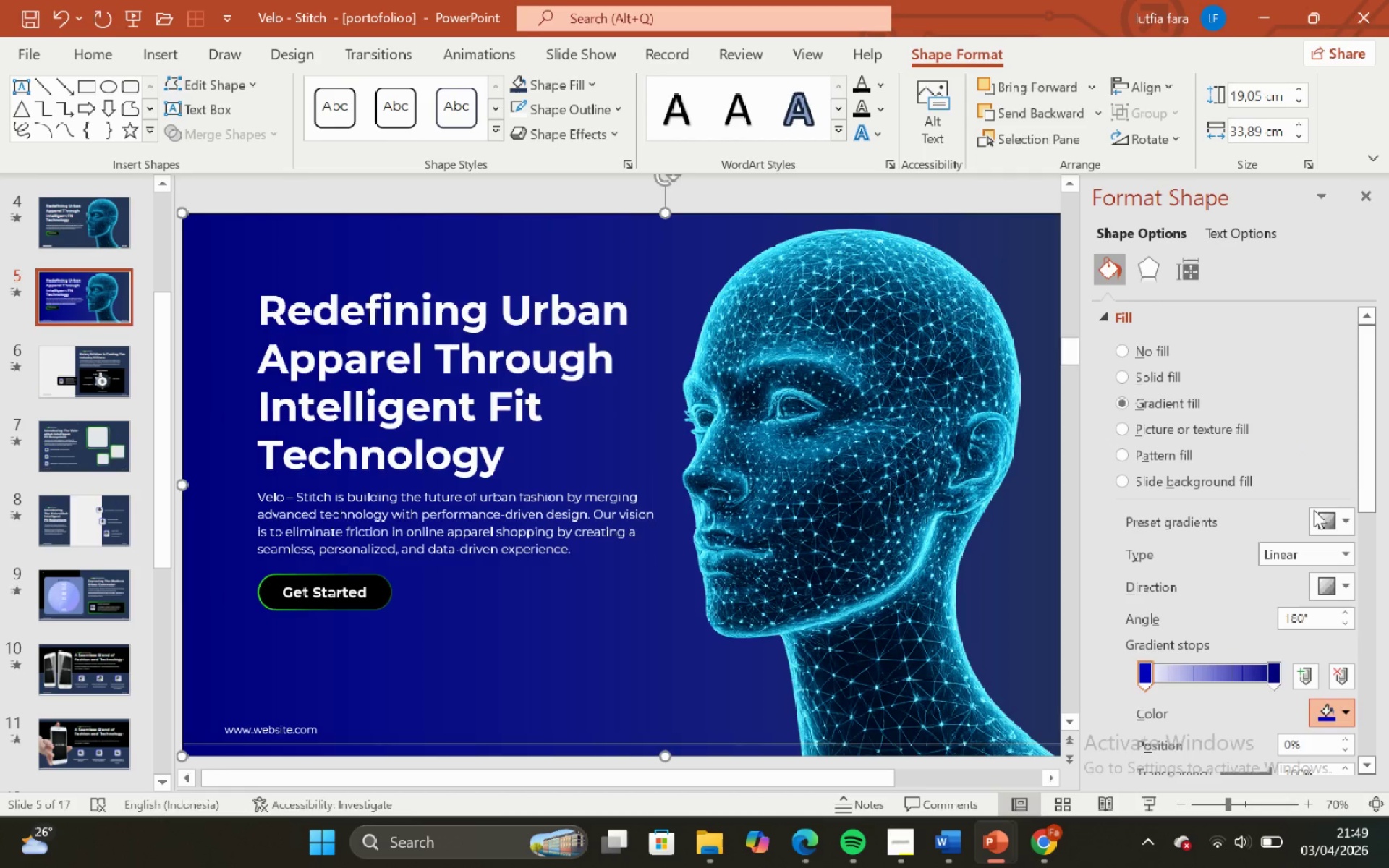 
scroll: coordinate [1186, 445], scroll_direction: down, amount: 2.0
 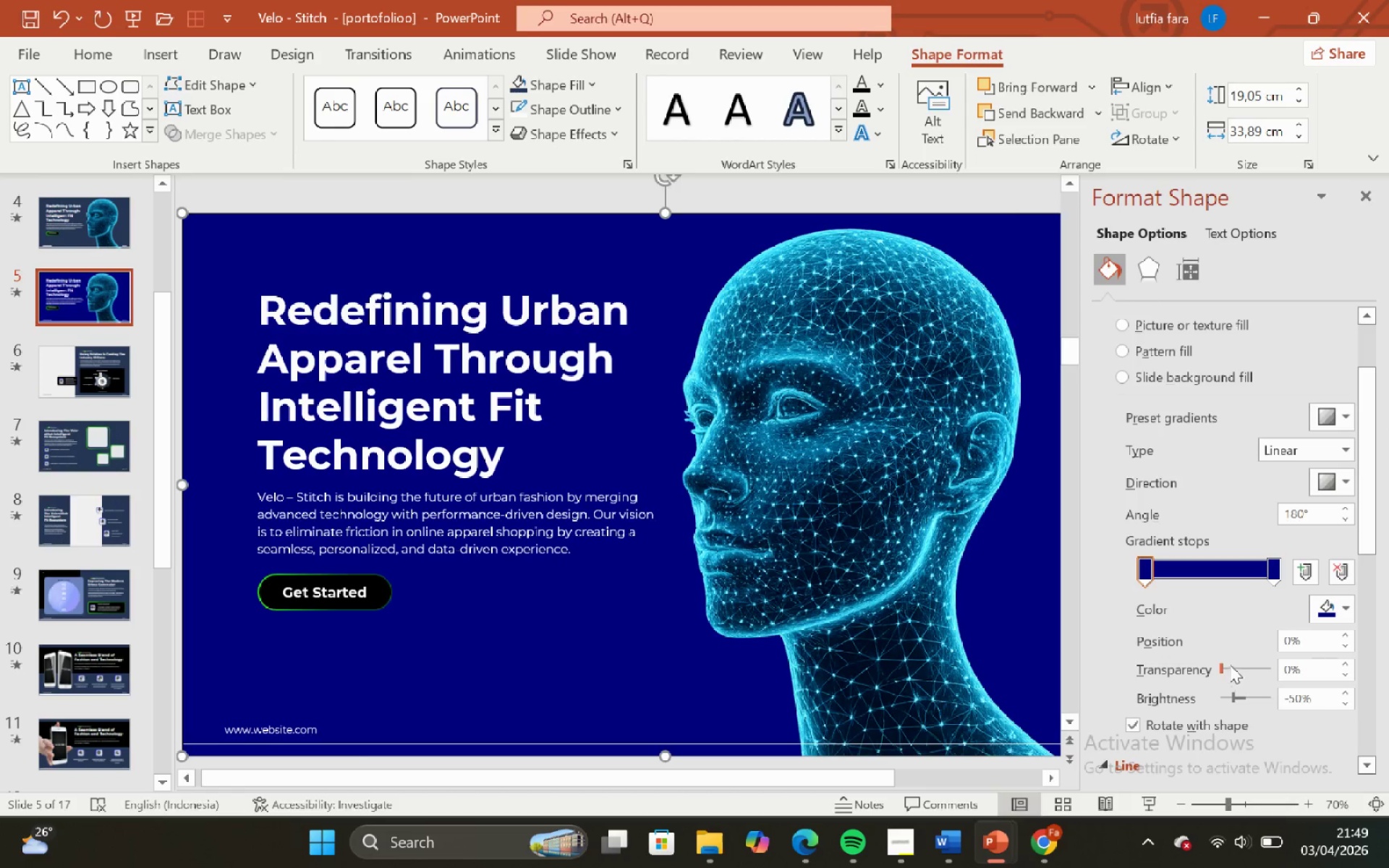 
left_click([1235, 662])
 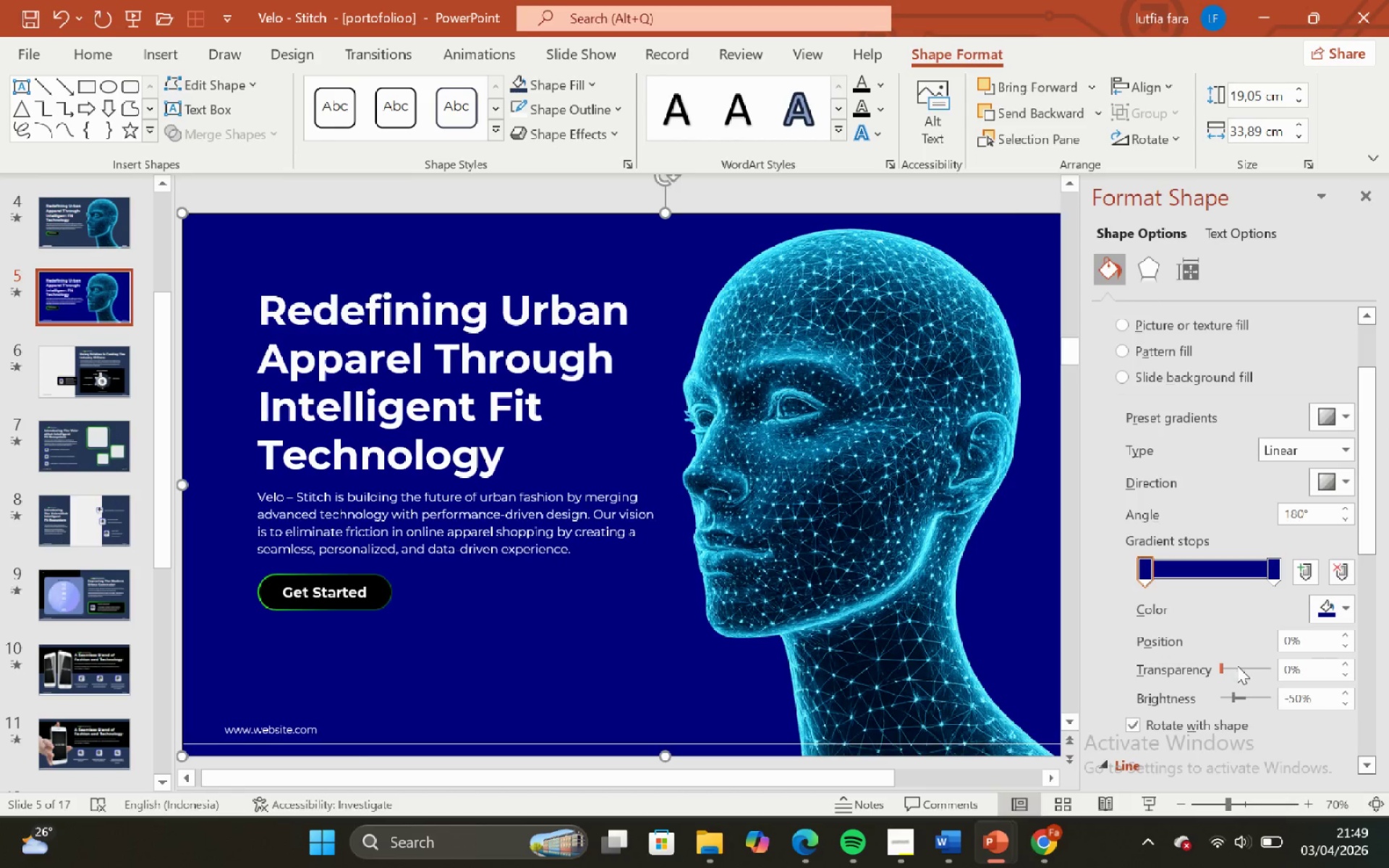 
left_click([1237, 665])
 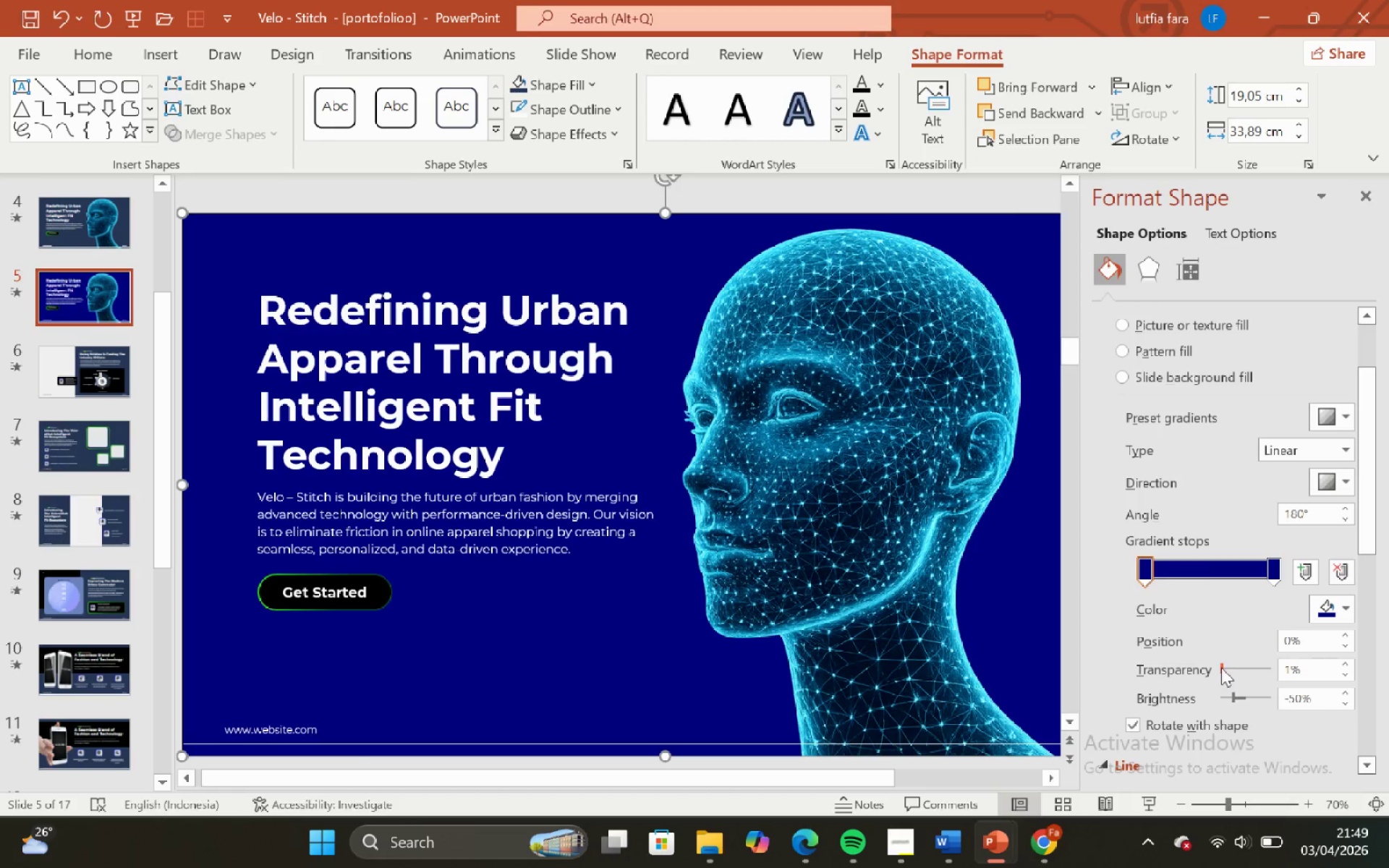 
left_click_drag(start_coordinate=[1221, 668], to_coordinate=[1249, 668])
 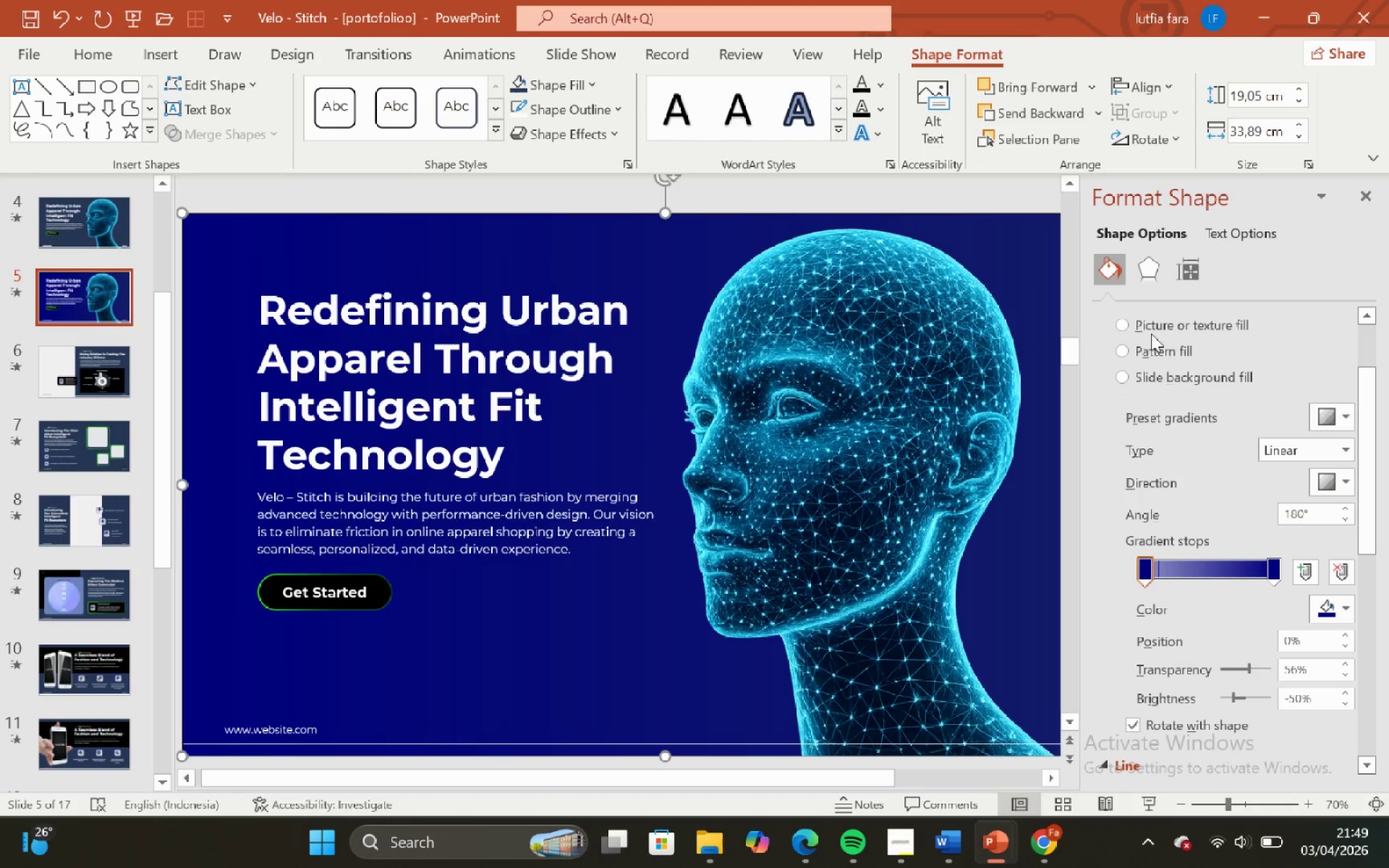 
left_click([1361, 210])
 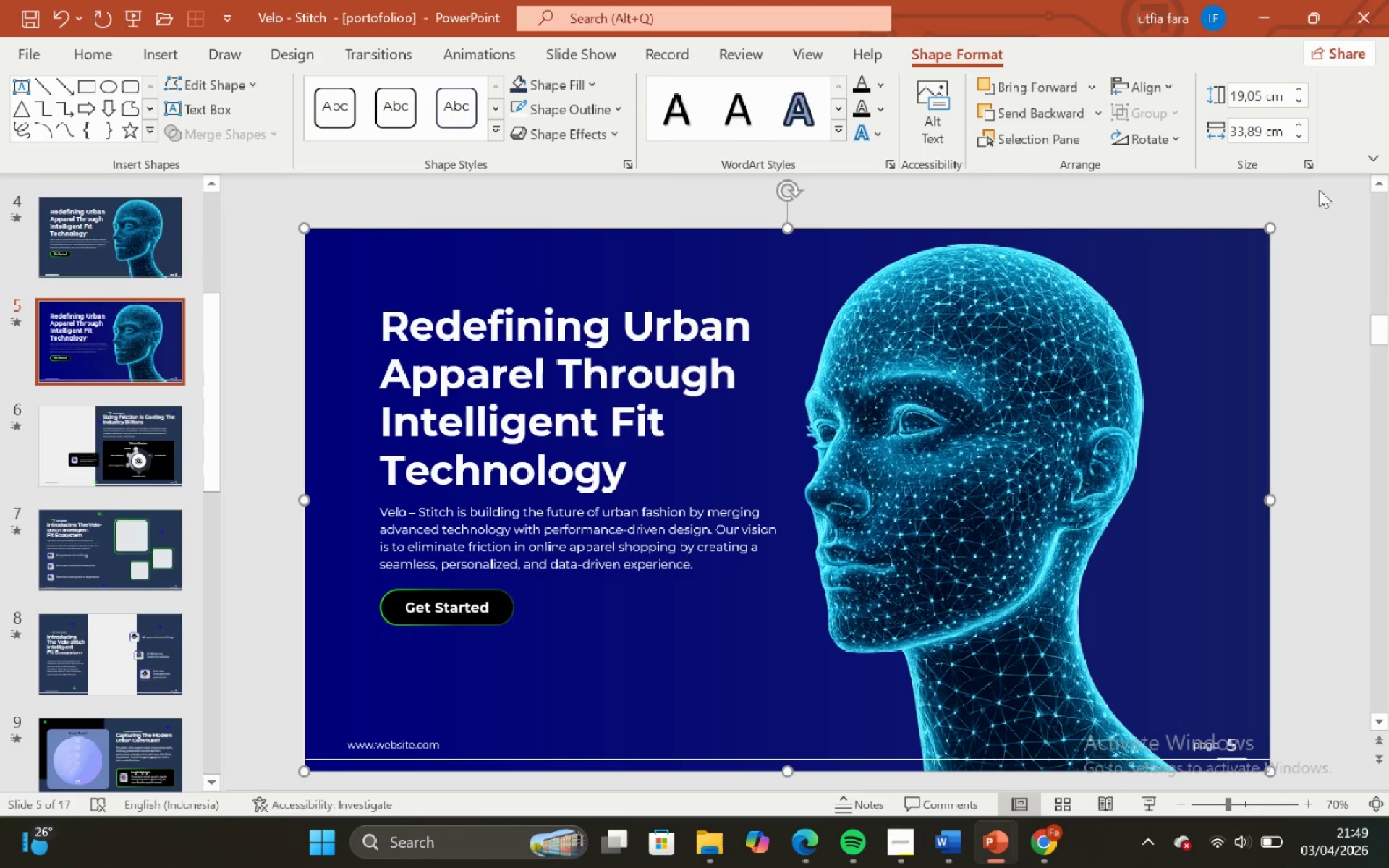 
mouse_move([1291, 215])
 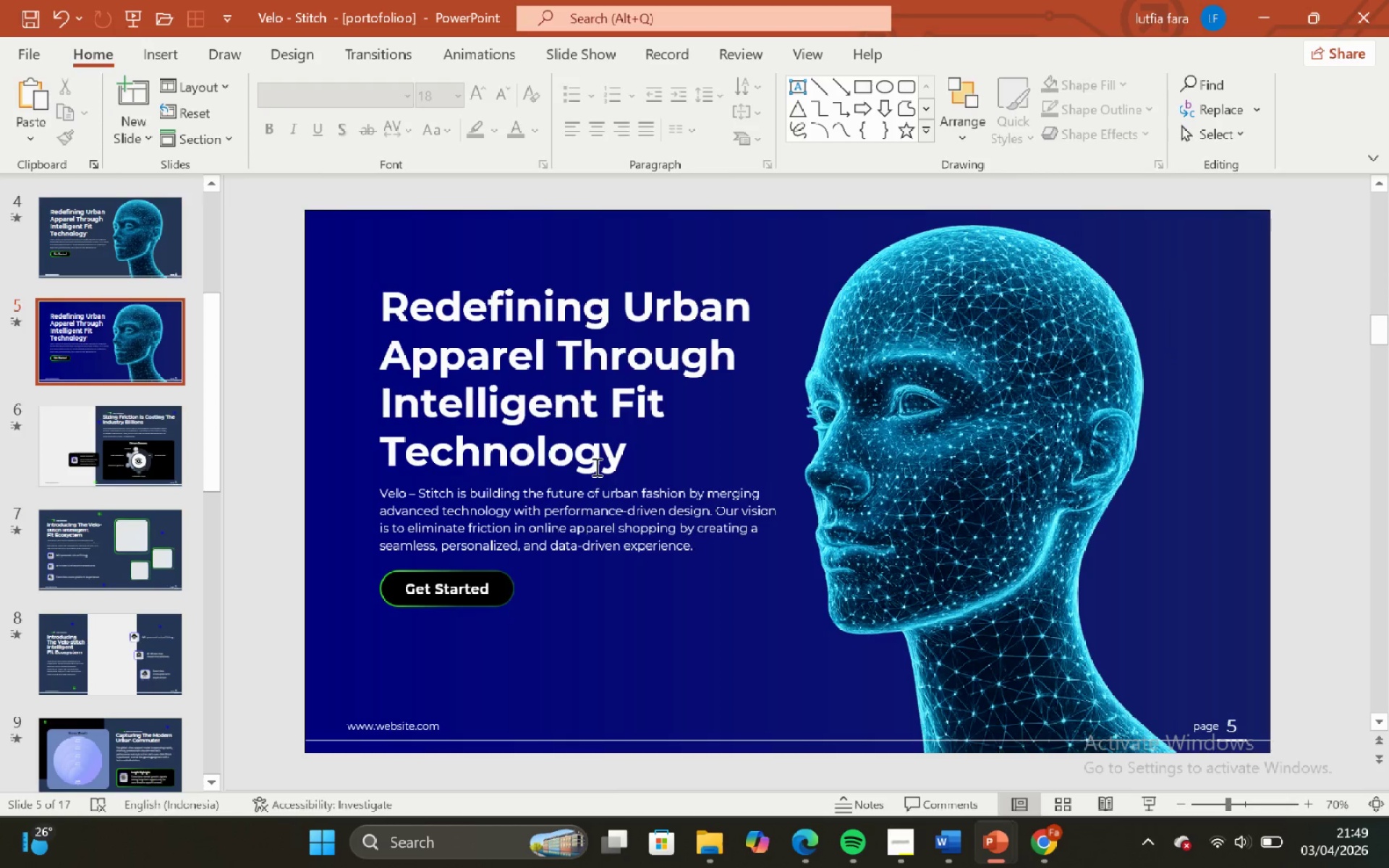 
left_click([595, 467])
 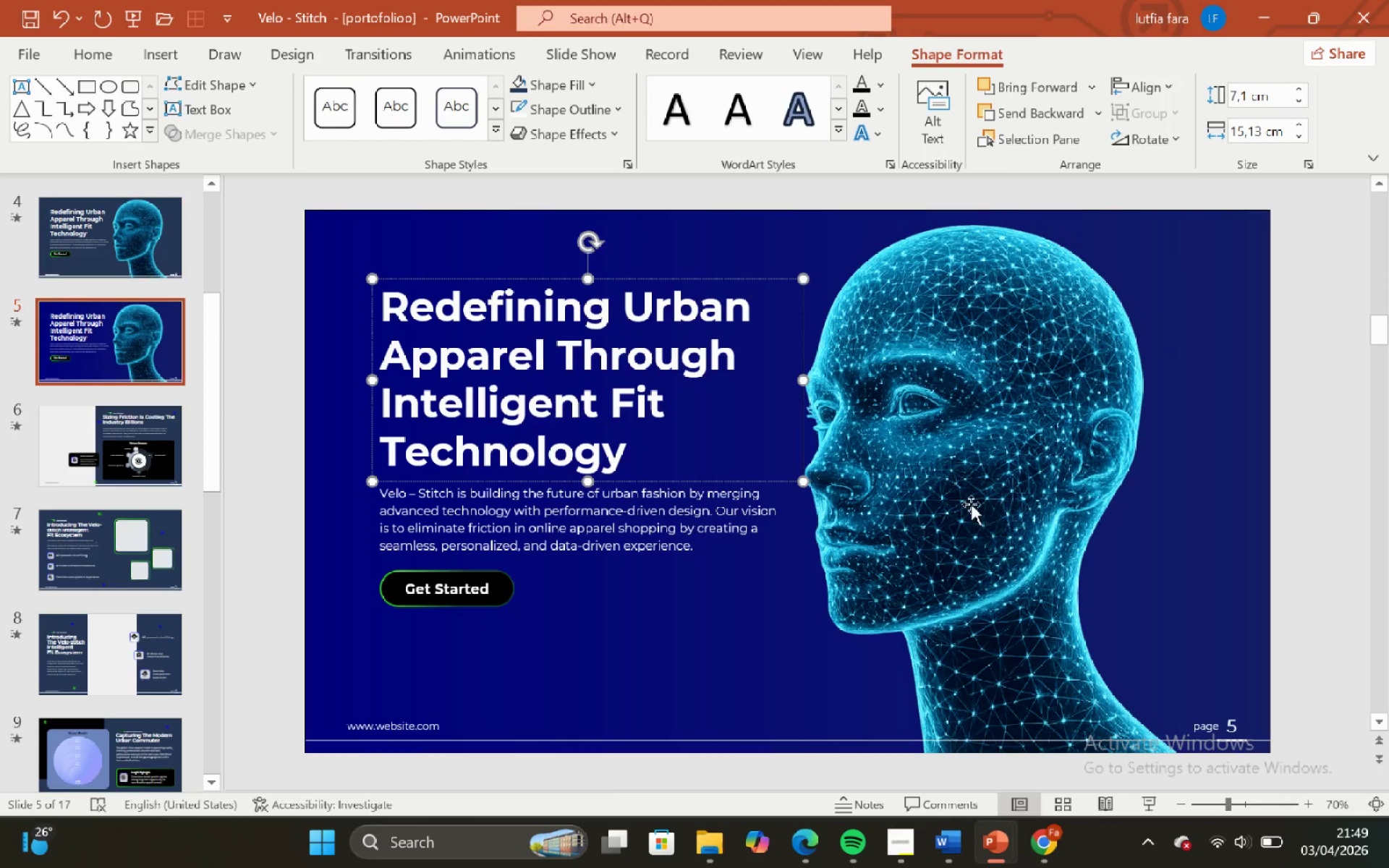 
left_click([1006, 502])
 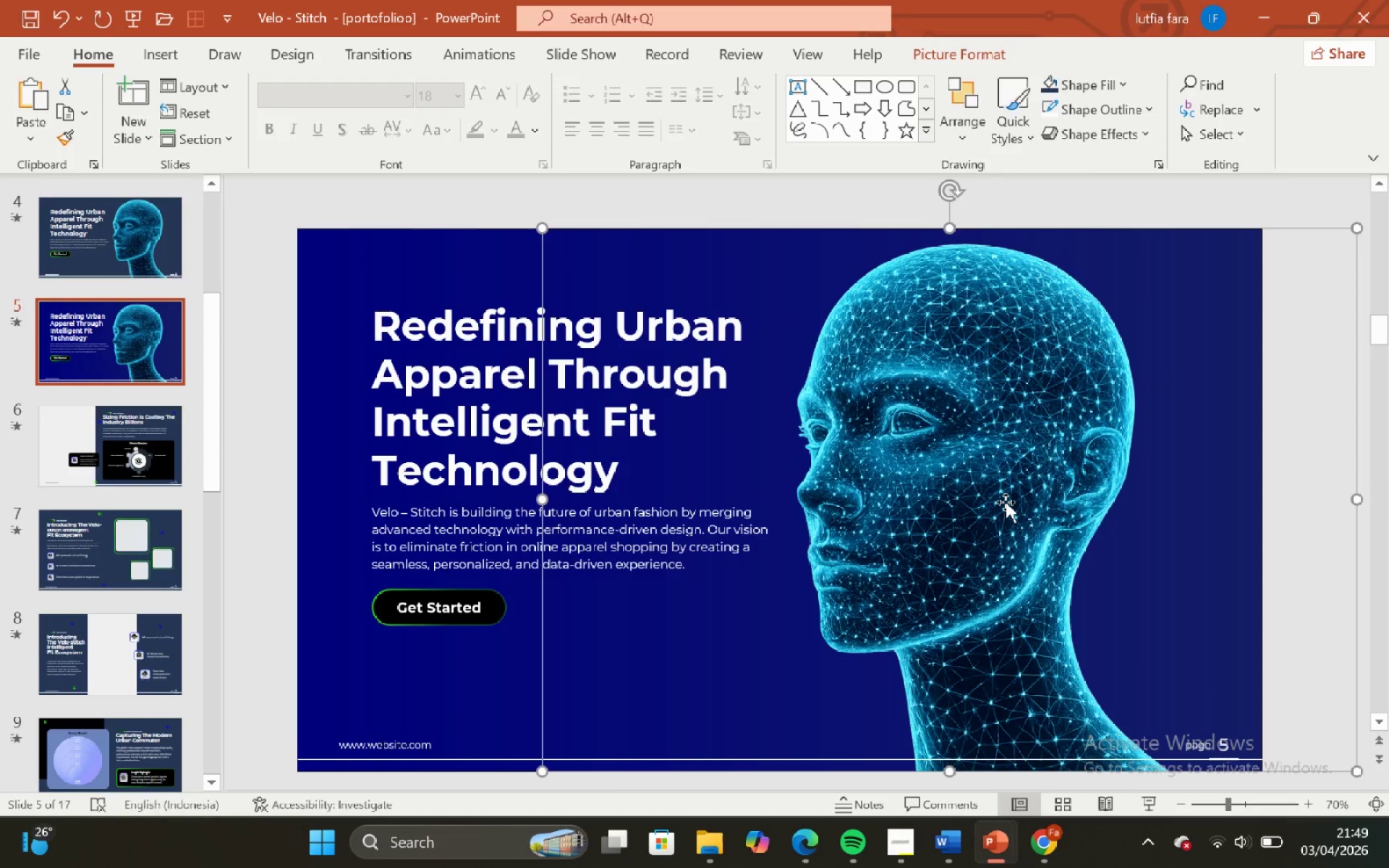 
key(ArrowRight)
 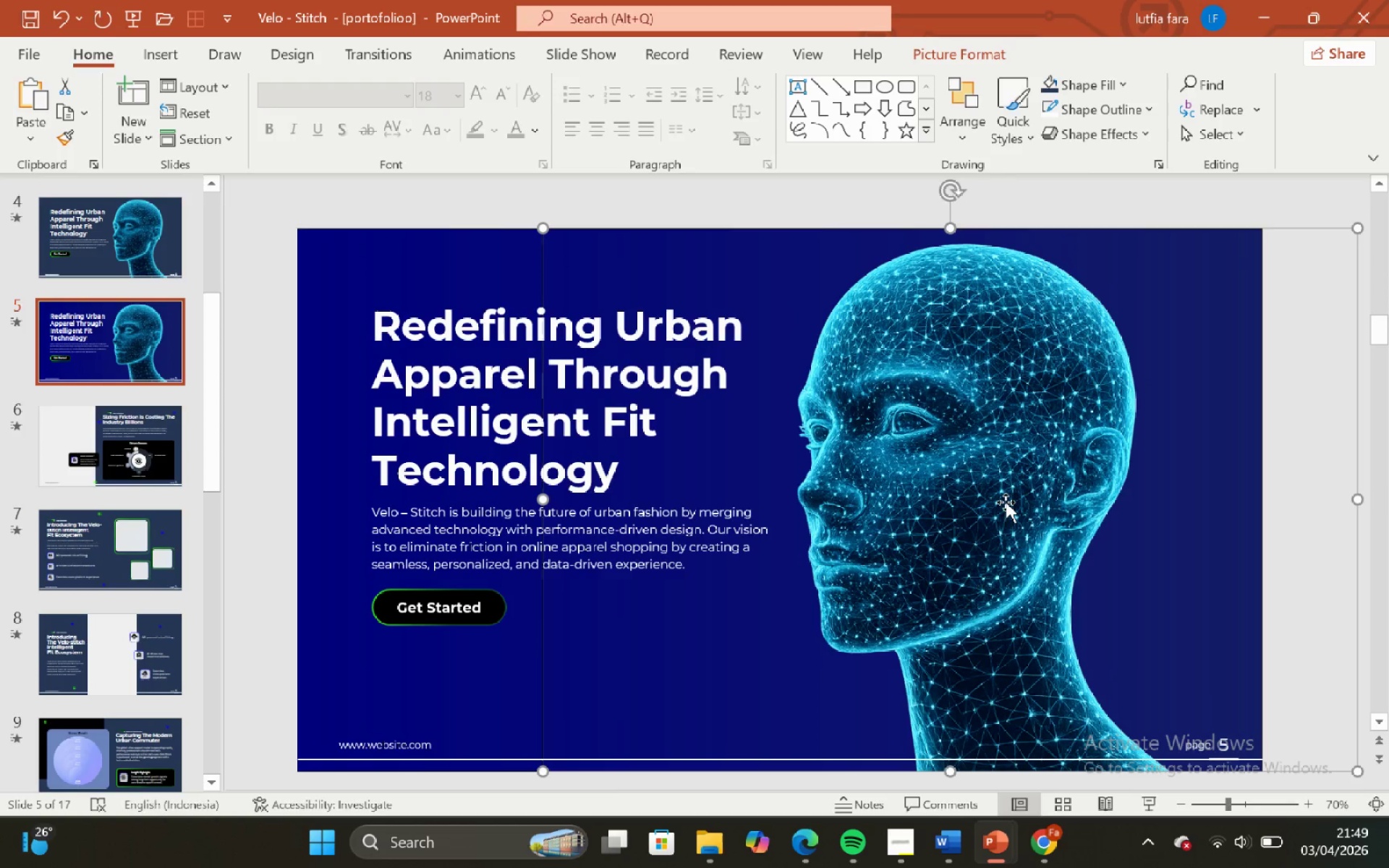 
key(ArrowRight)
 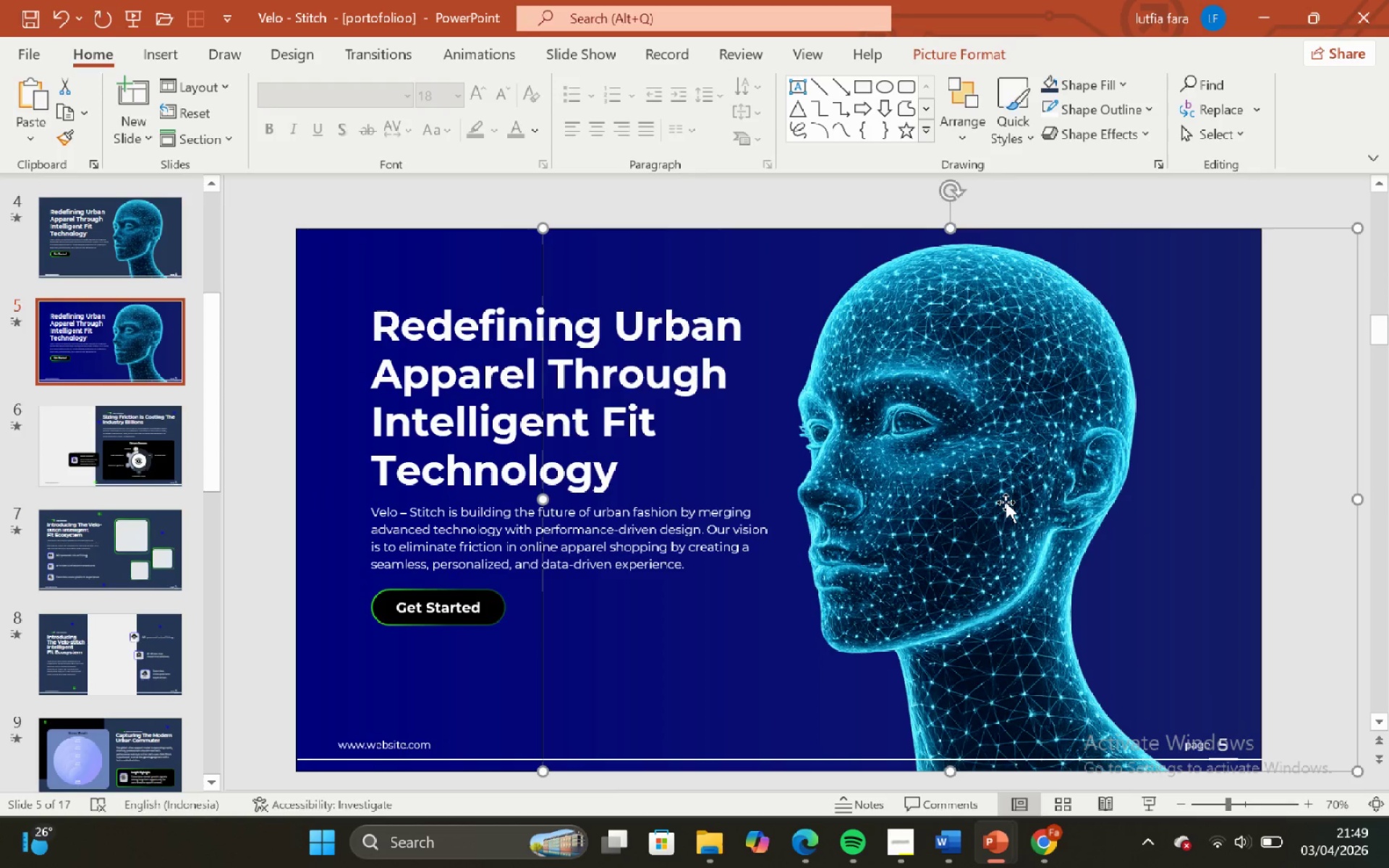 
key(ArrowRight)
 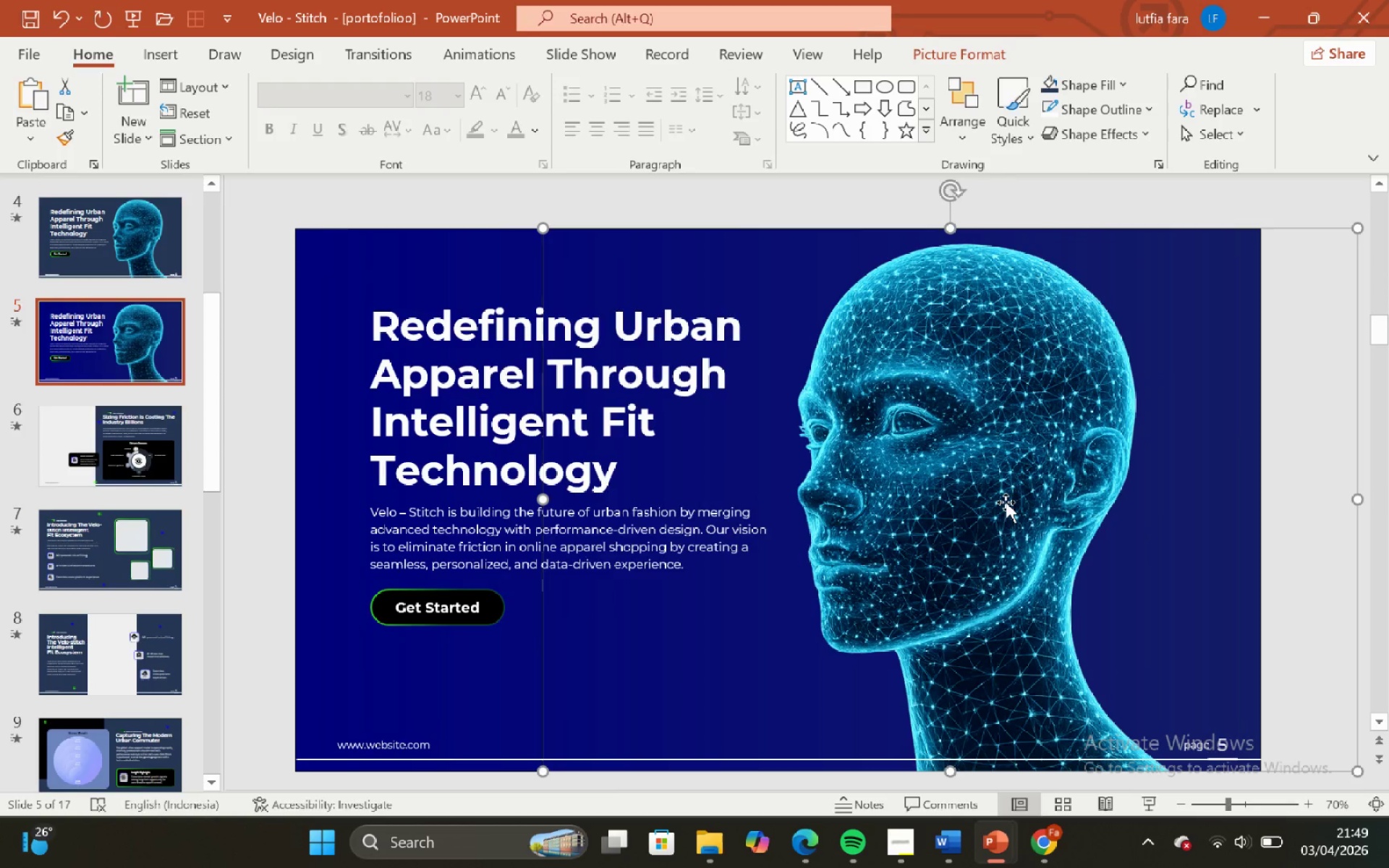 
key(ArrowRight)
 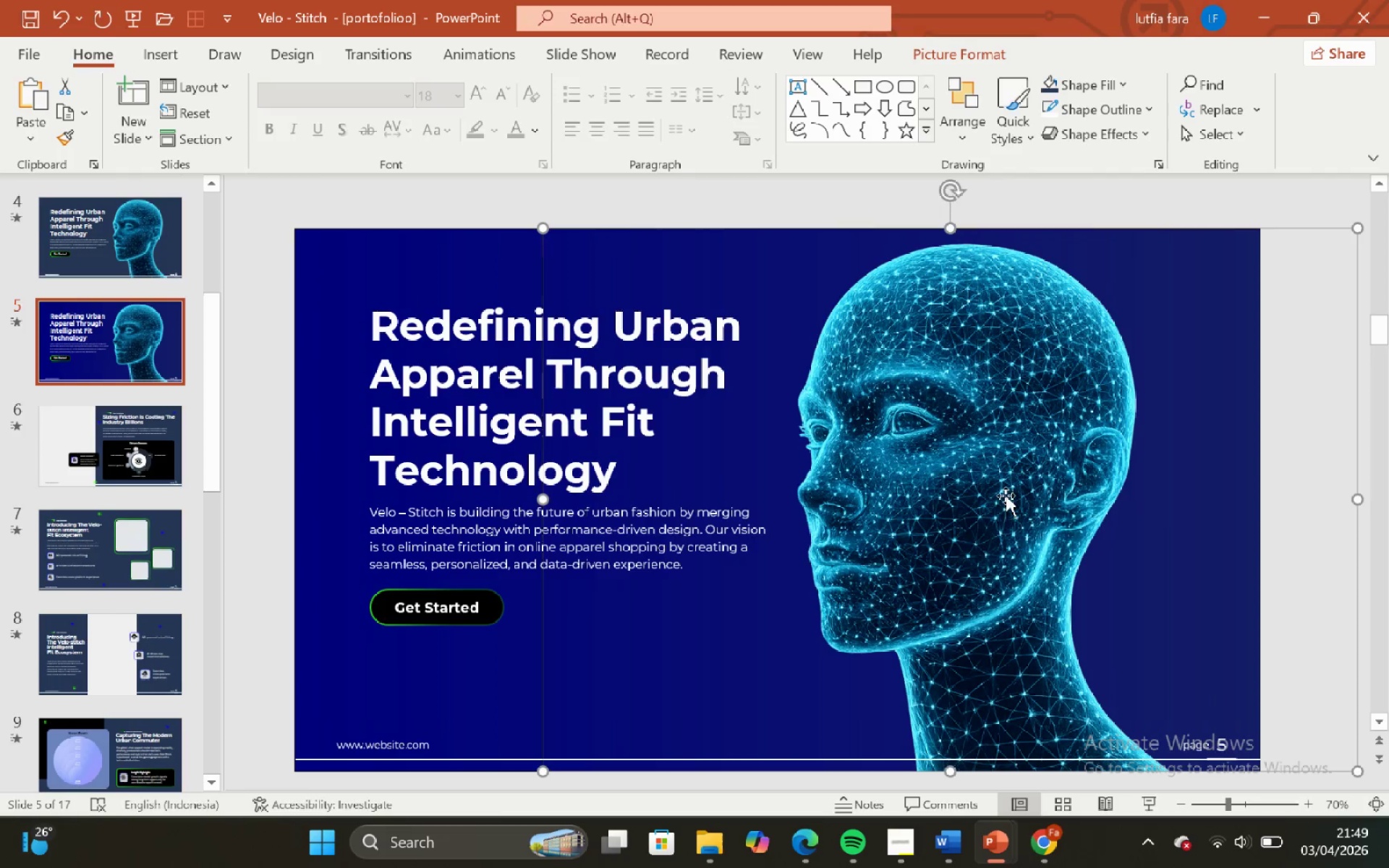 
left_click_drag(start_coordinate=[1006, 495], to_coordinate=[991, 490])
 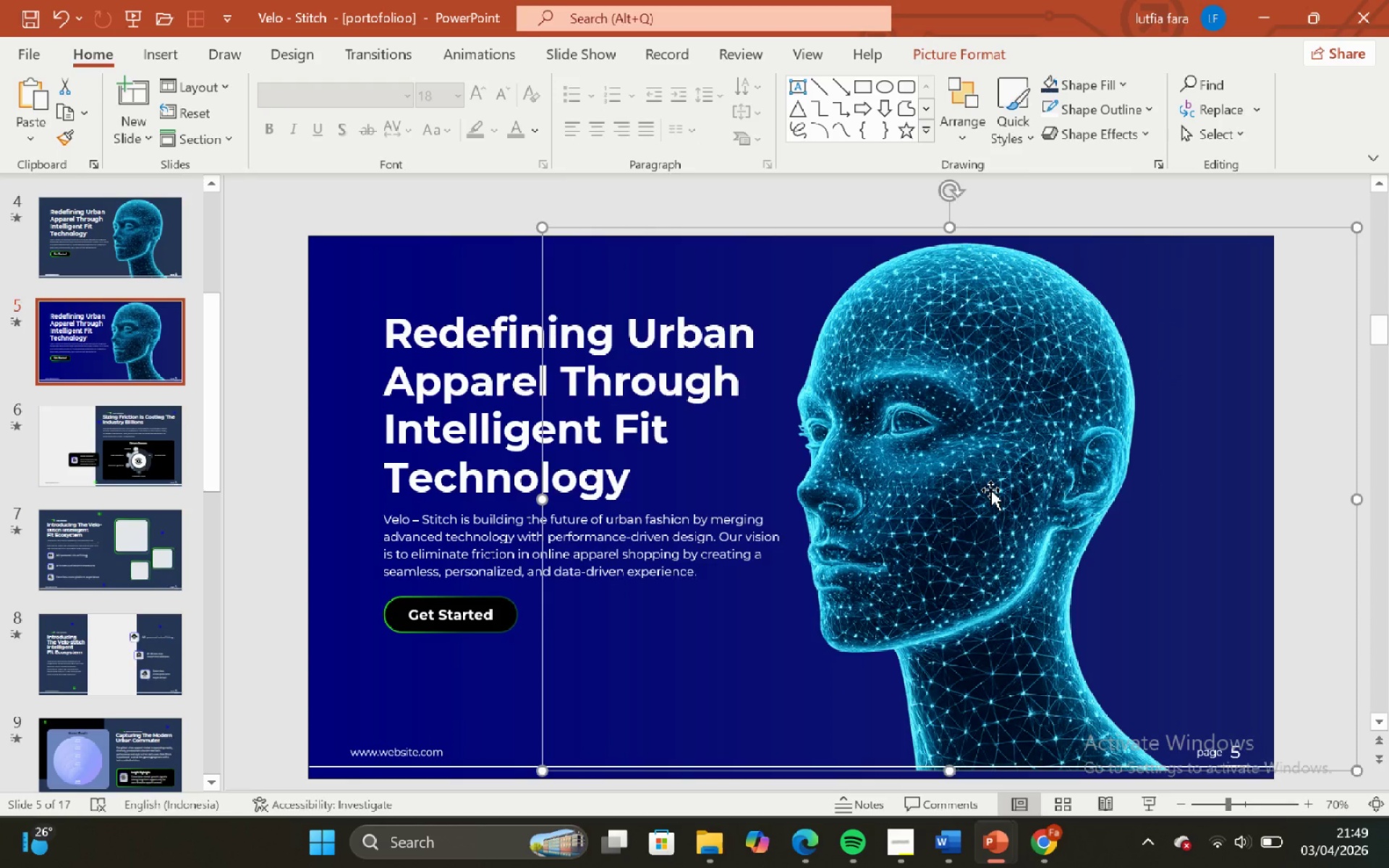 
key(Control+Z)
 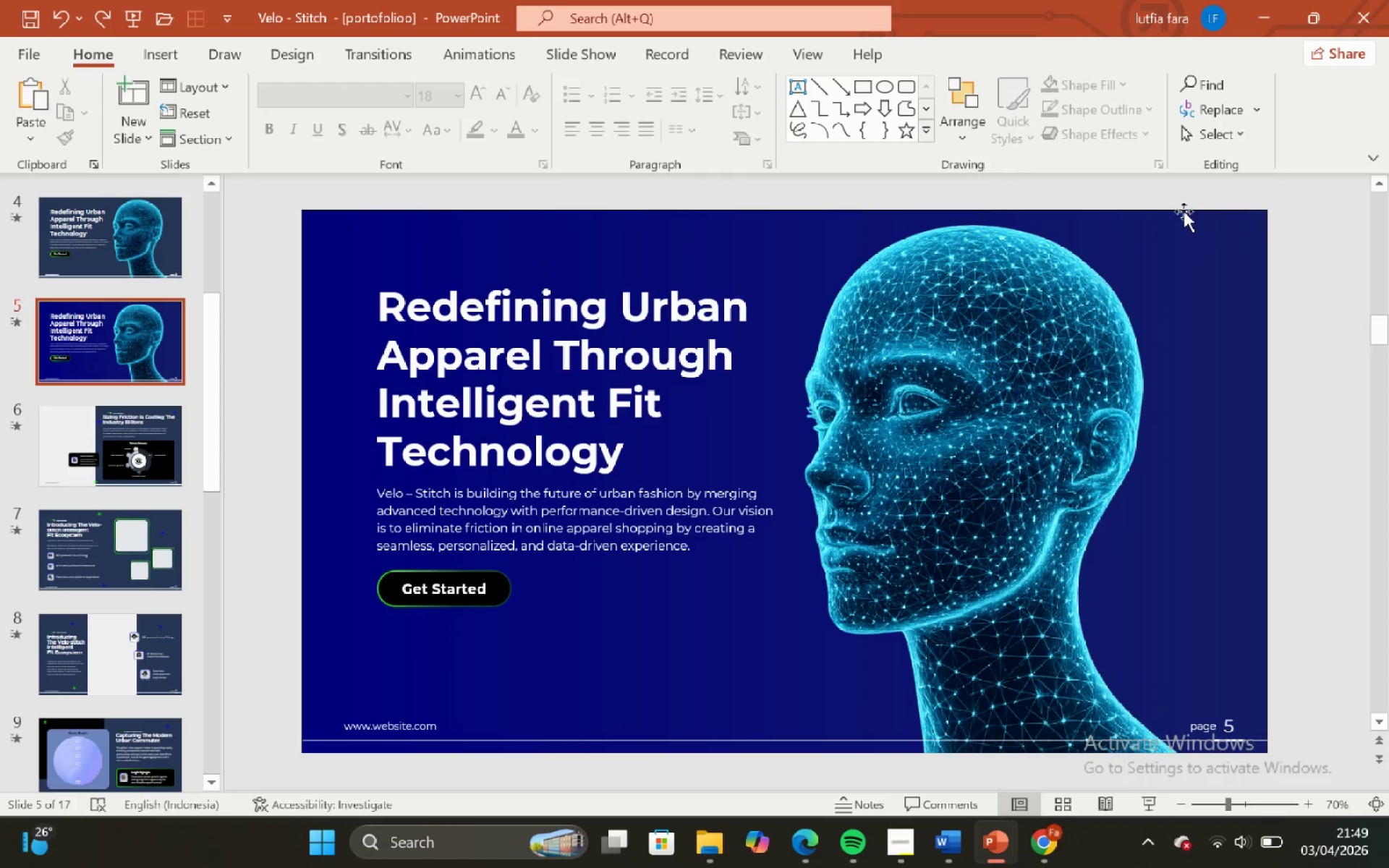 
left_click([991, 458])
 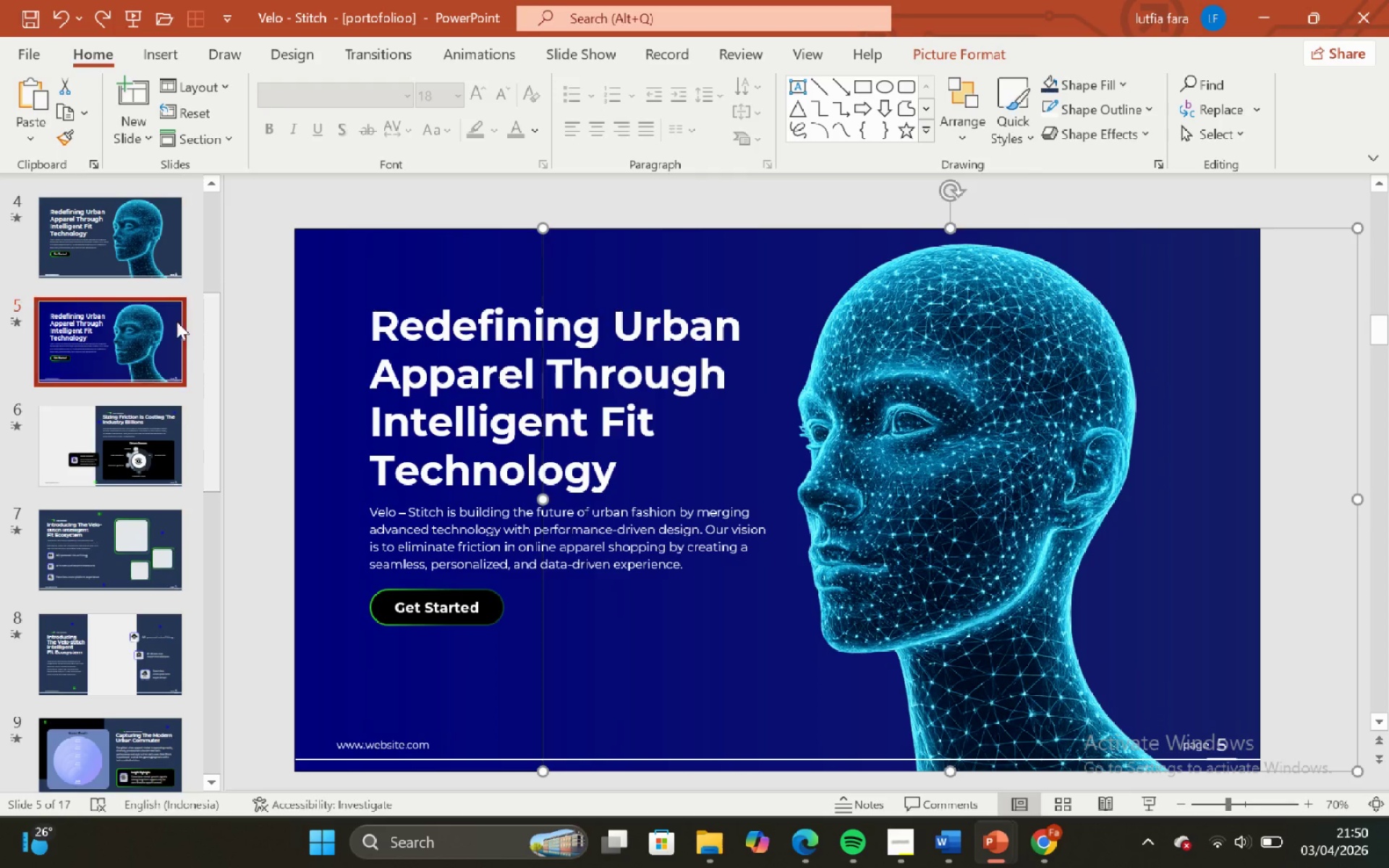 
left_click([154, 226])
 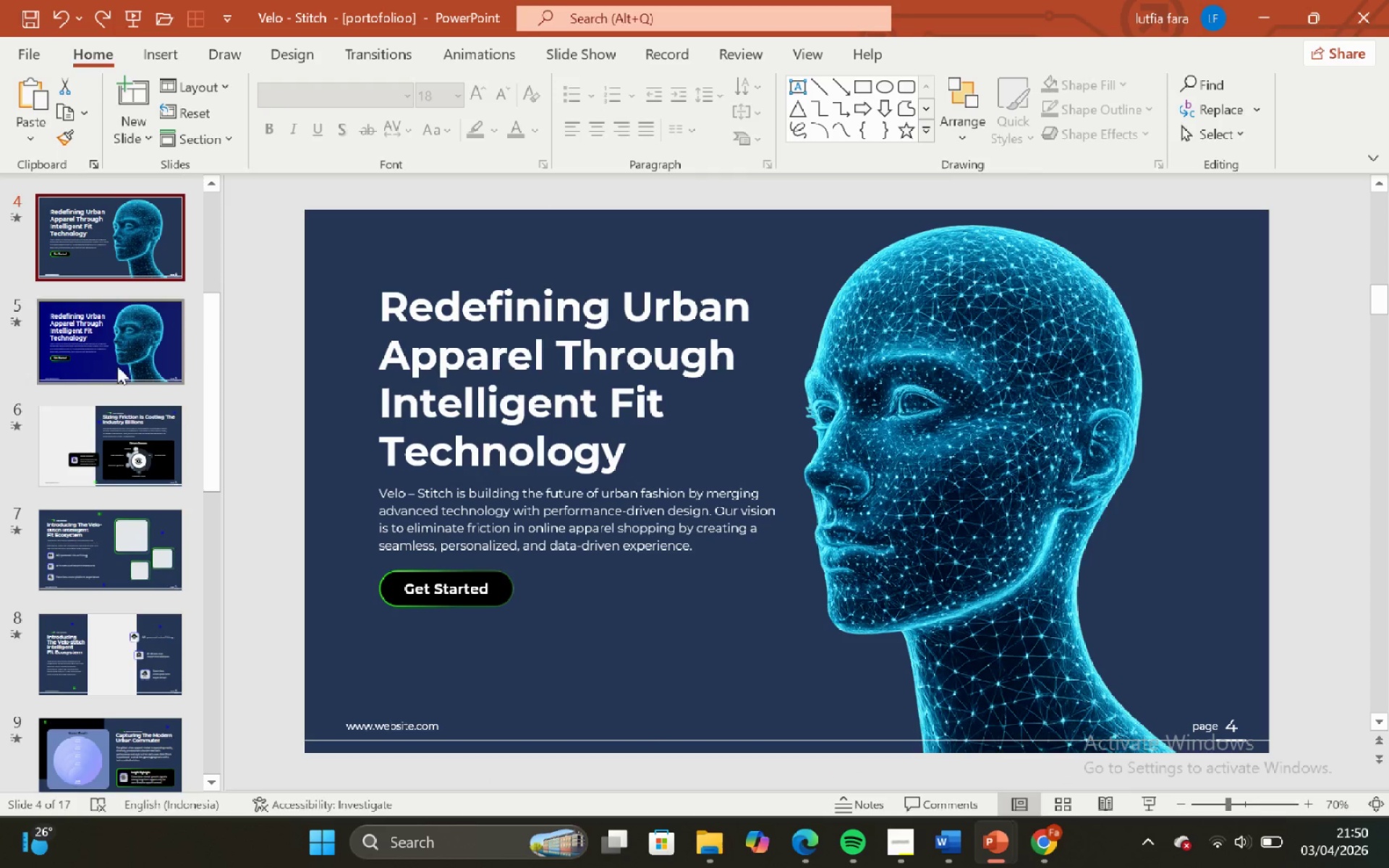 
left_click([122, 344])
 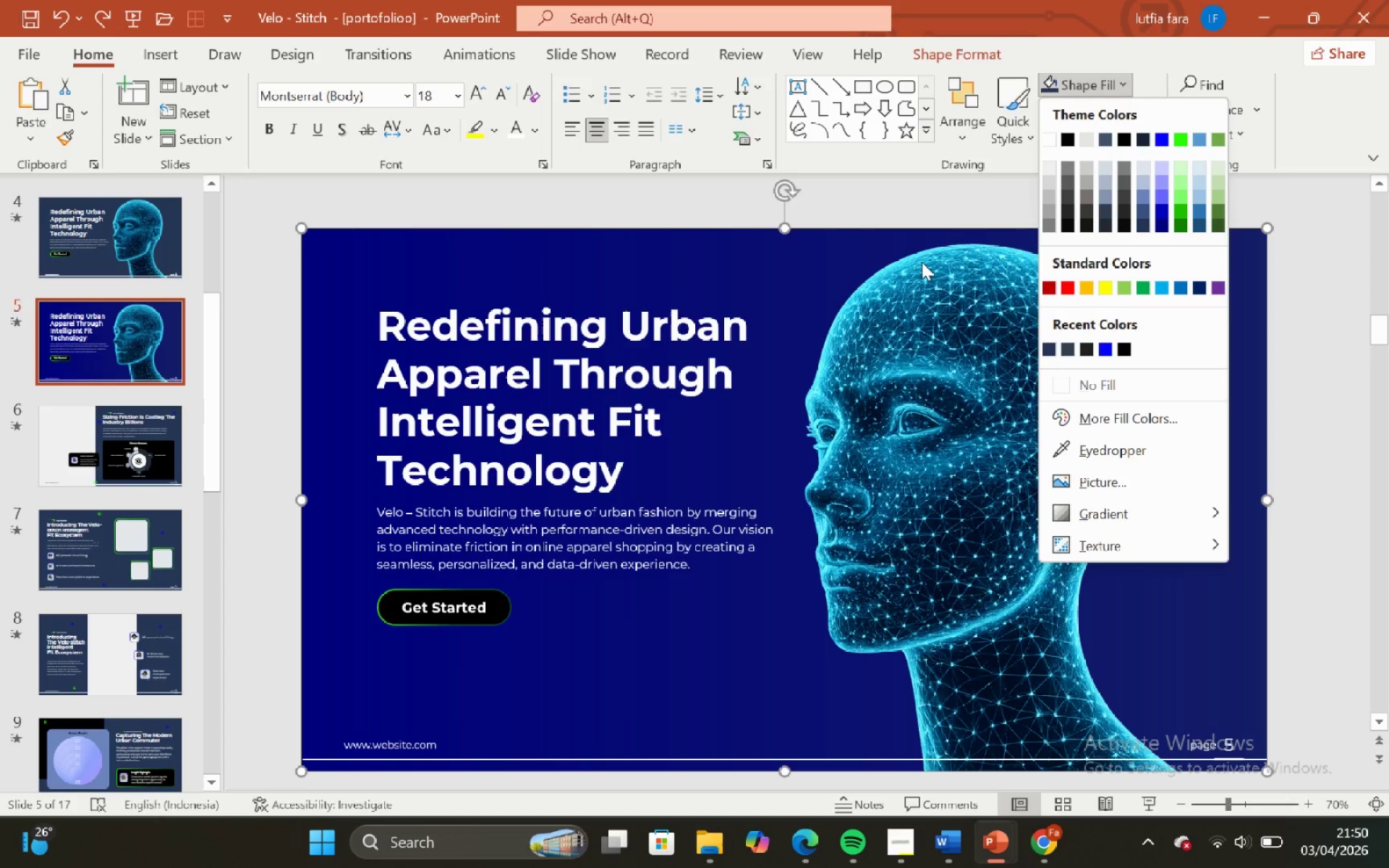 
wait(6.36)
 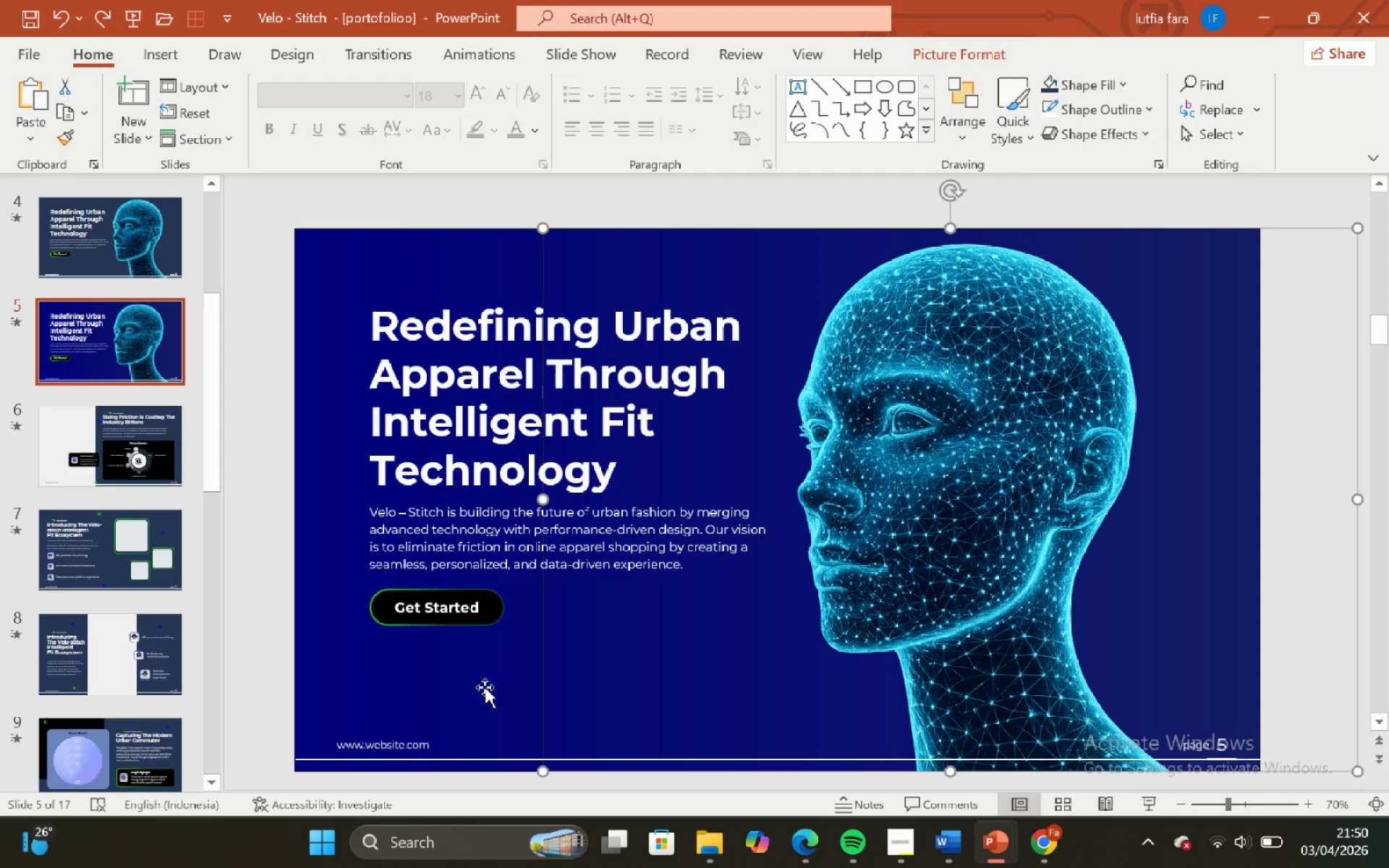 
left_click_drag(start_coordinate=[1334, 329], to_coordinate=[1333, 325])
 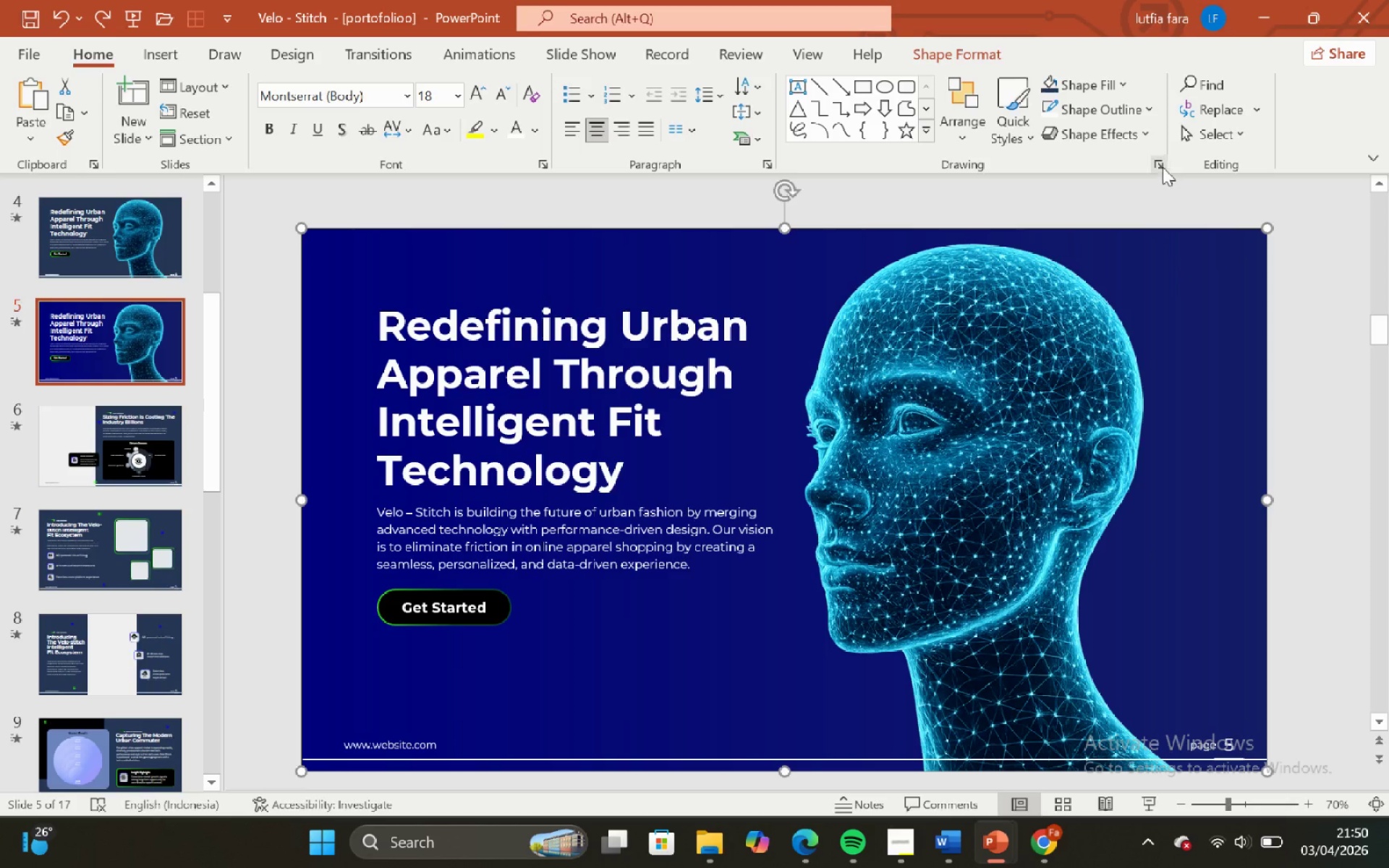 
left_click([1163, 163])
 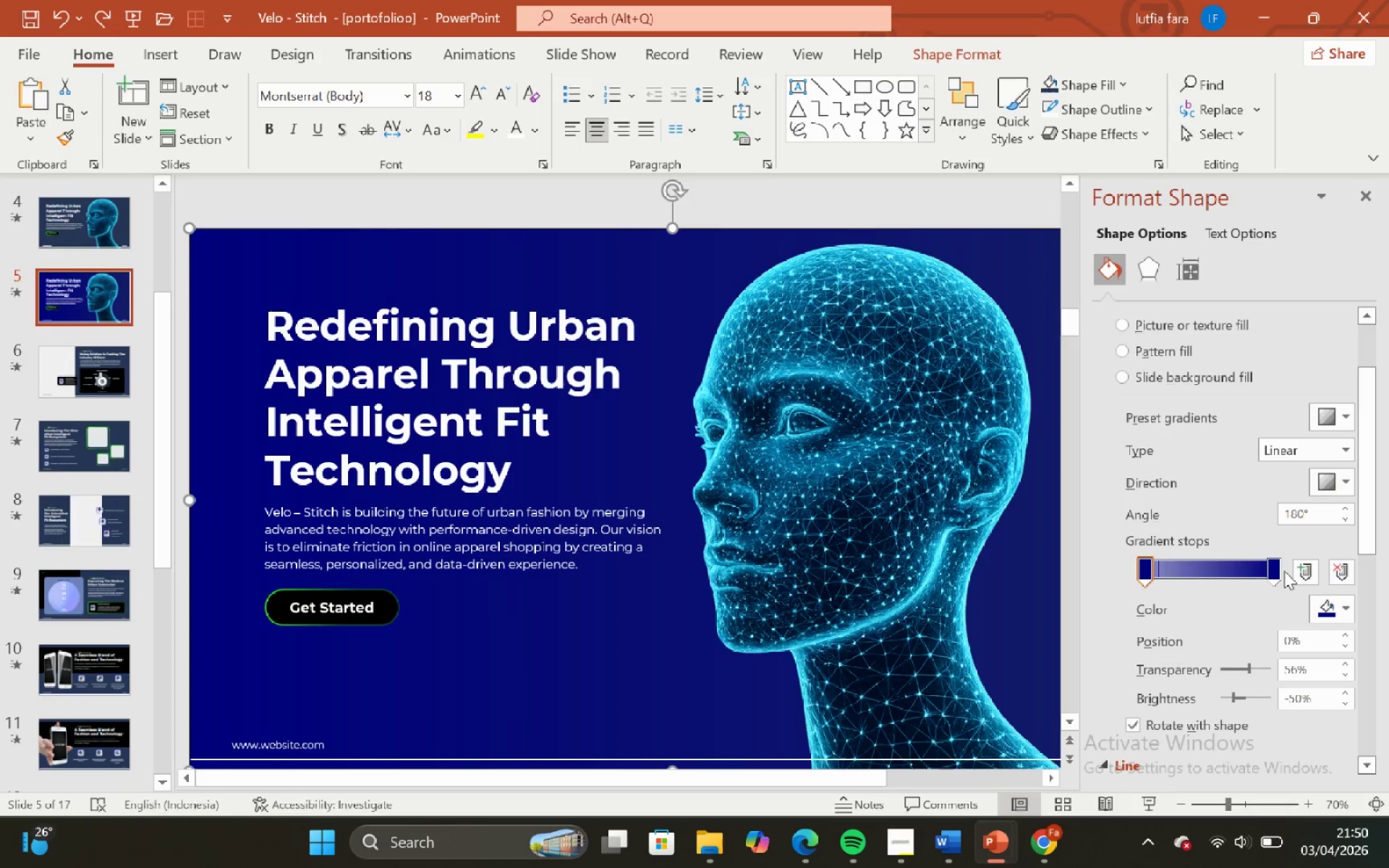 
left_click([1282, 577])
 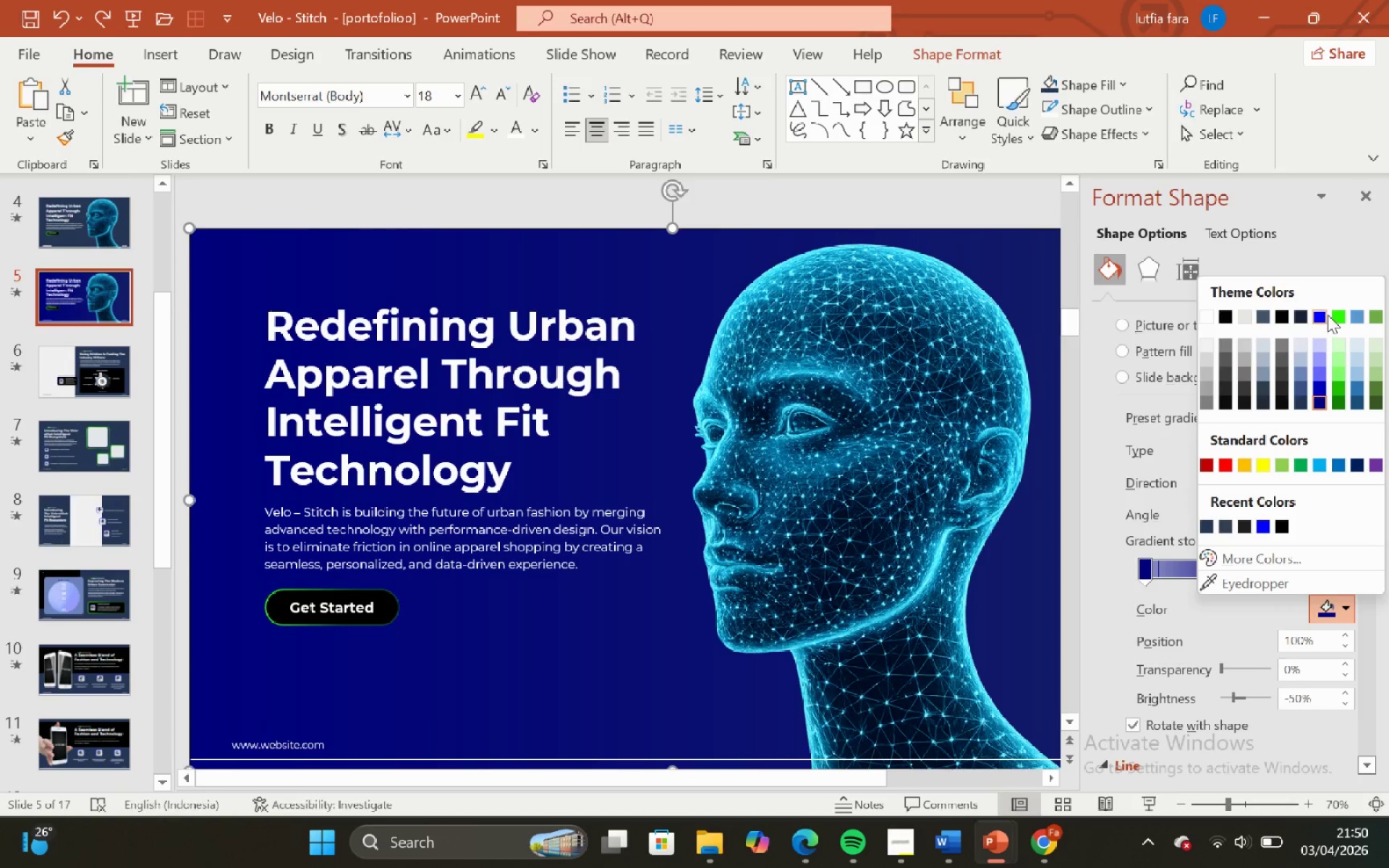 
left_click([1299, 317])
 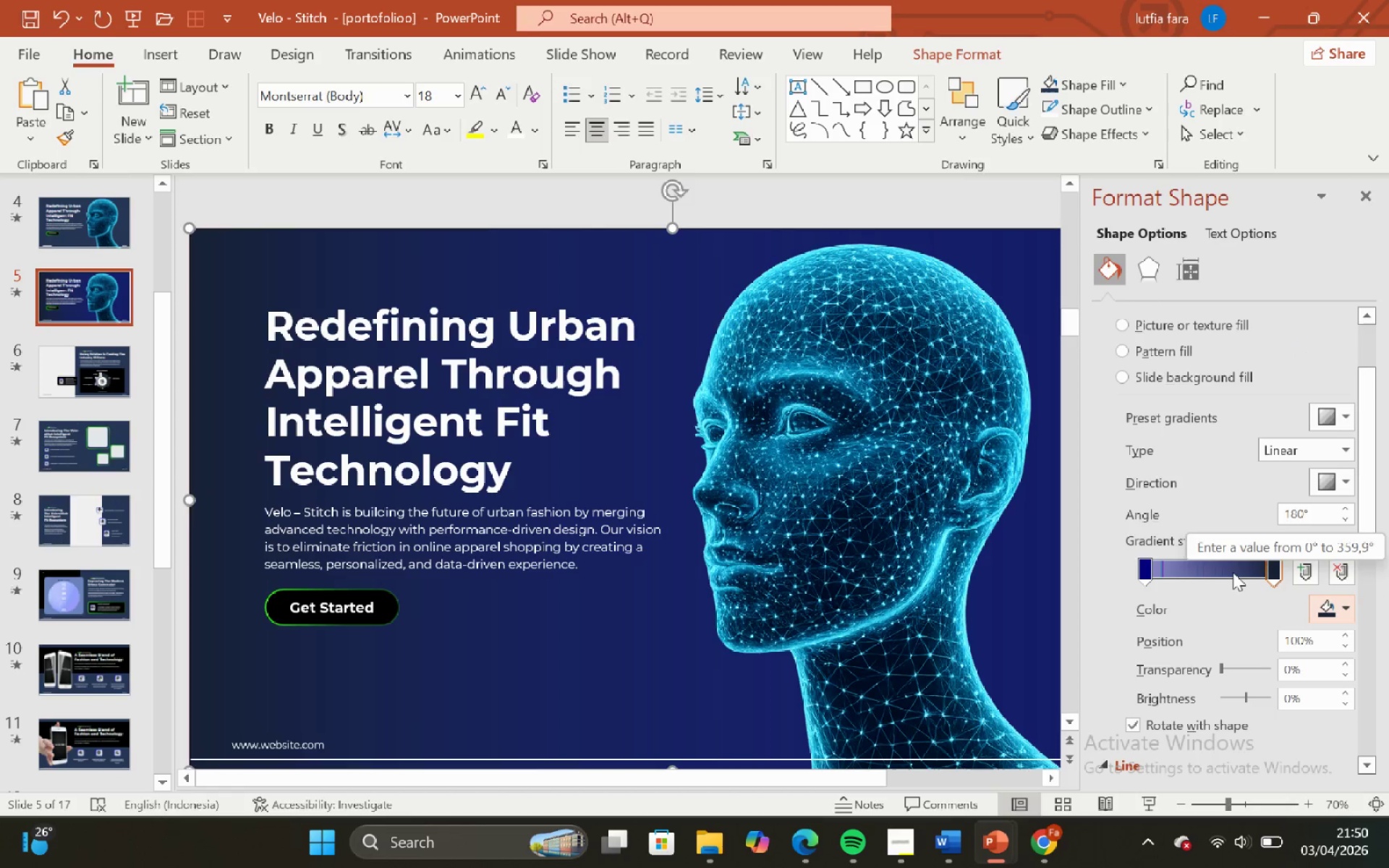 
mouse_move([1162, 587])
 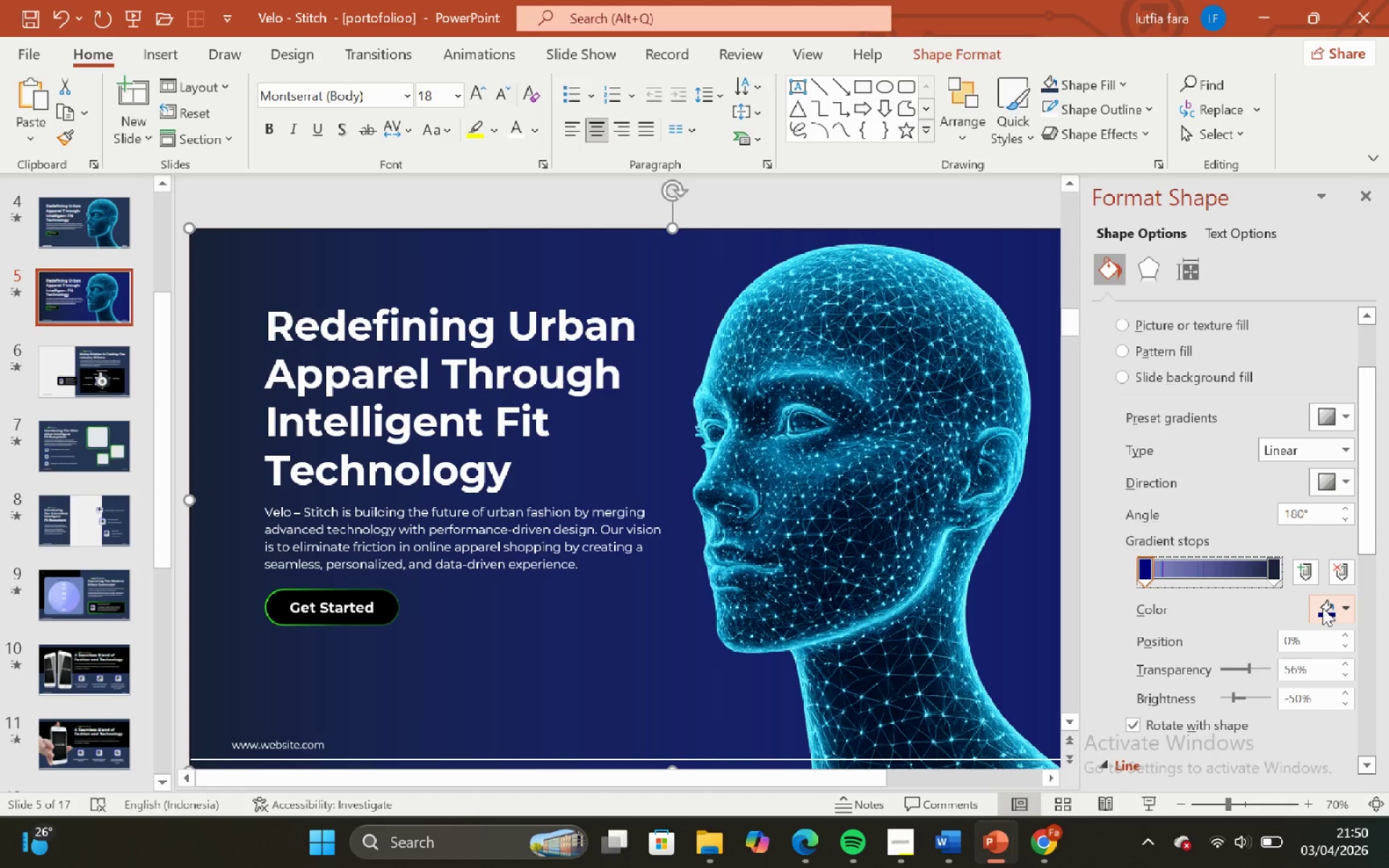 
left_click([1322, 608])
 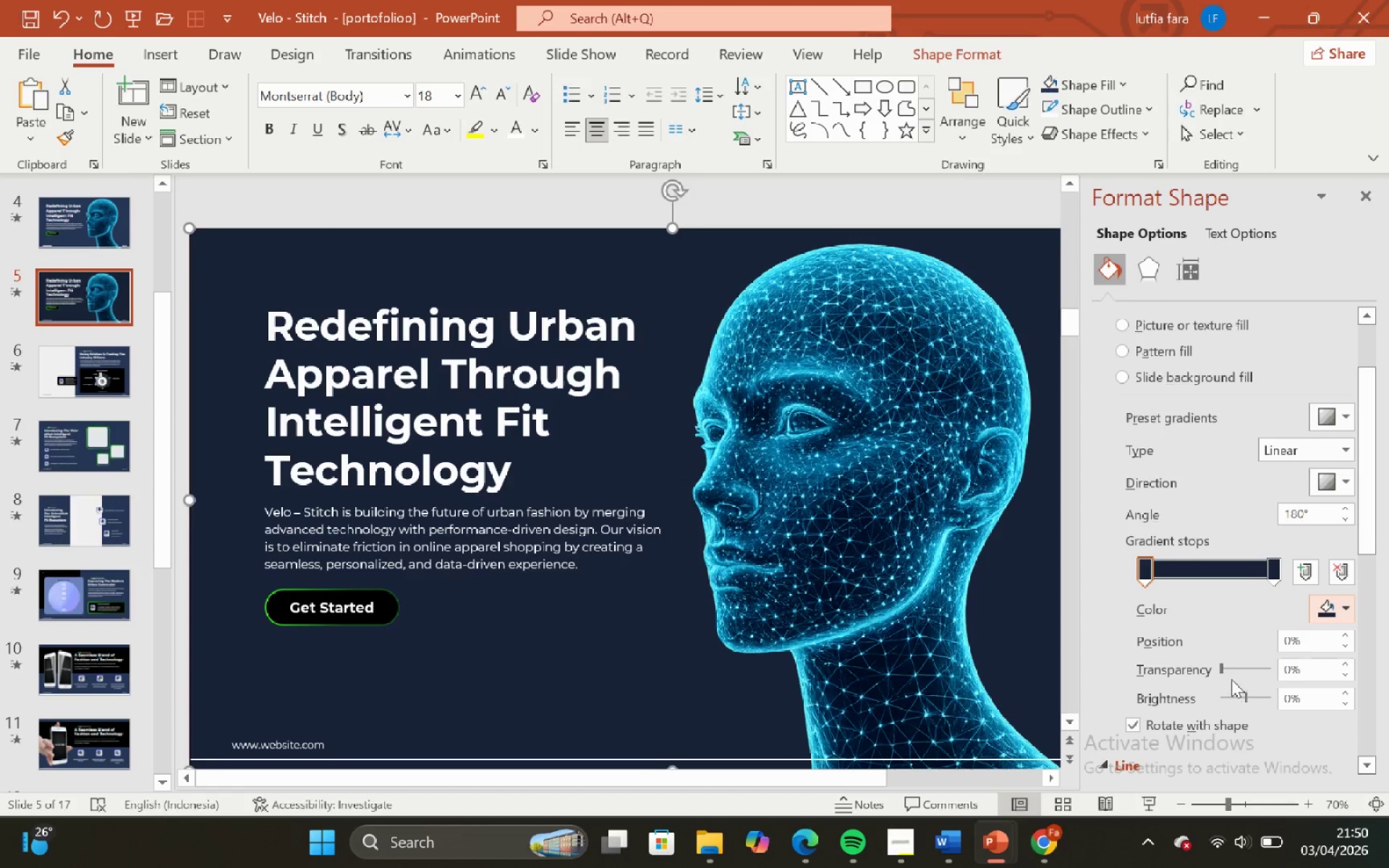 
left_click_drag(start_coordinate=[1221, 668], to_coordinate=[1283, 673])
 